 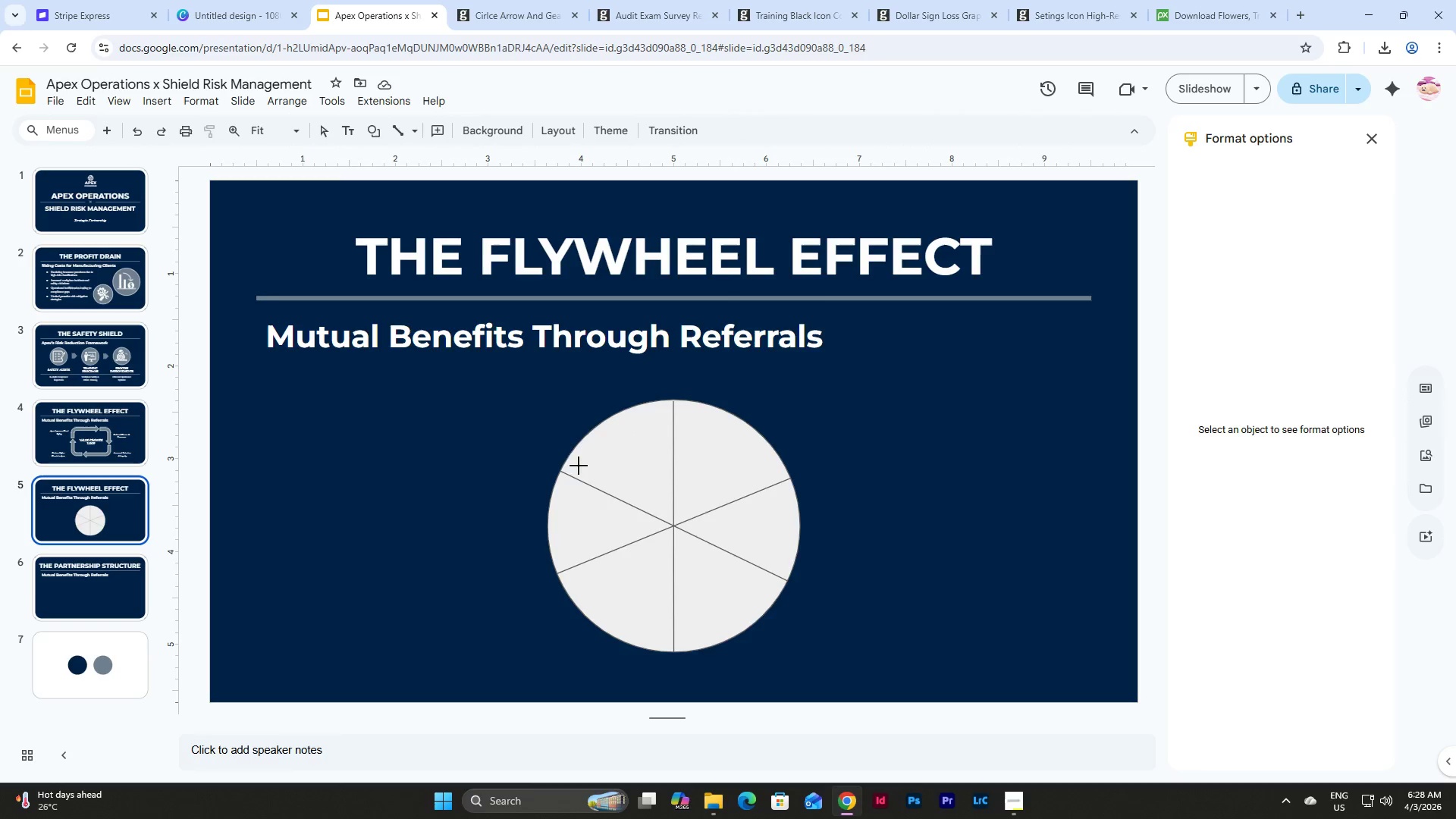 
left_click([562, 472])
 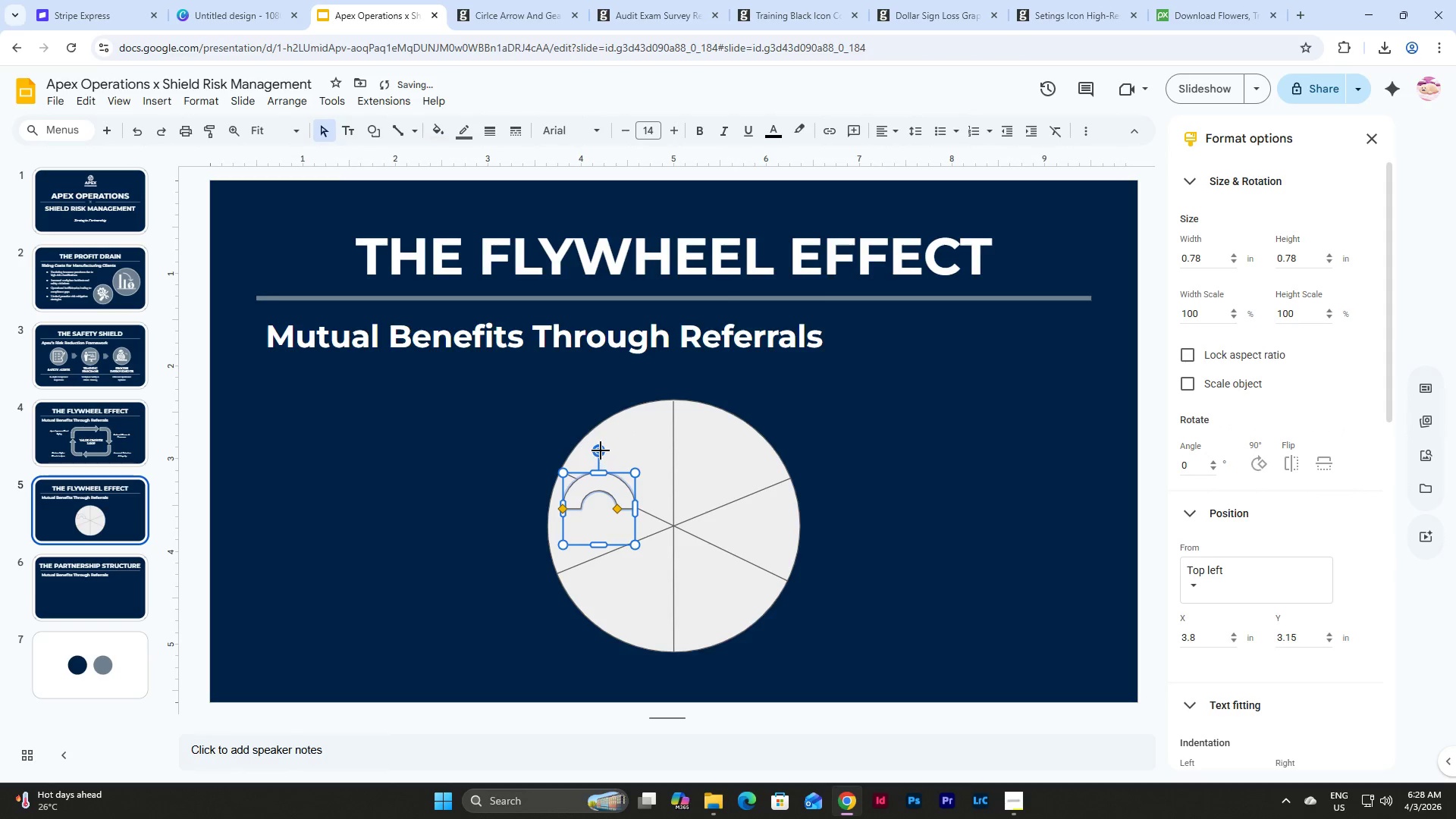 
left_click([601, 450])
 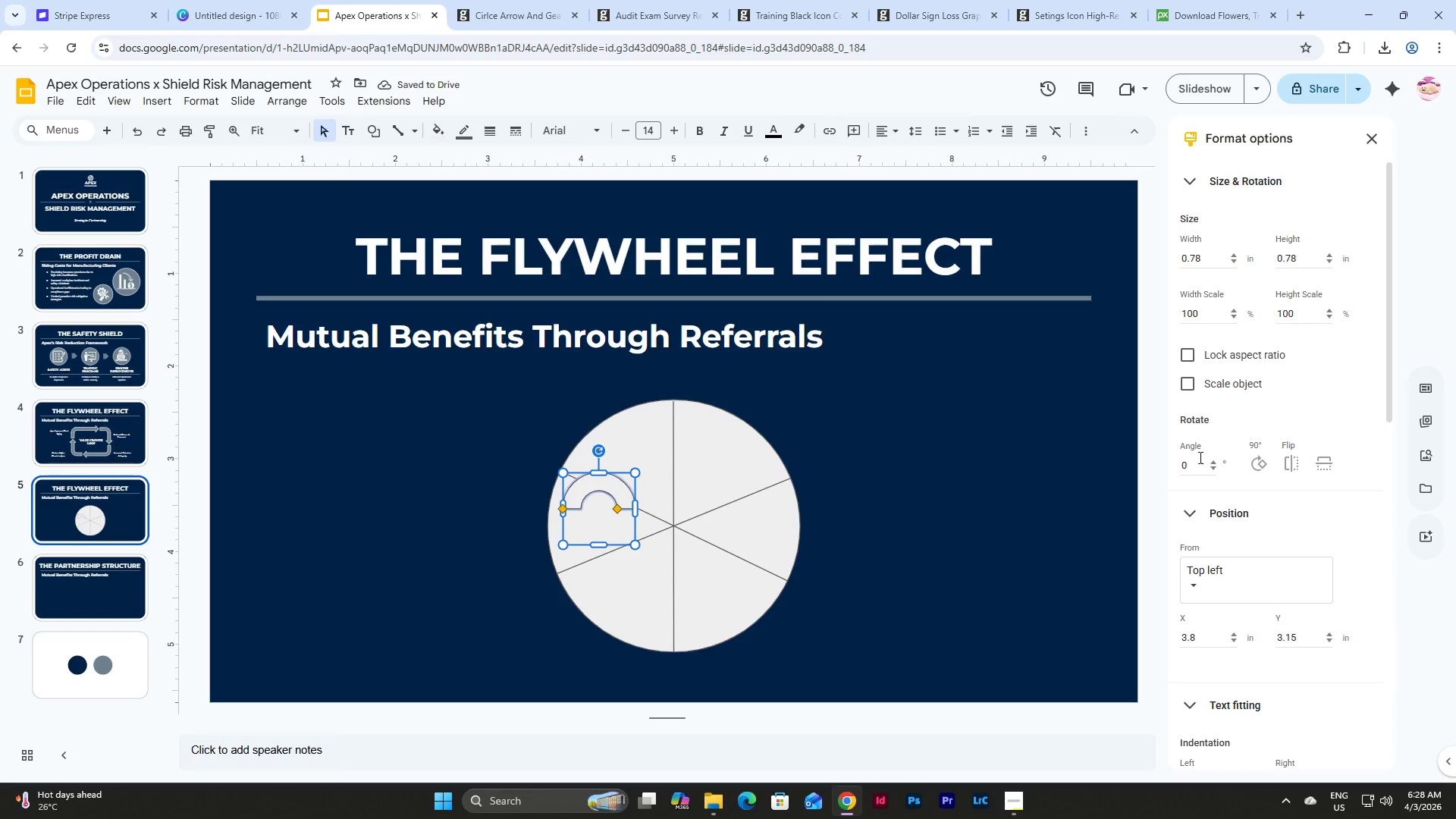 
left_click_drag(start_coordinate=[1201, 463], to_coordinate=[1158, 464])
 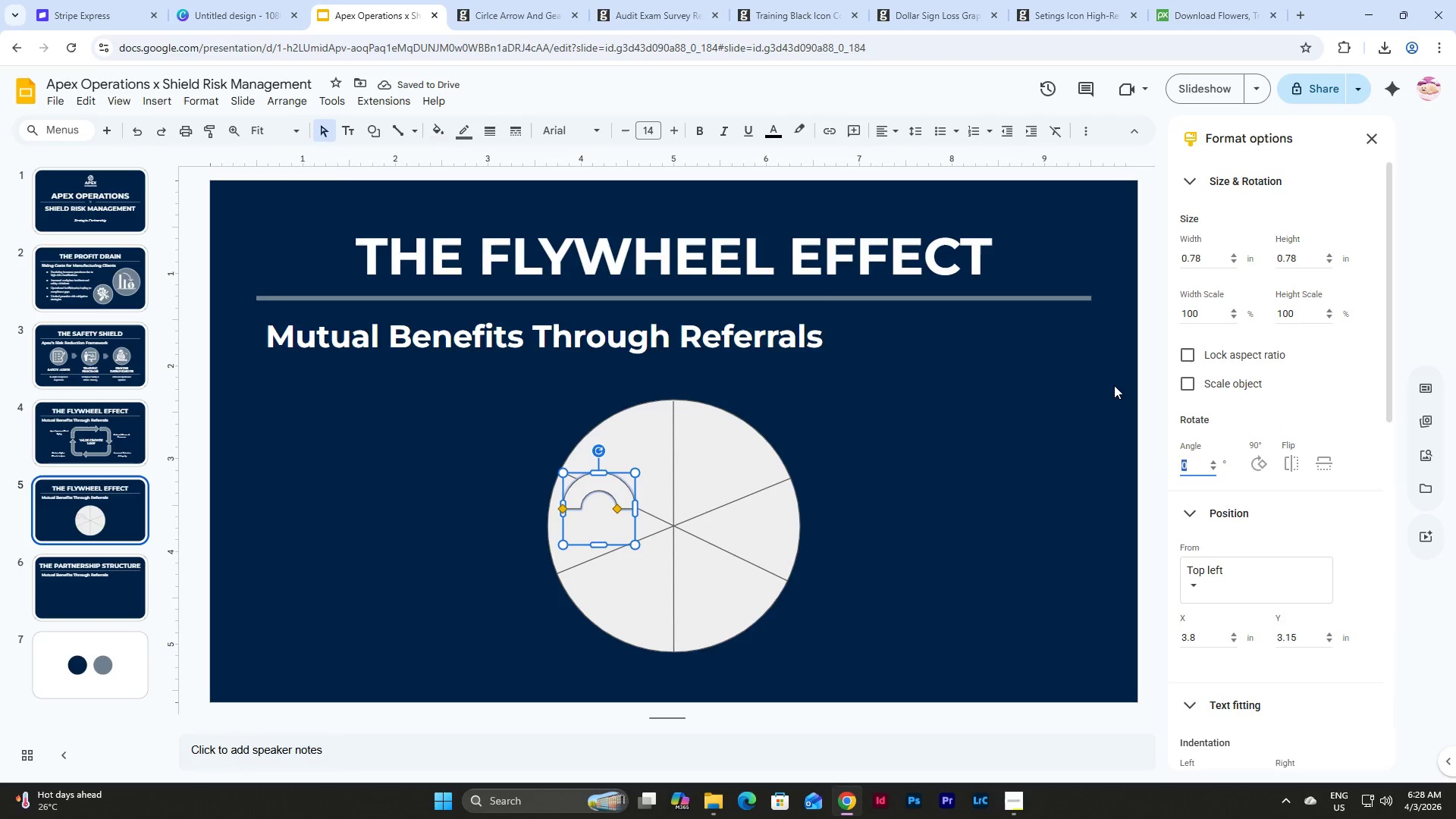 
key(Numpad6)
 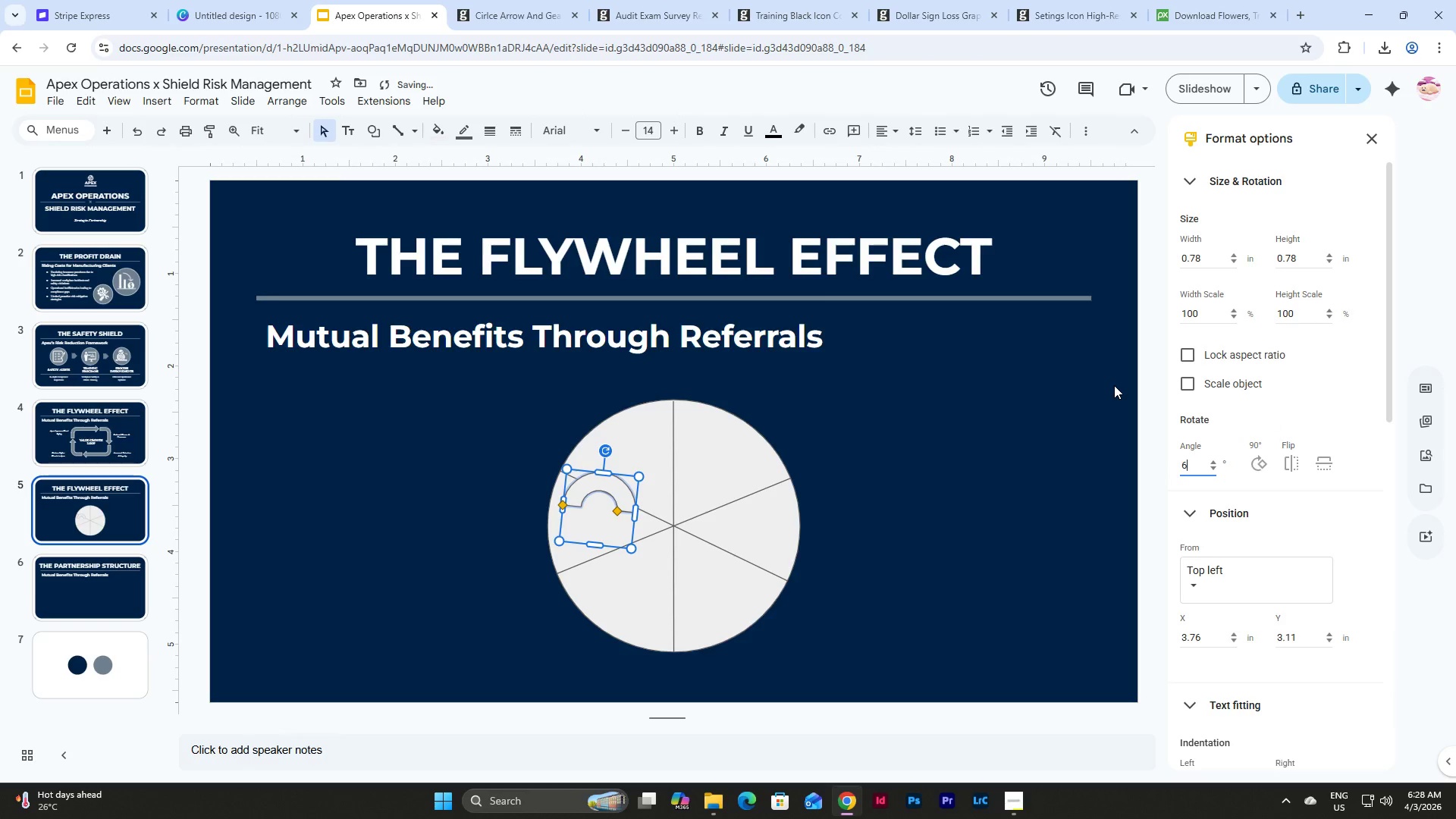 
key(Numpad0)
 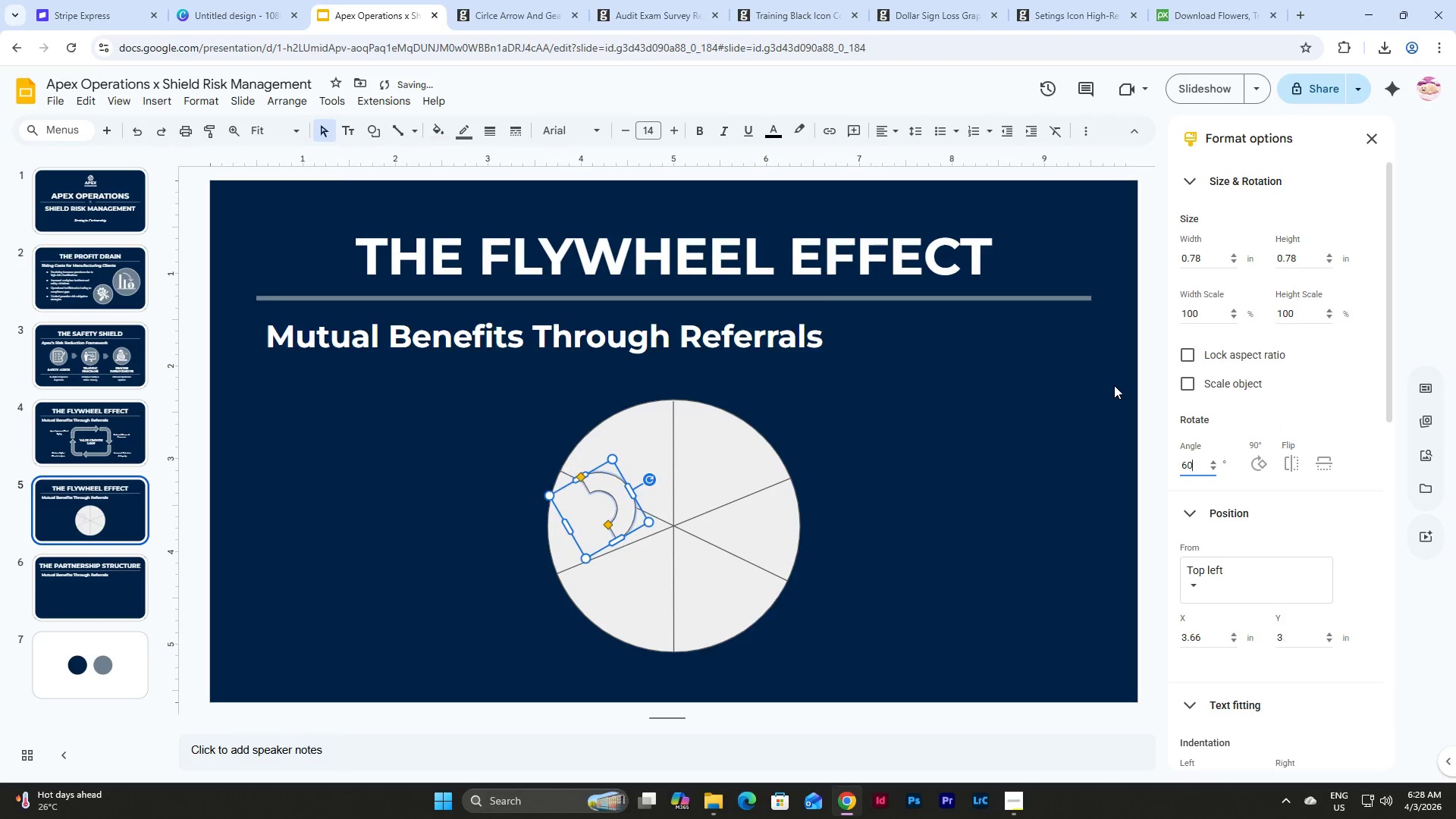 
key(NumpadEnter)
 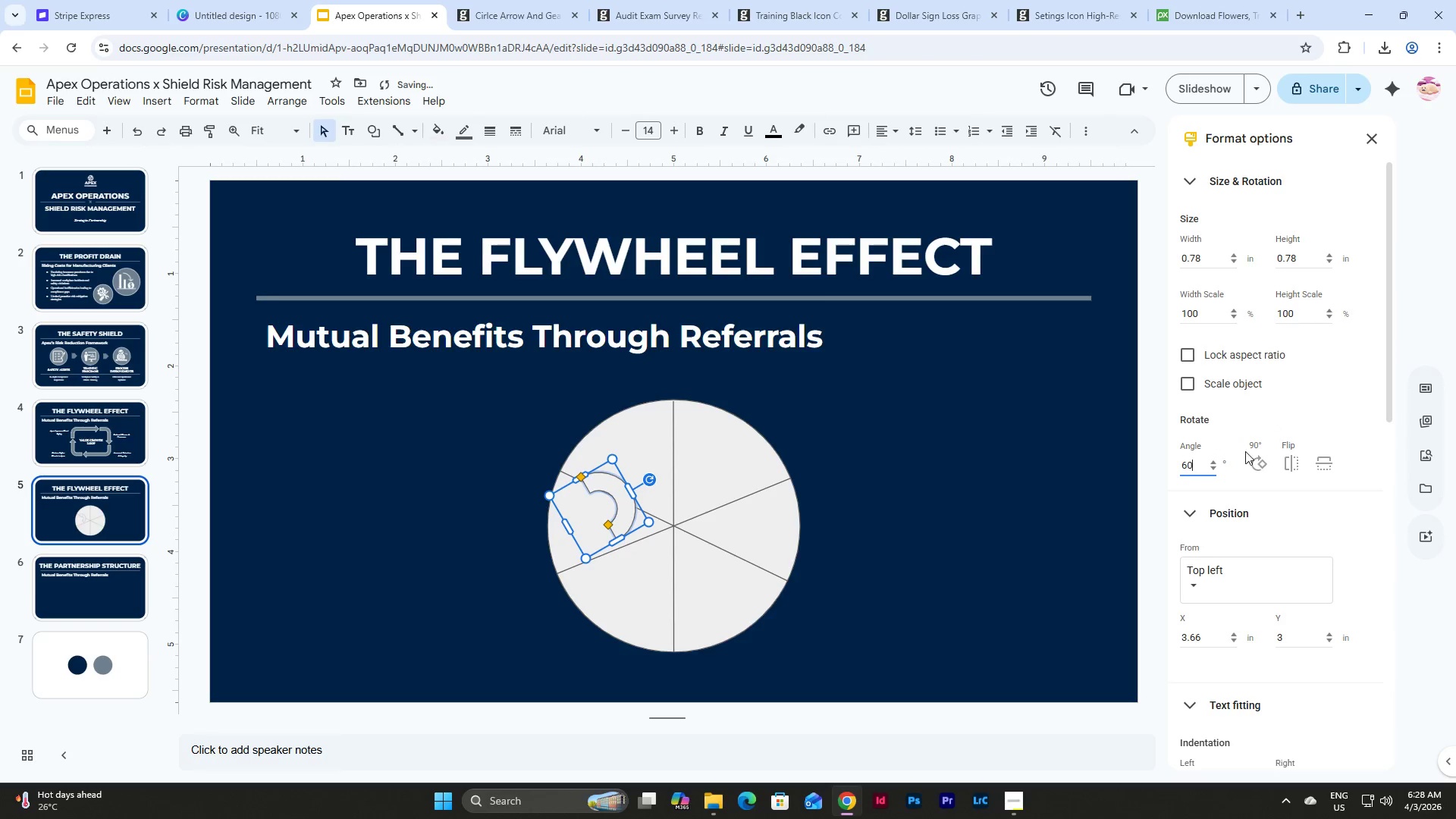 
left_click([1298, 458])
 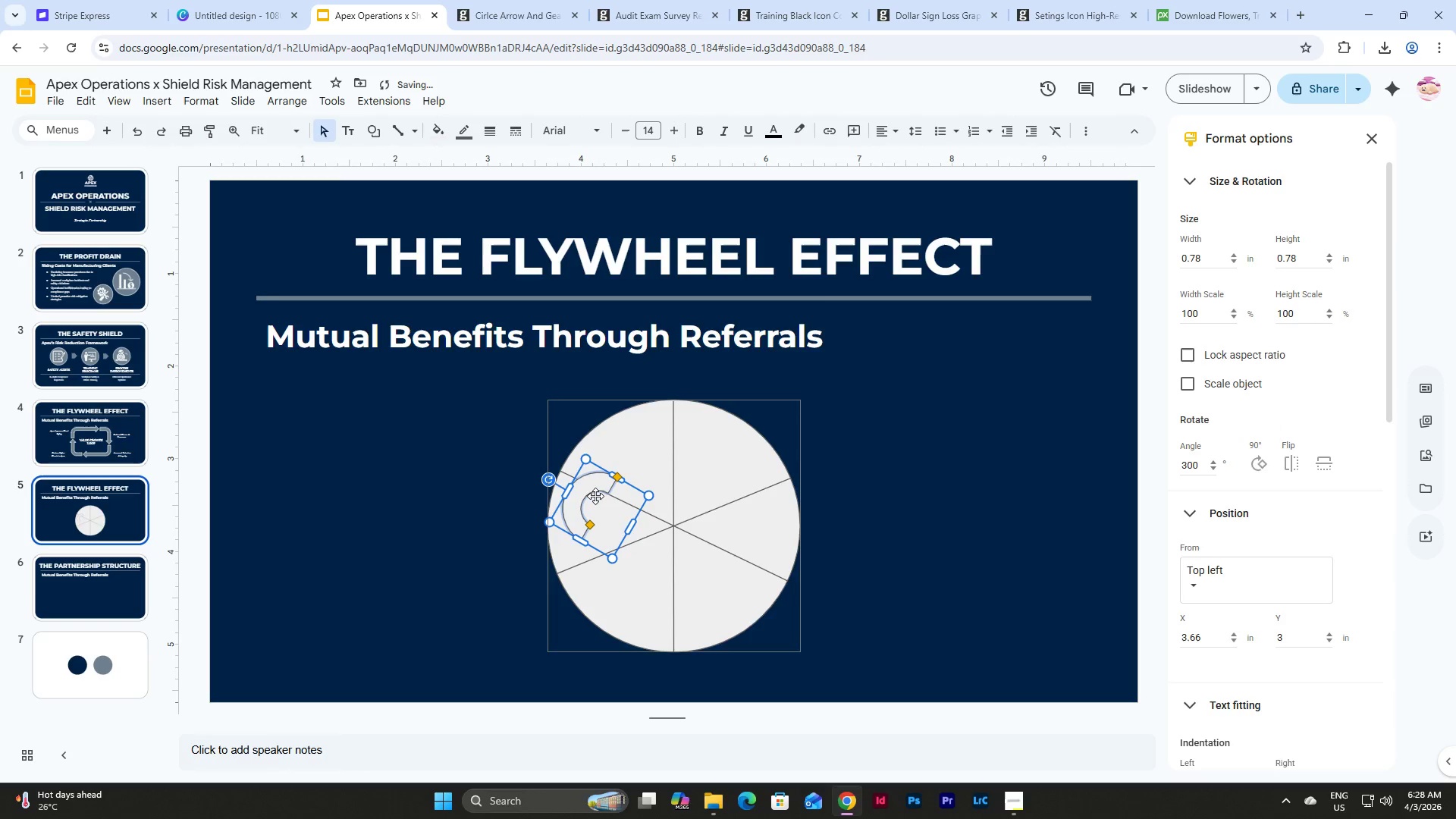 
left_click_drag(start_coordinate=[595, 488], to_coordinate=[587, 425])
 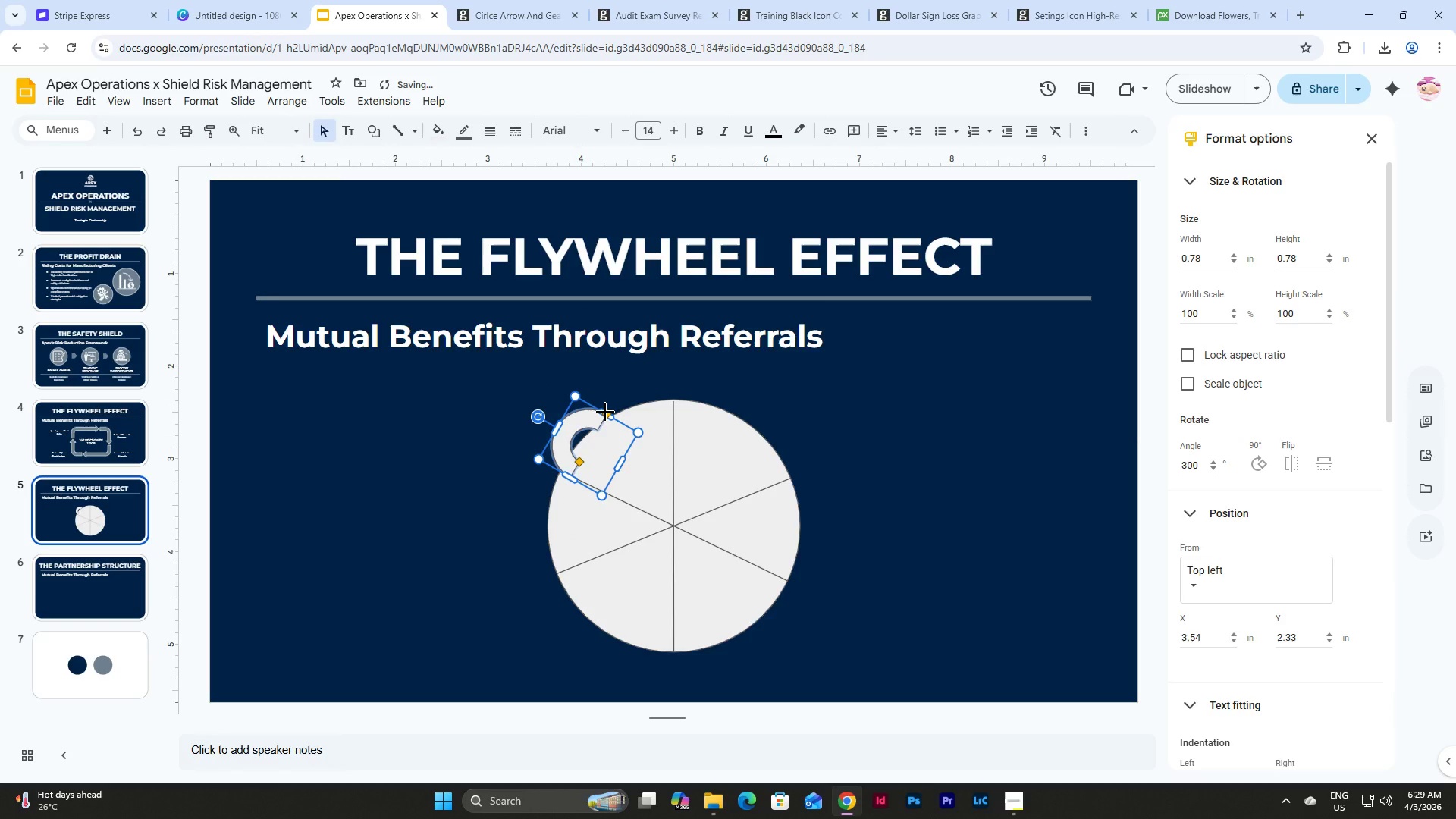 
left_click_drag(start_coordinate=[605, 412], to_coordinate=[645, 372])
 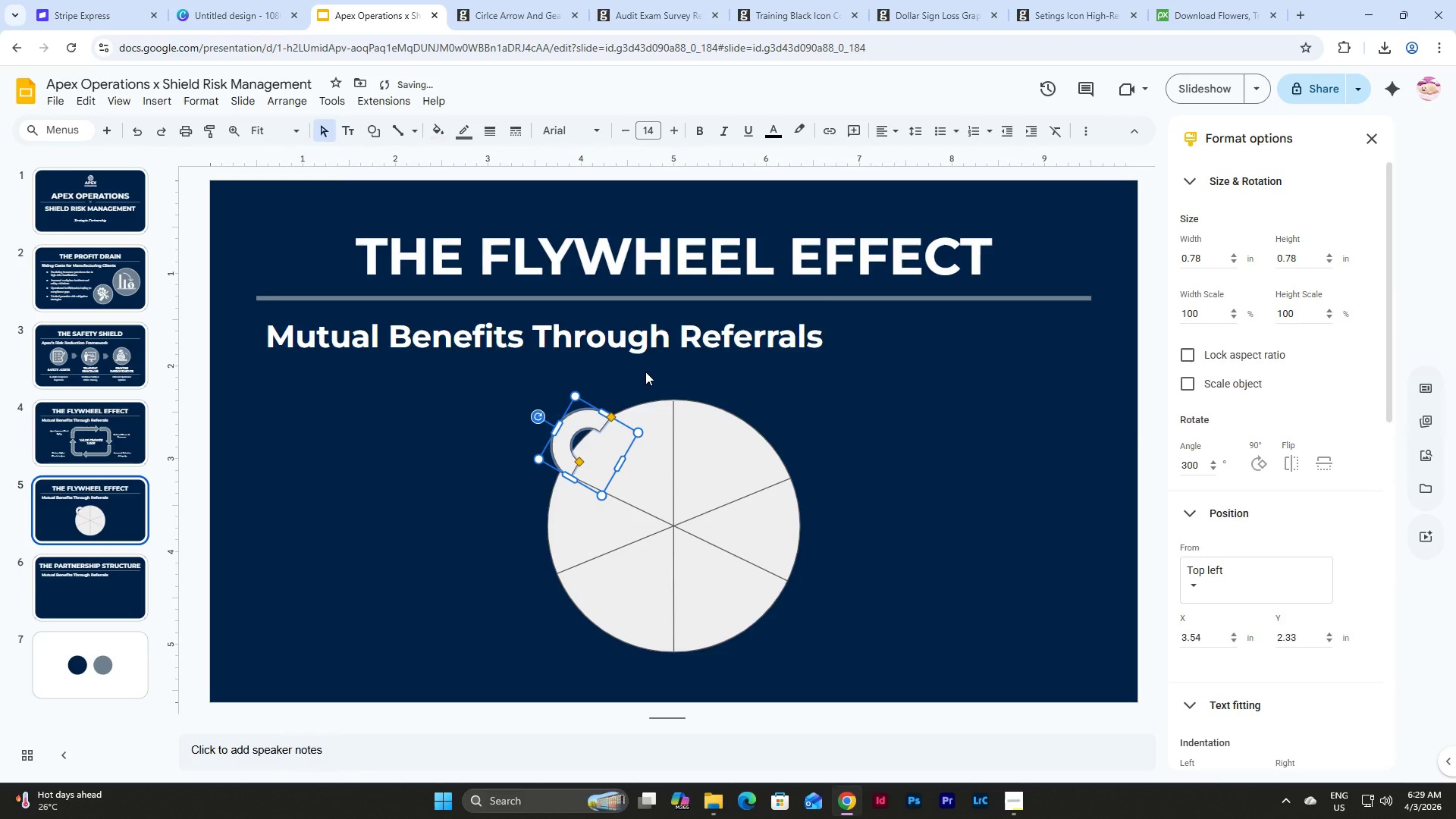 
key(Control+Z)
 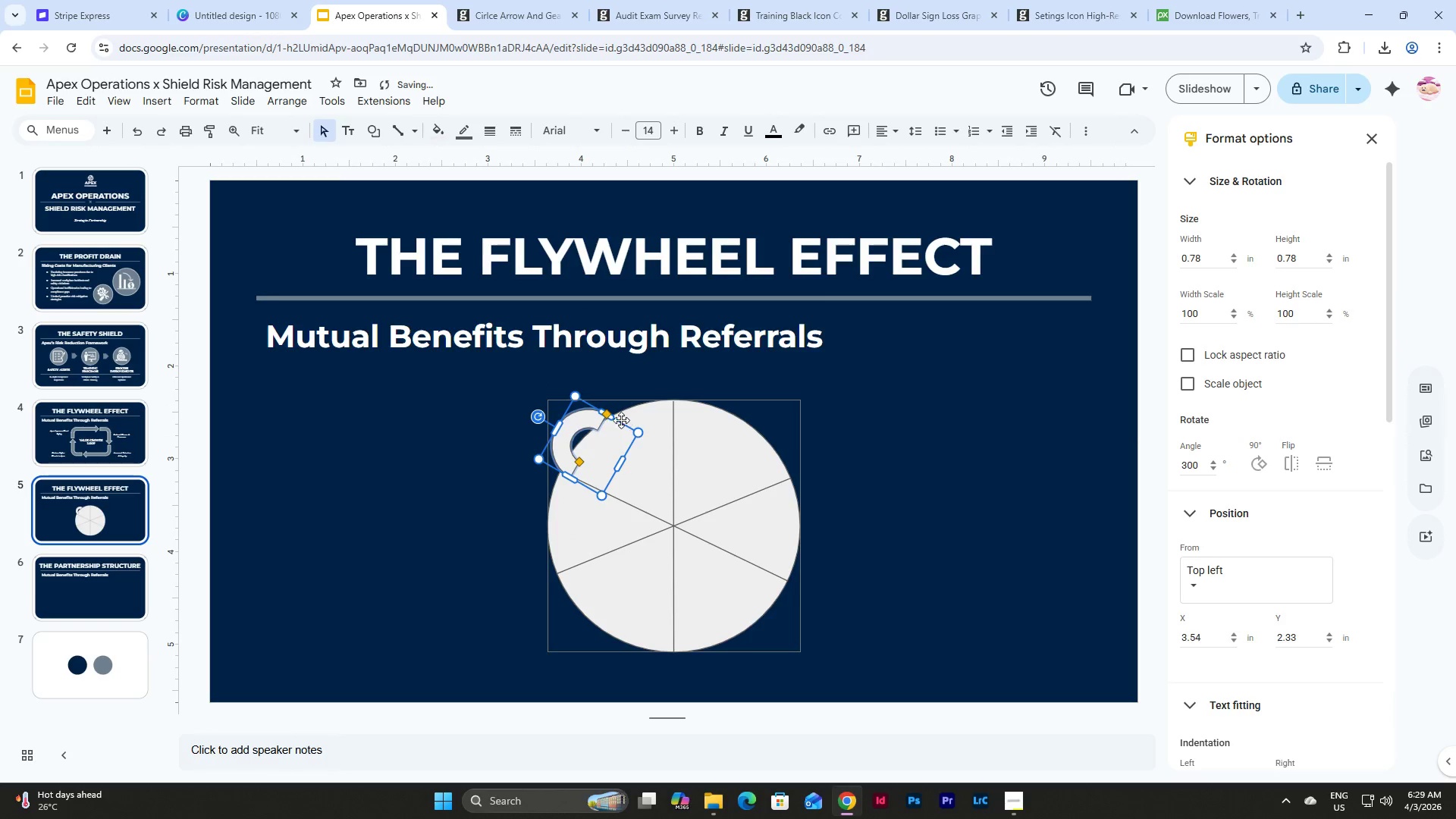 
left_click_drag(start_coordinate=[609, 416], to_coordinate=[617, 410])
 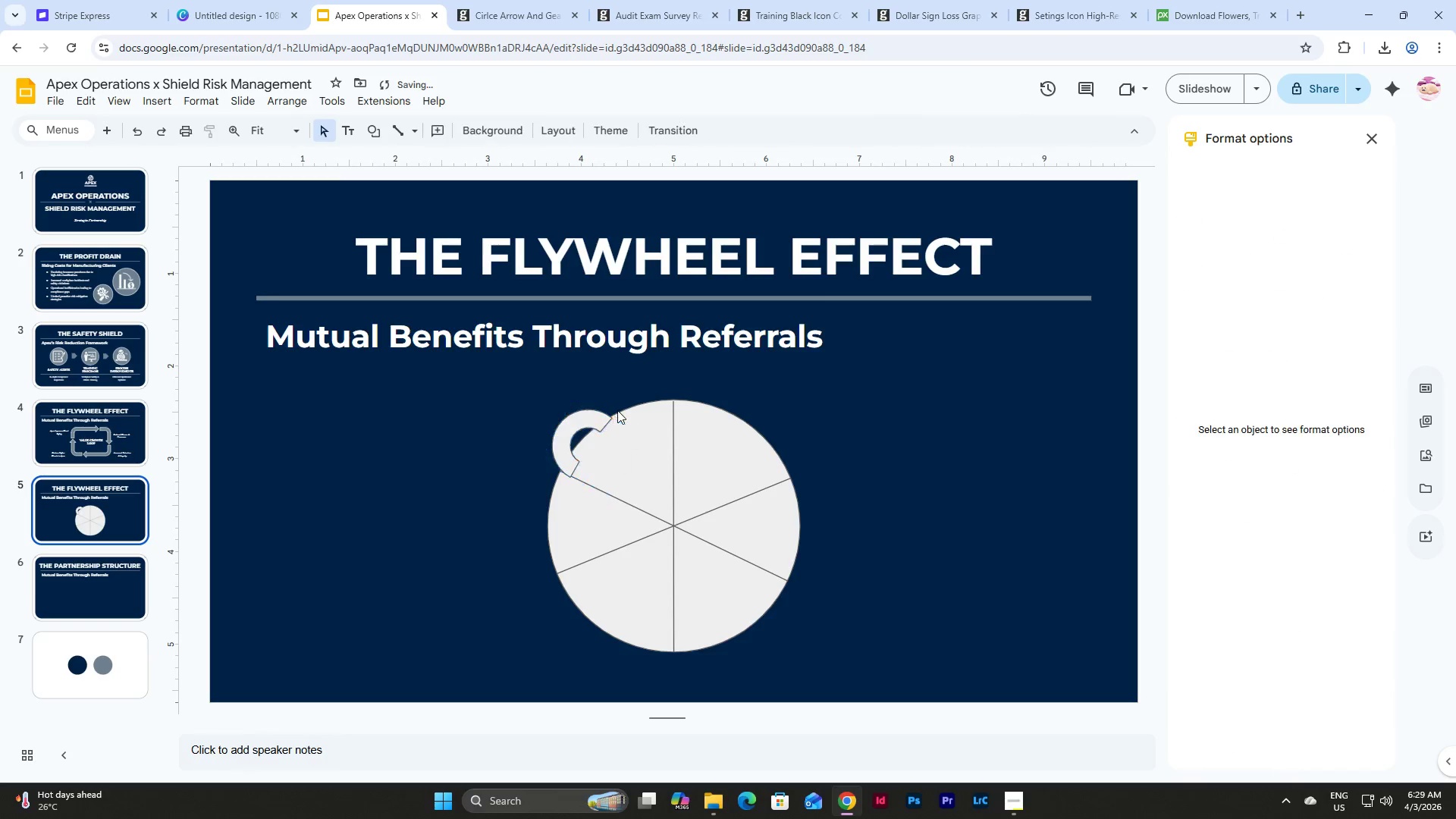 
double_click([617, 410])
 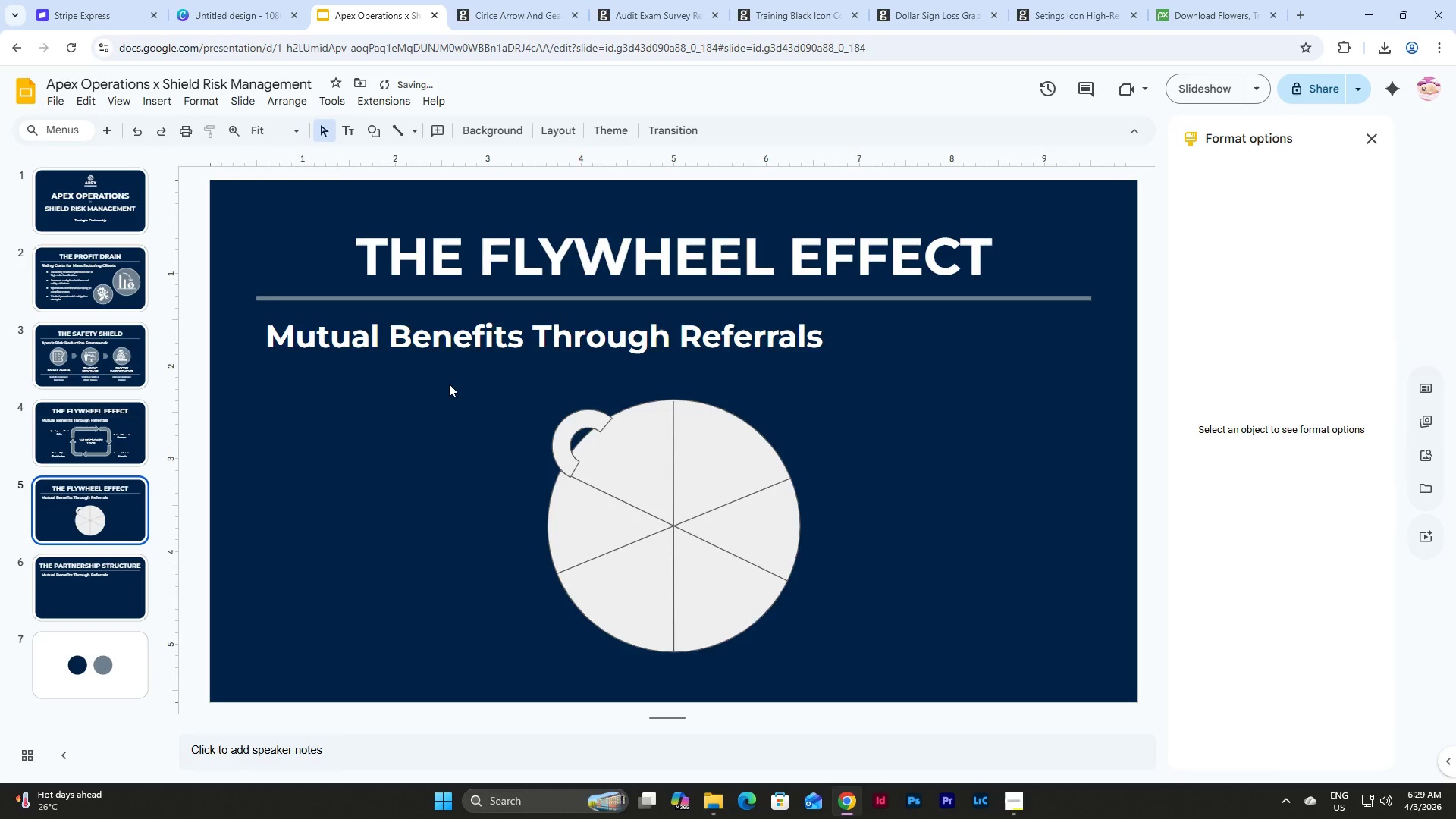 
key(Control+Z)
 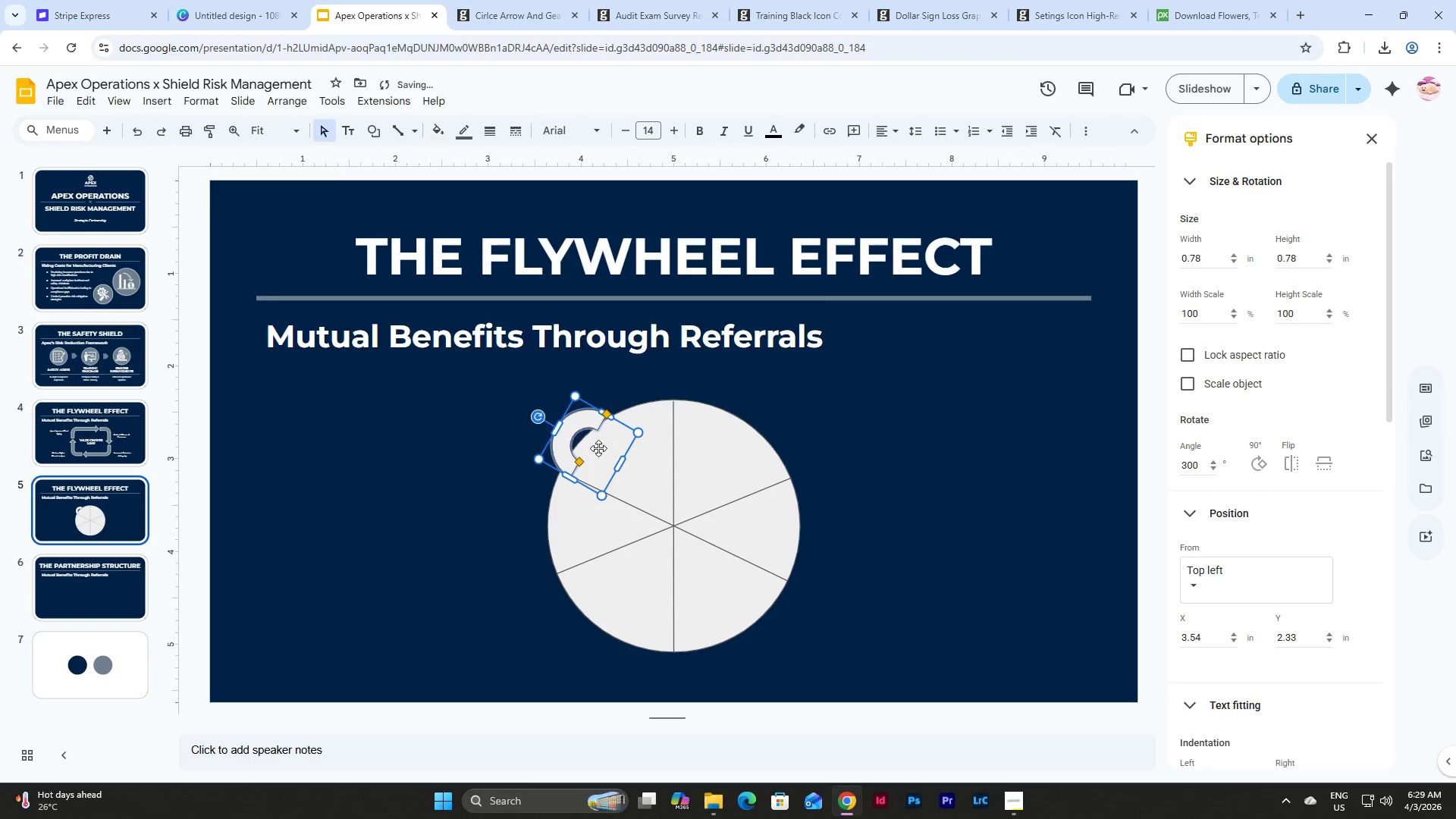 
left_click([579, 425])
 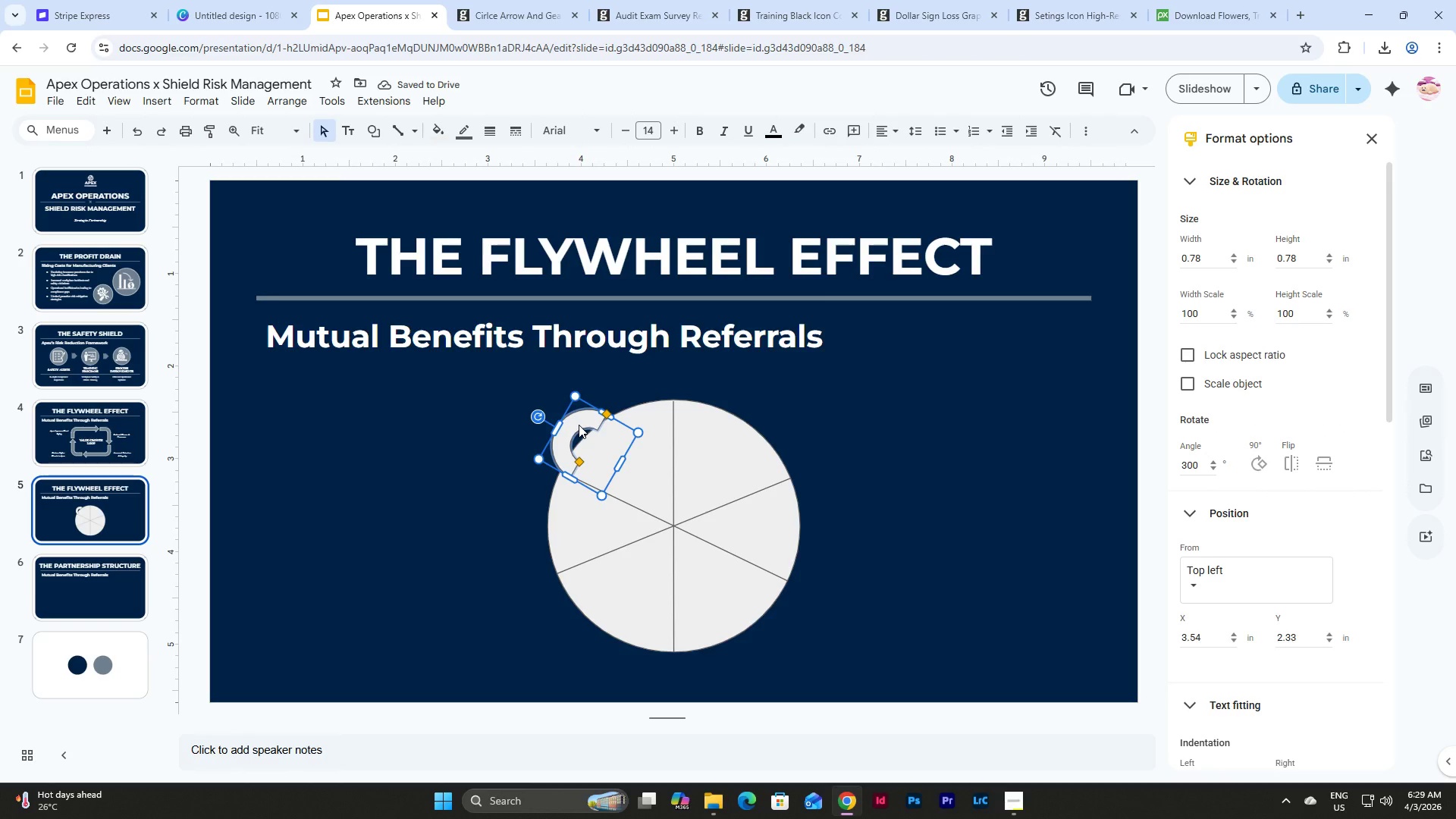 
key(Backspace)
 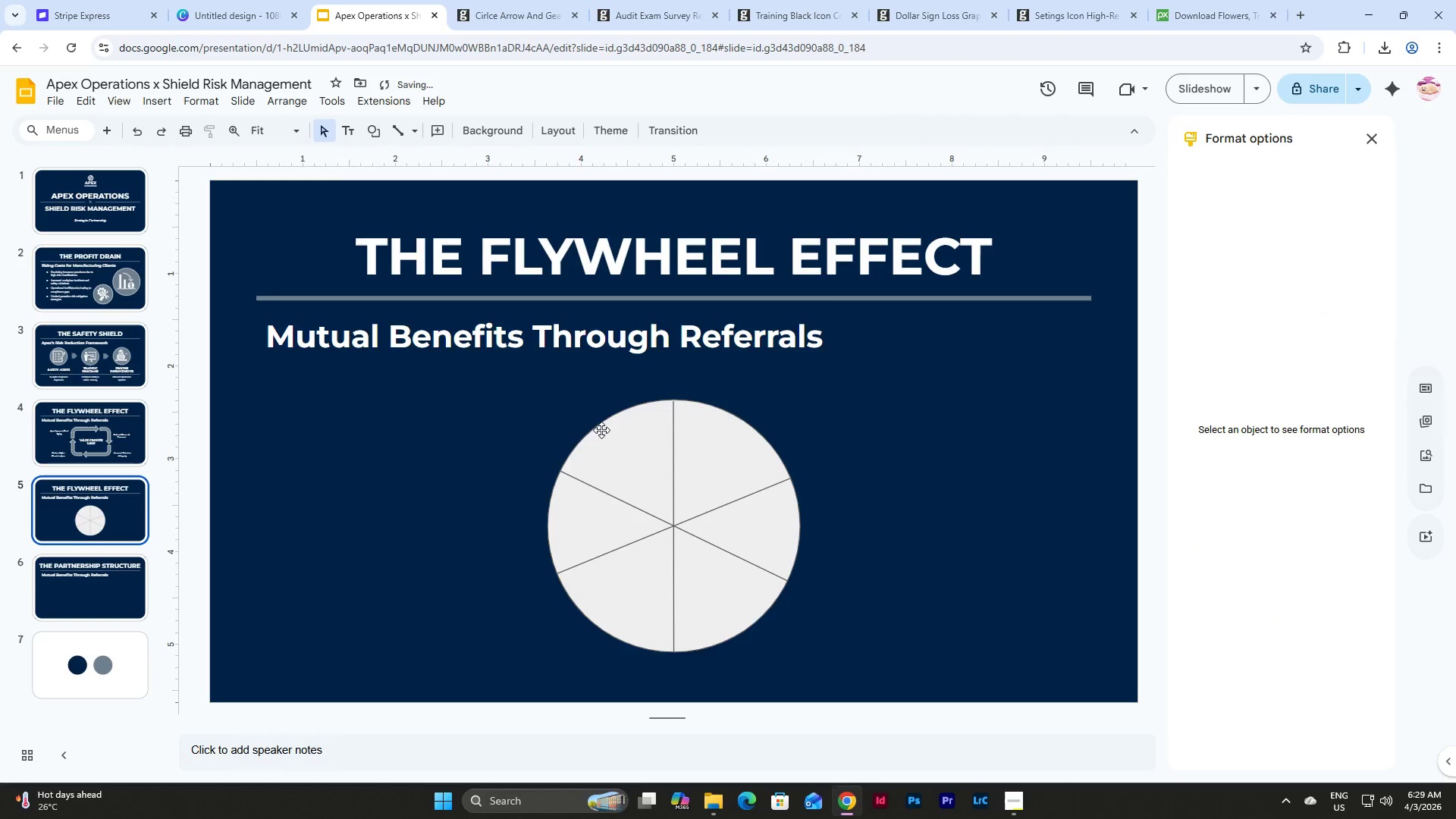 
left_click([634, 431])
 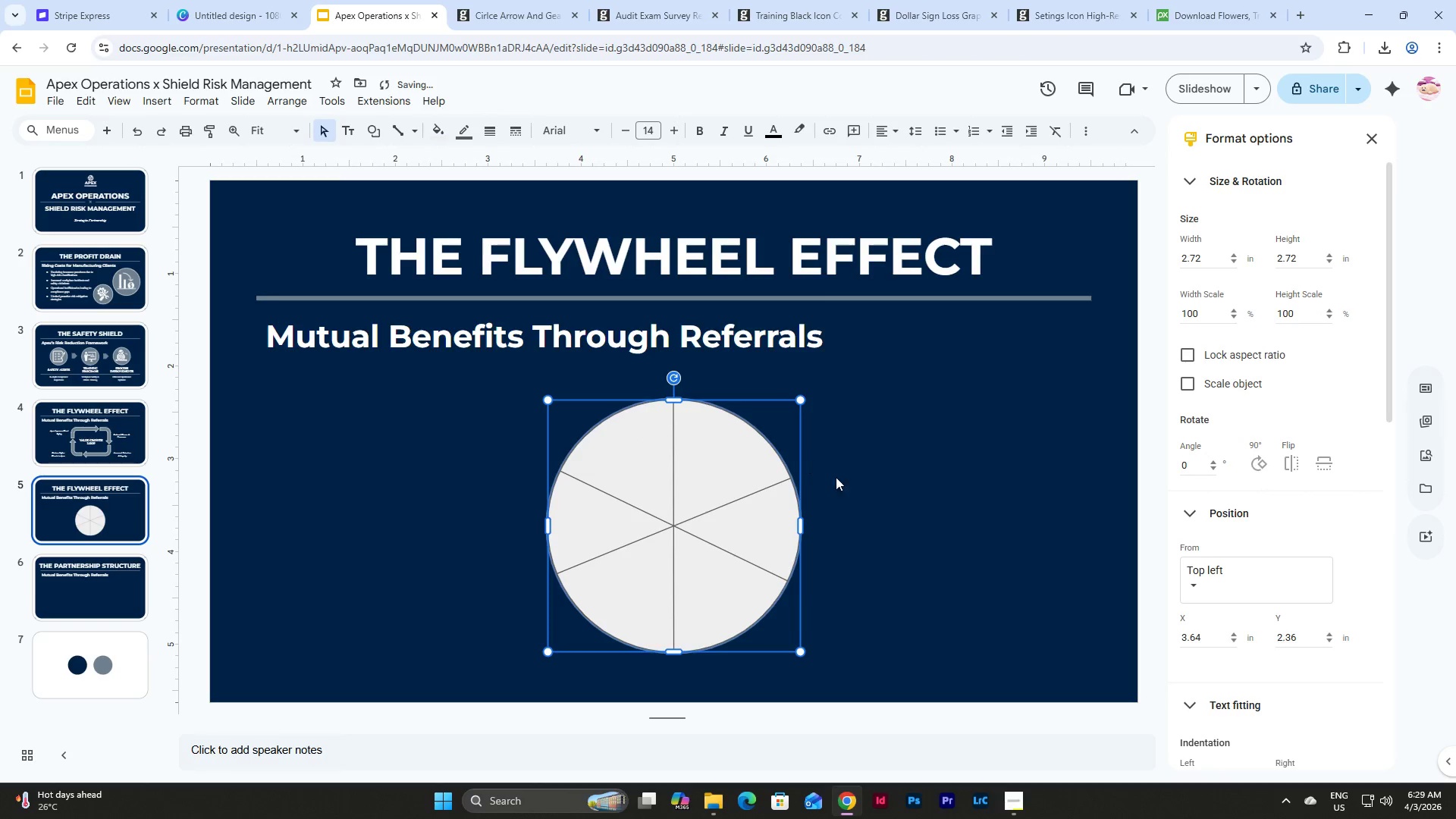 
left_click([892, 491])
 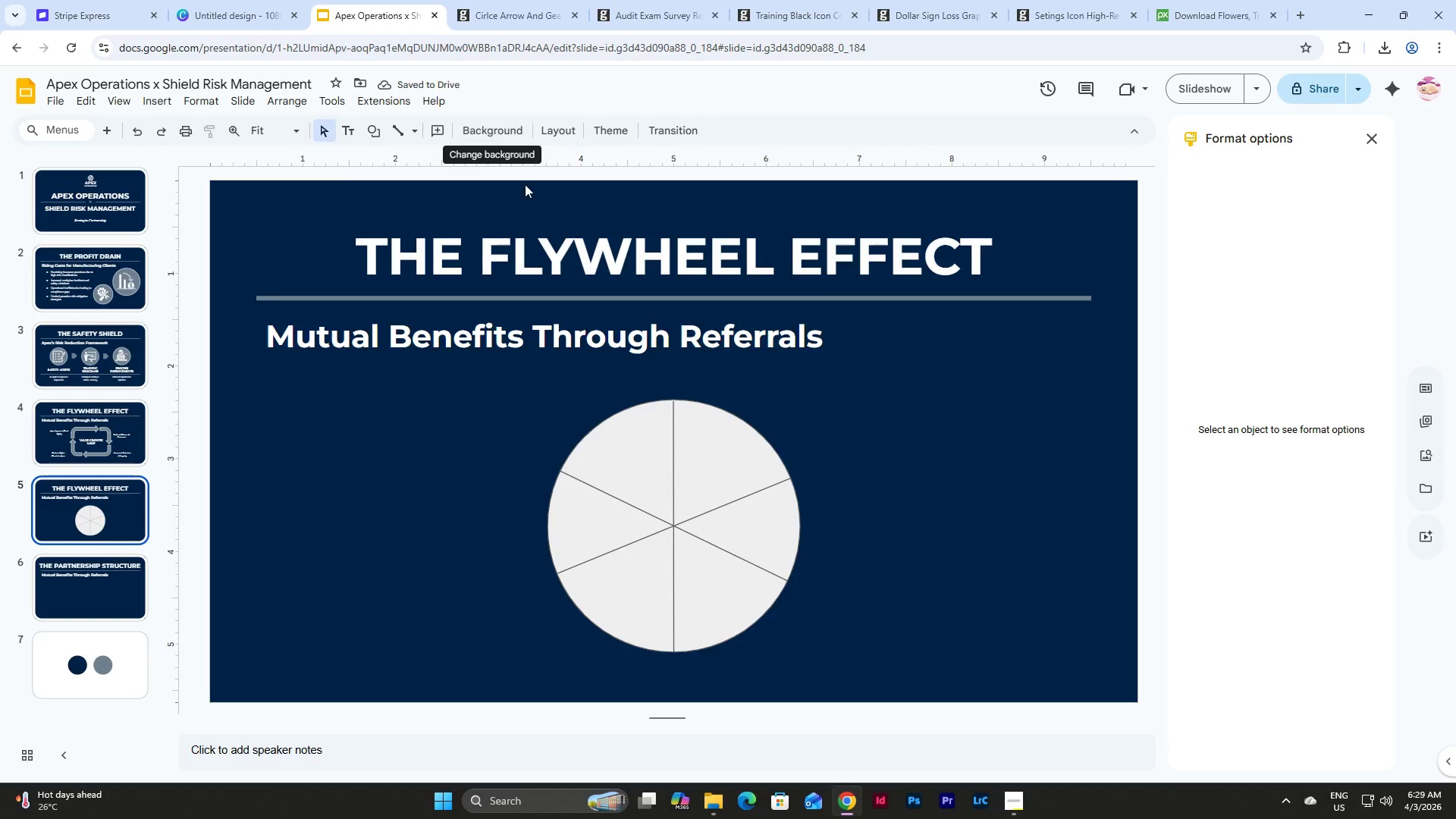 
left_click([634, 432])
 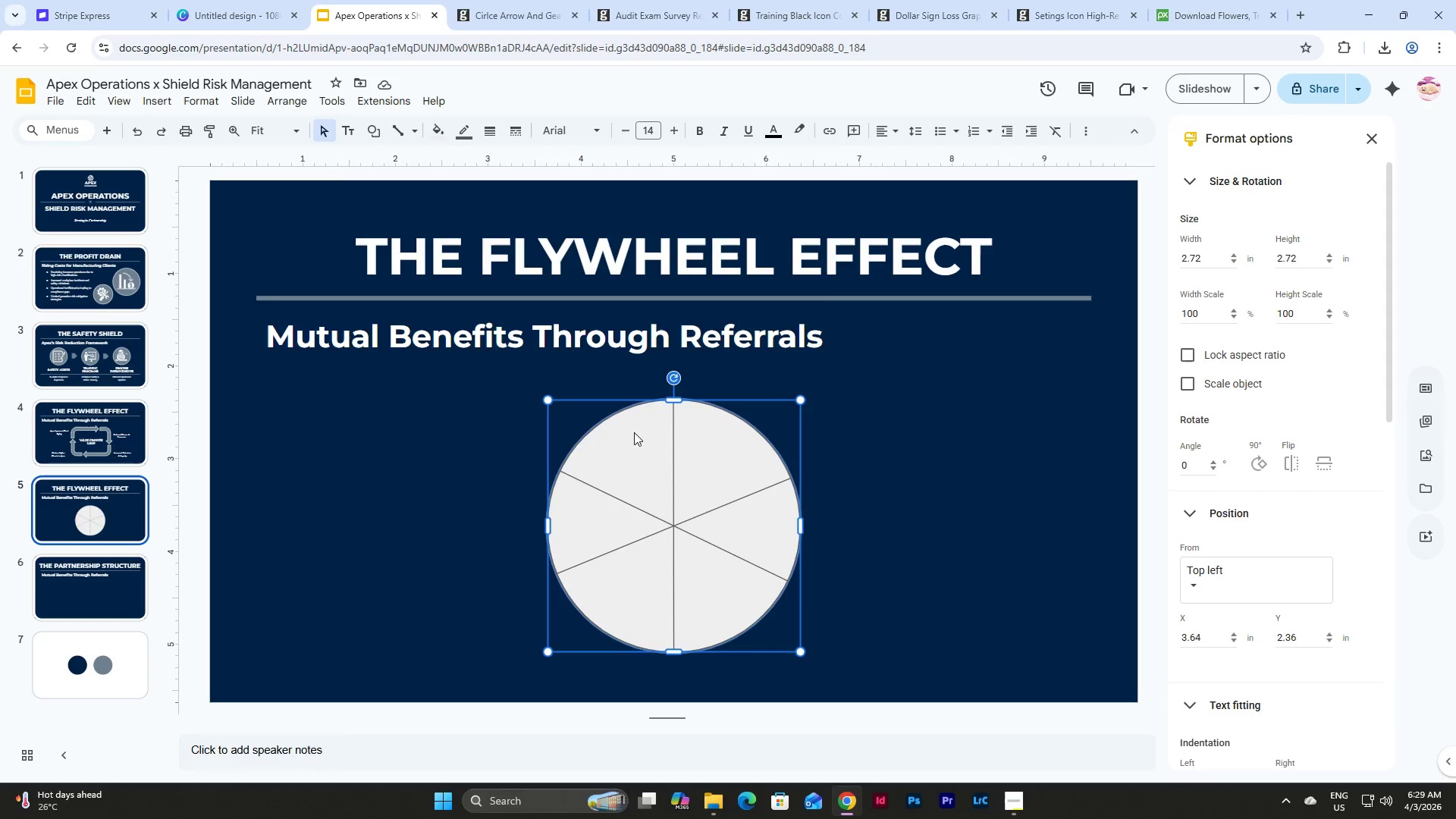 
left_click([636, 432])
 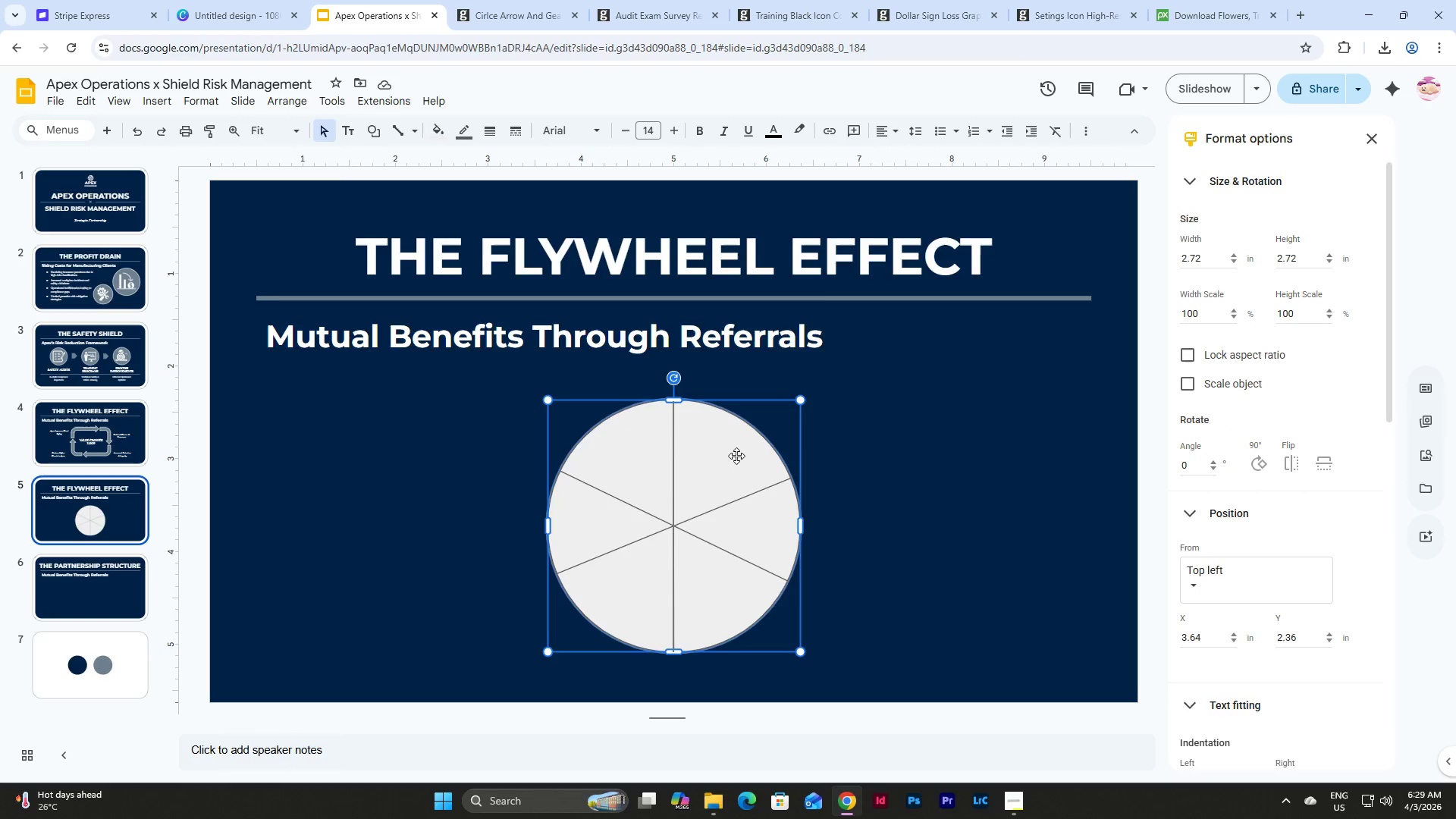 
left_click([904, 487])
 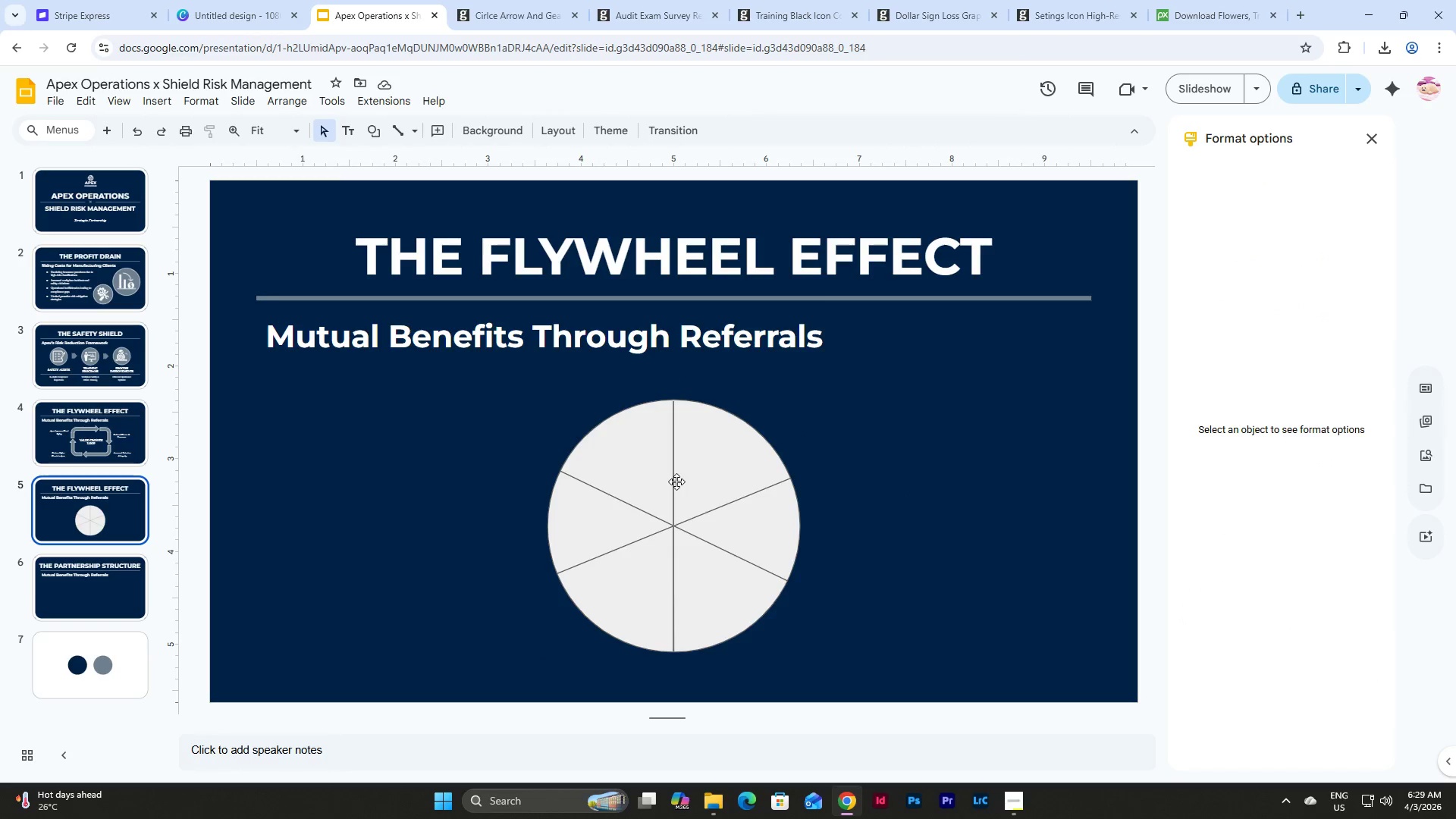 
left_click([674, 482])
 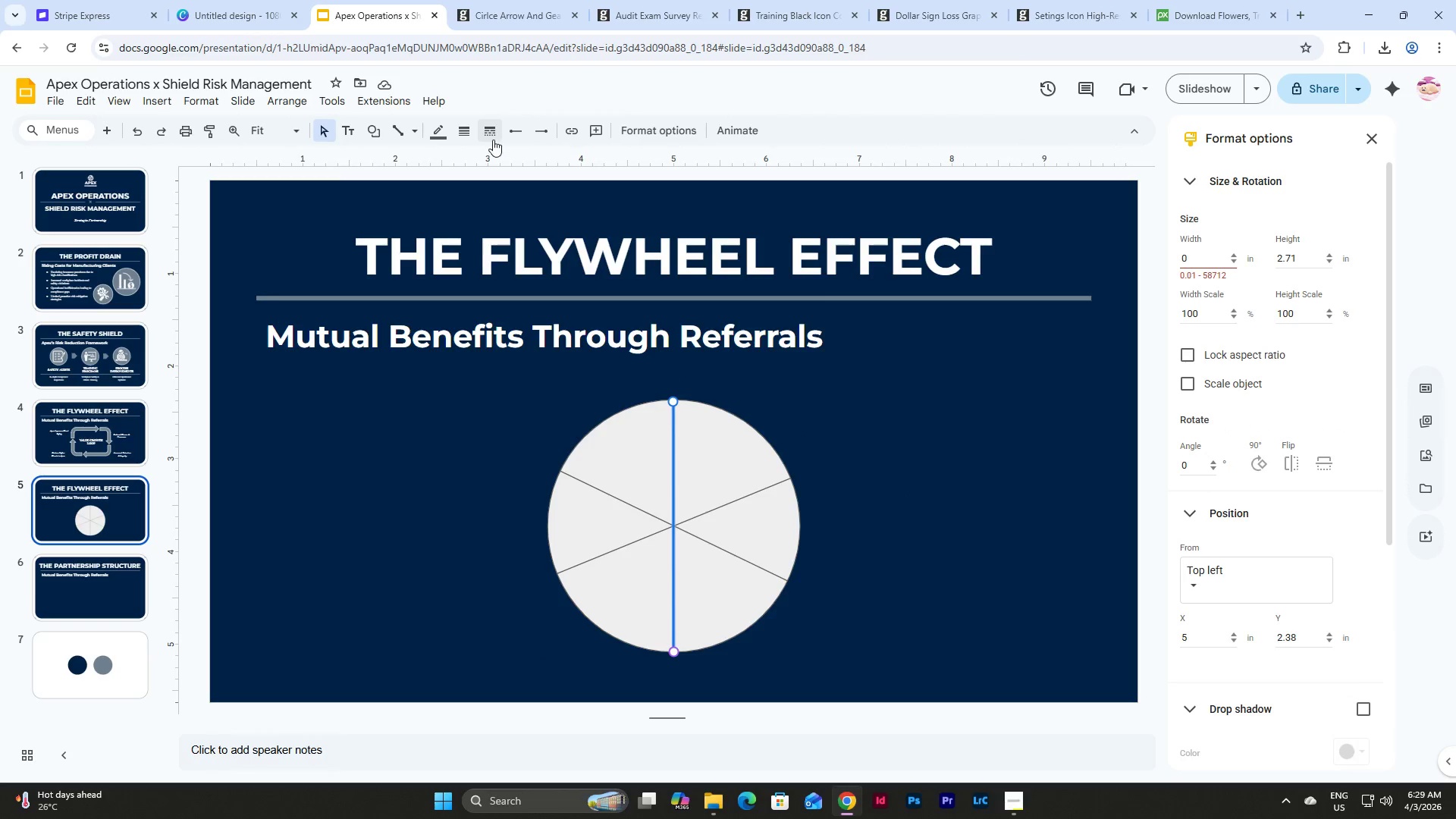 
left_click([432, 138])
 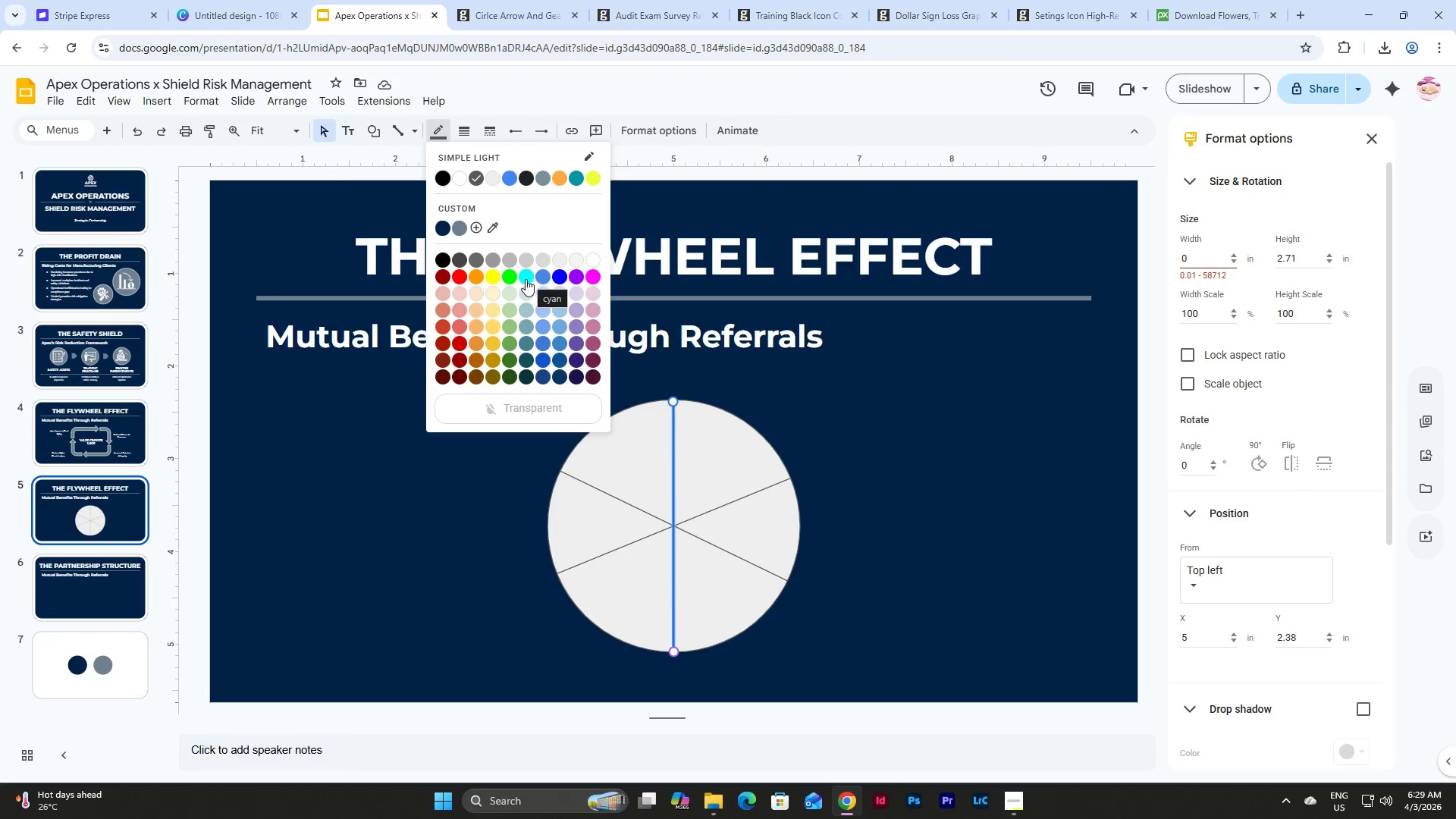 
left_click([459, 121])
 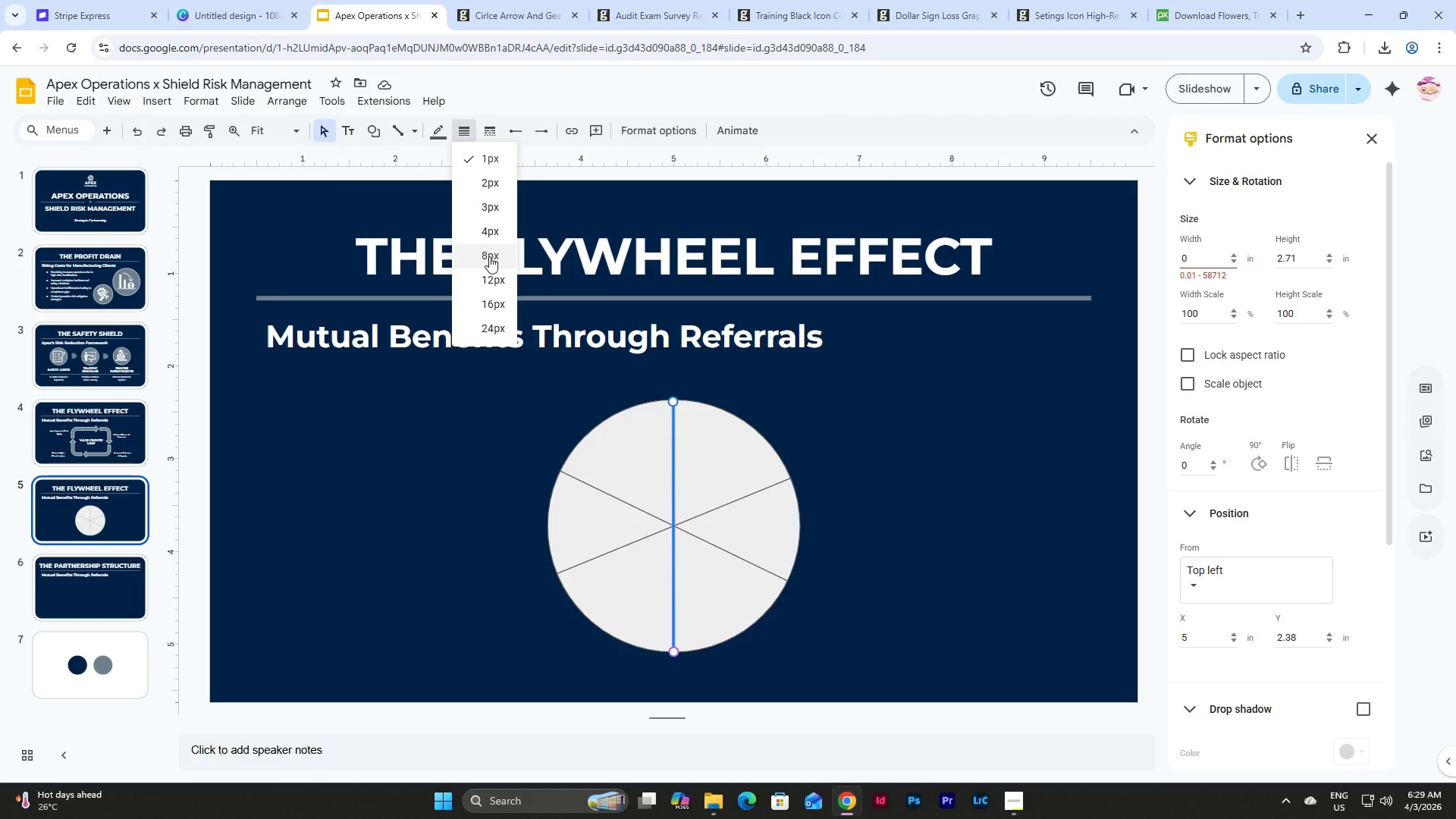 
left_click([489, 258])
 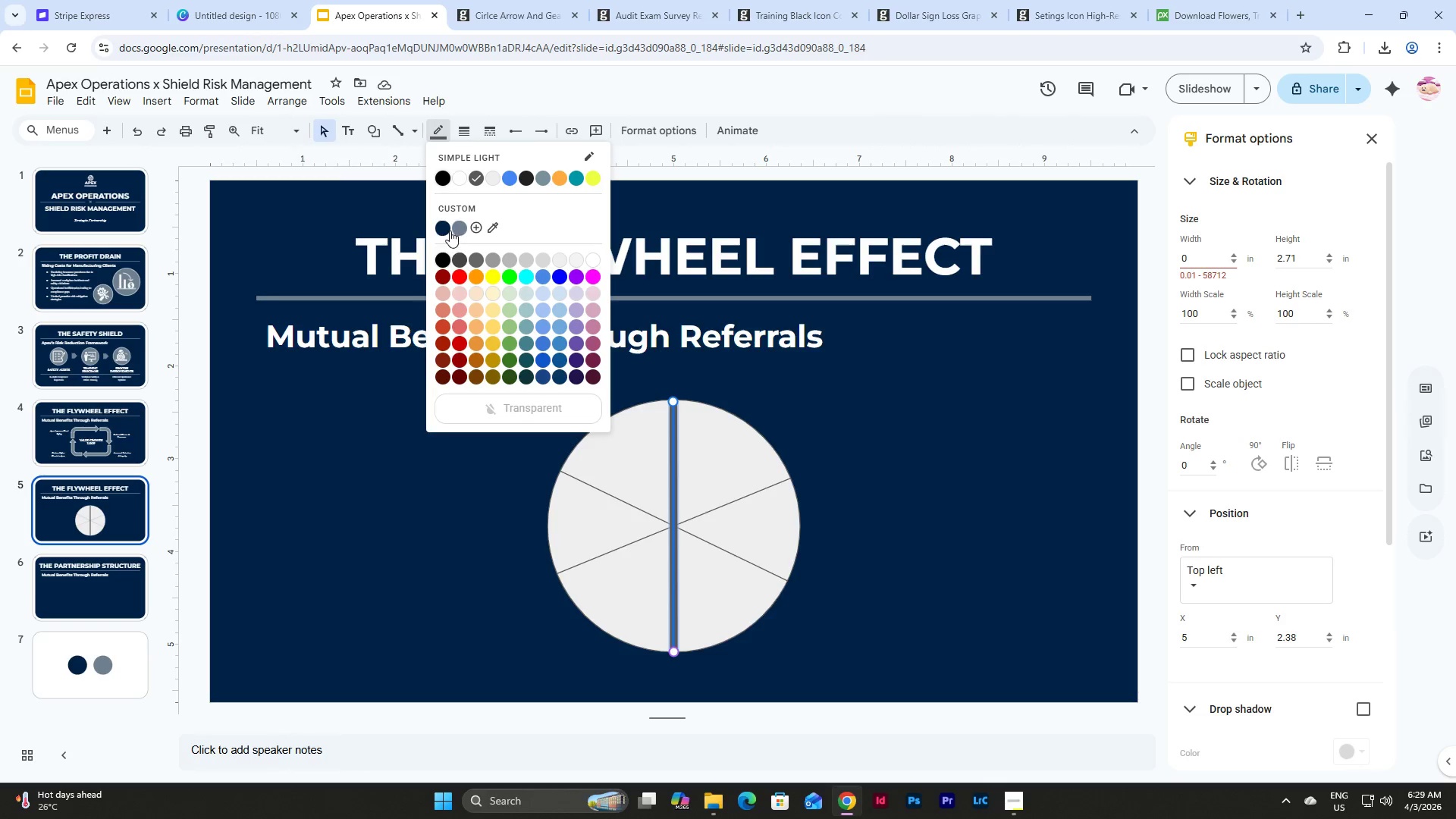 
wait(10.69)
 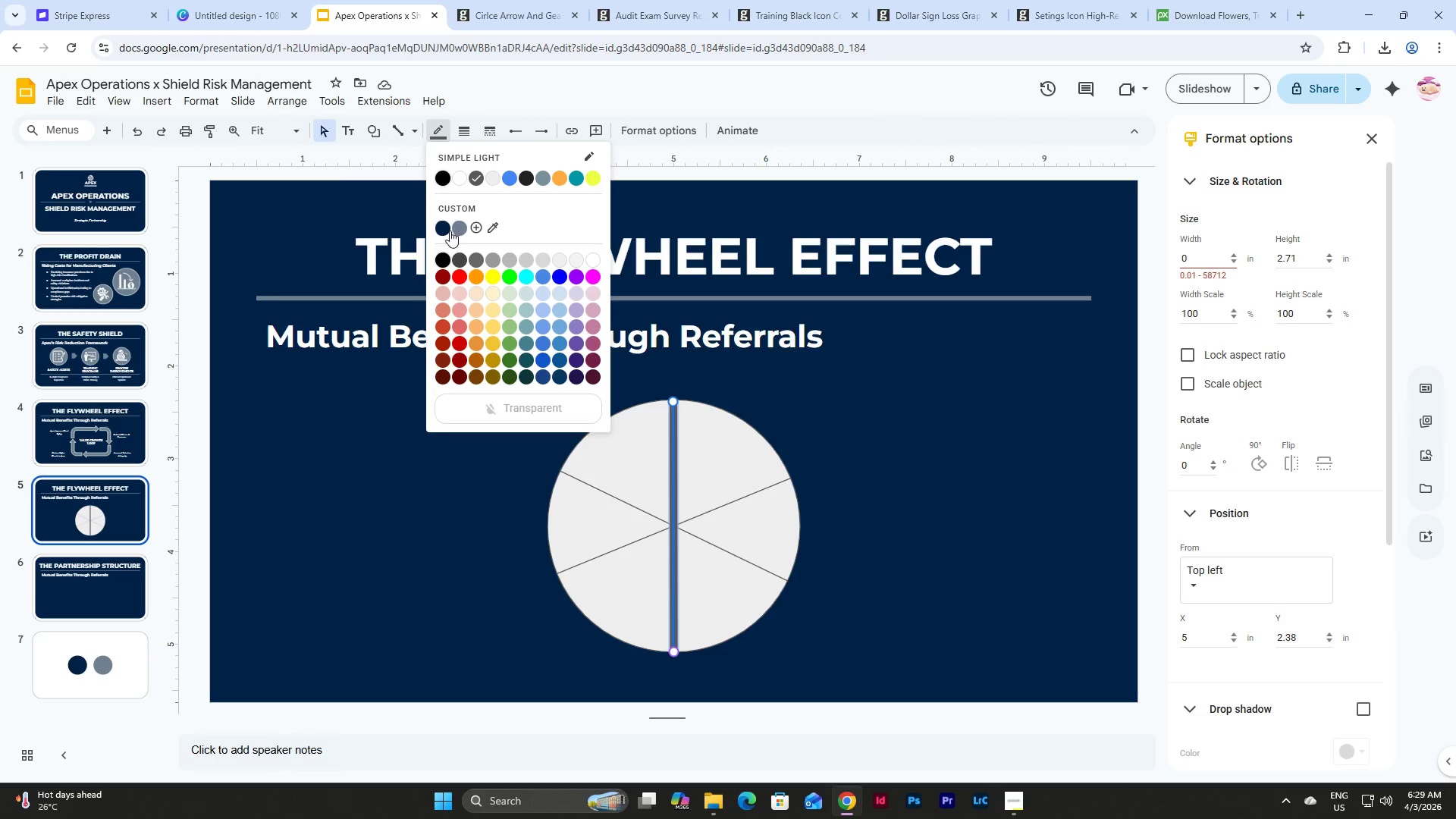 
left_click([444, 231])
 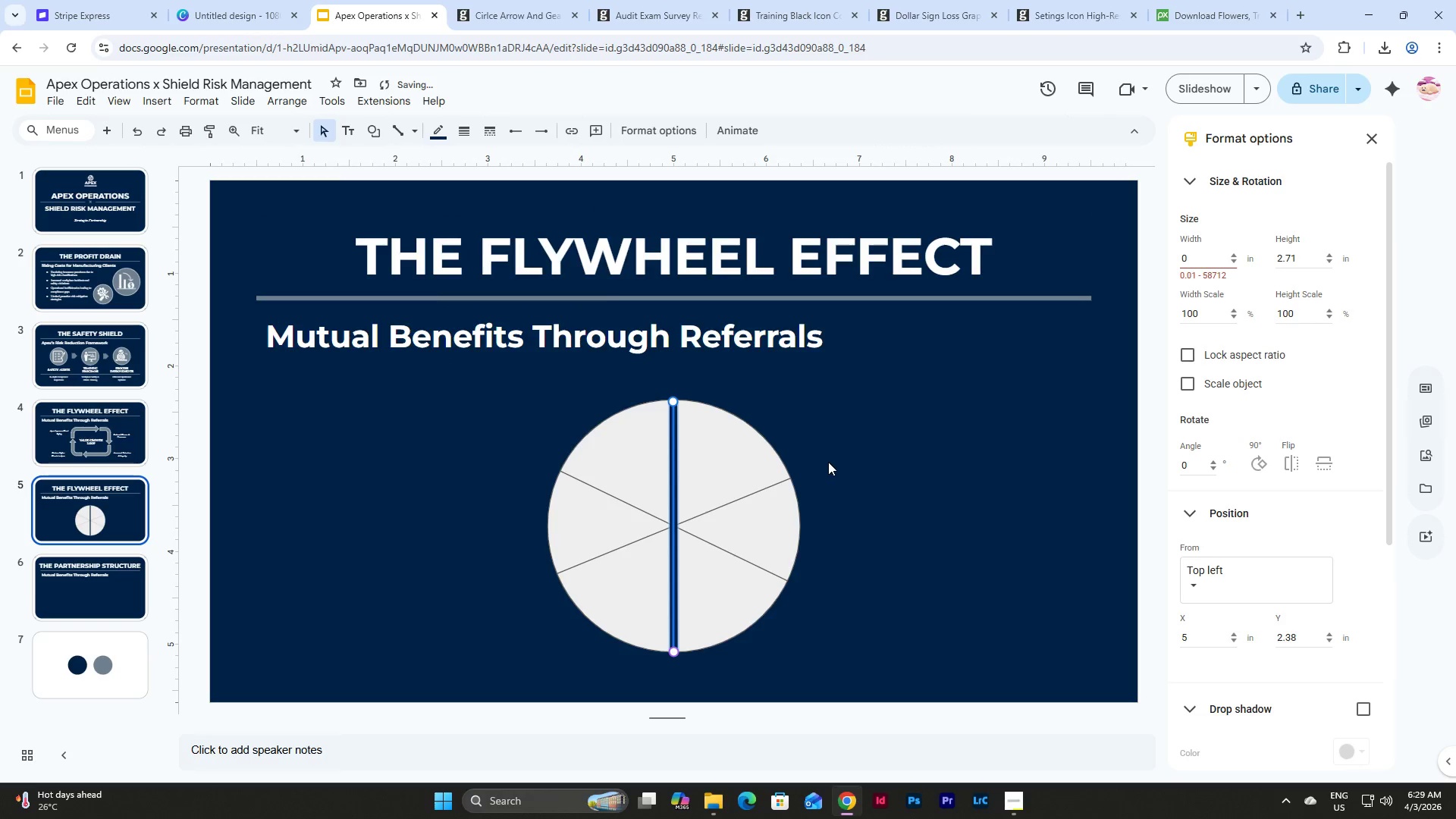 
left_click([830, 459])
 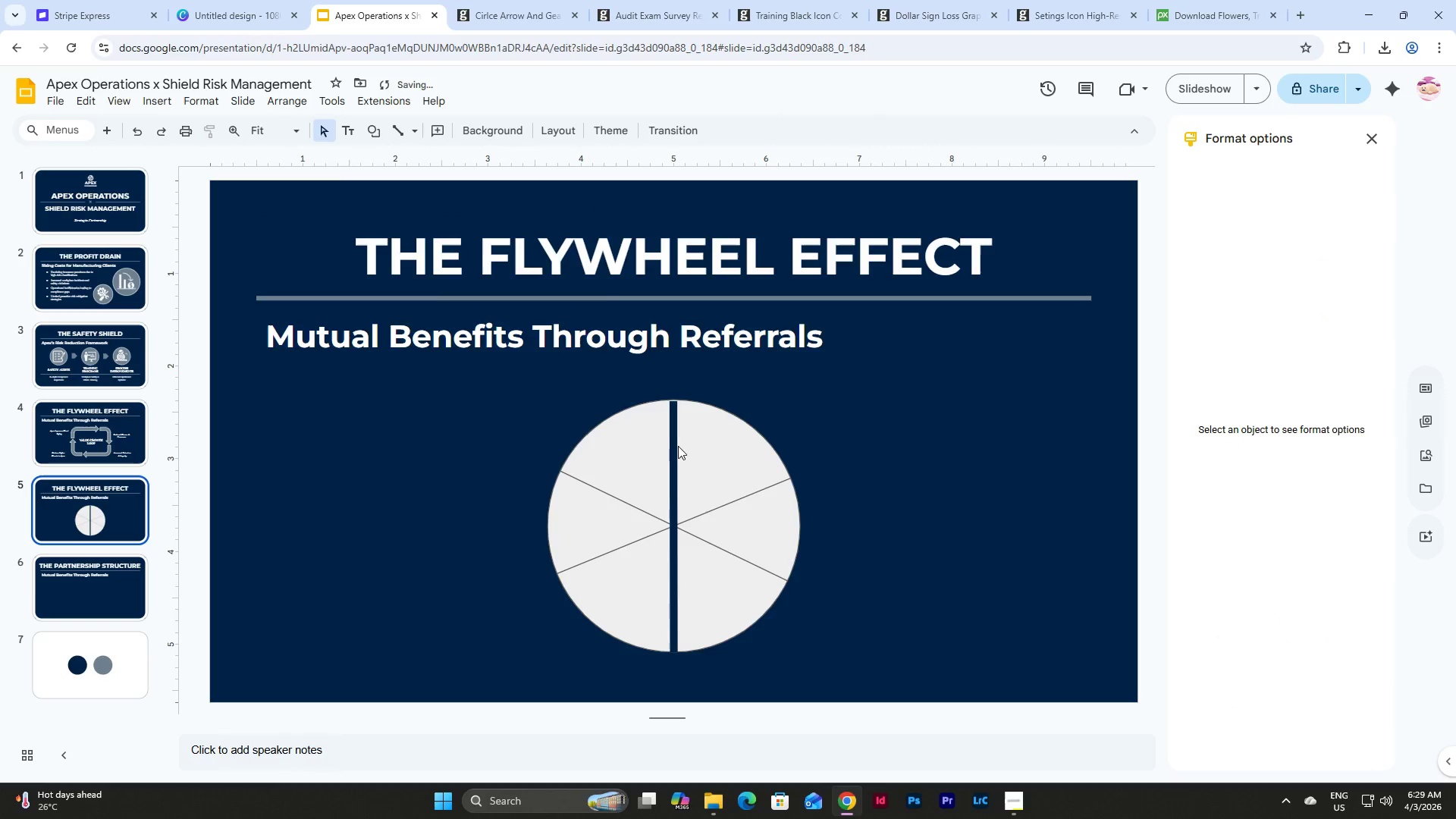 
left_click([673, 445])
 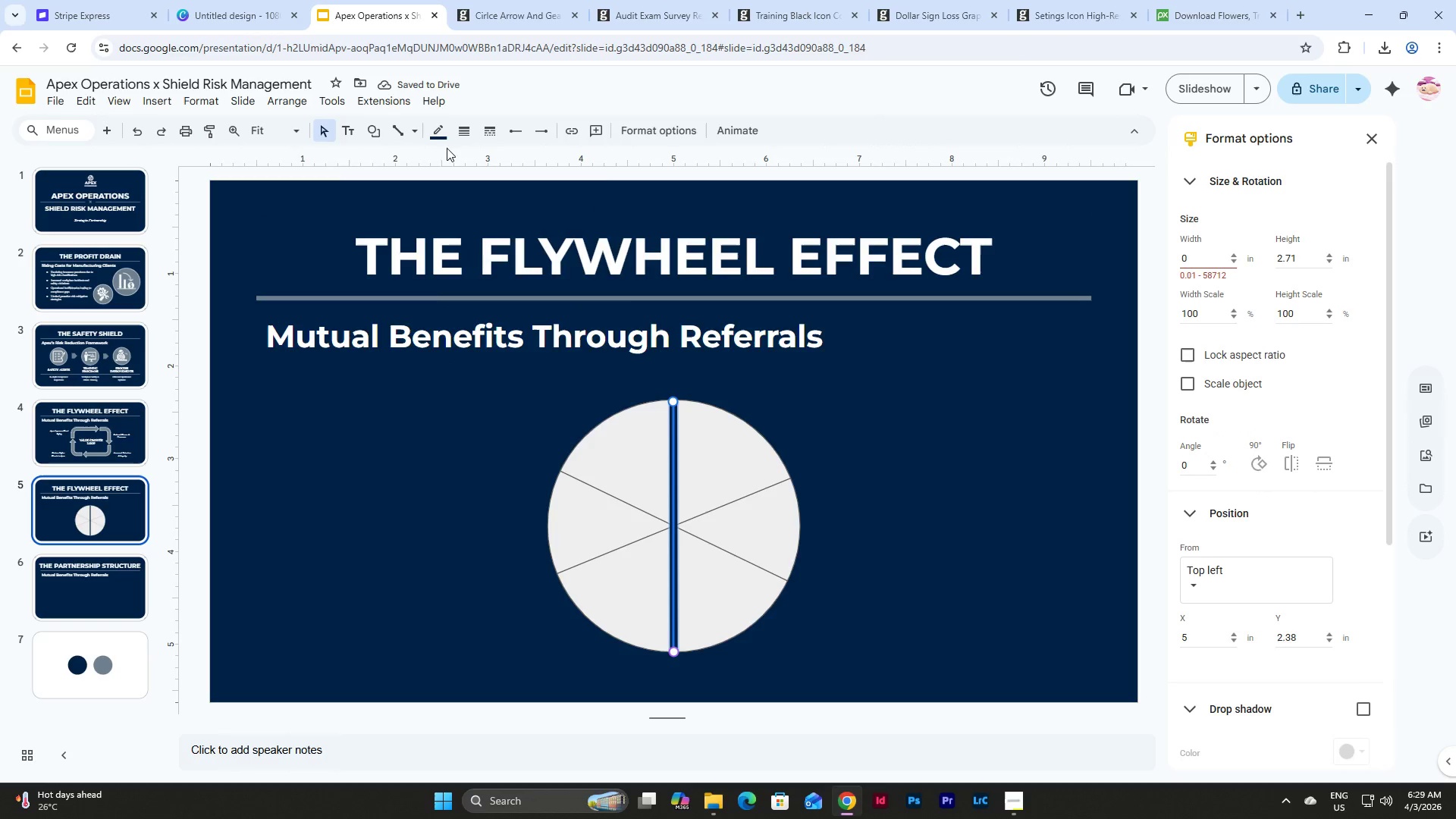 
left_click([440, 124])
 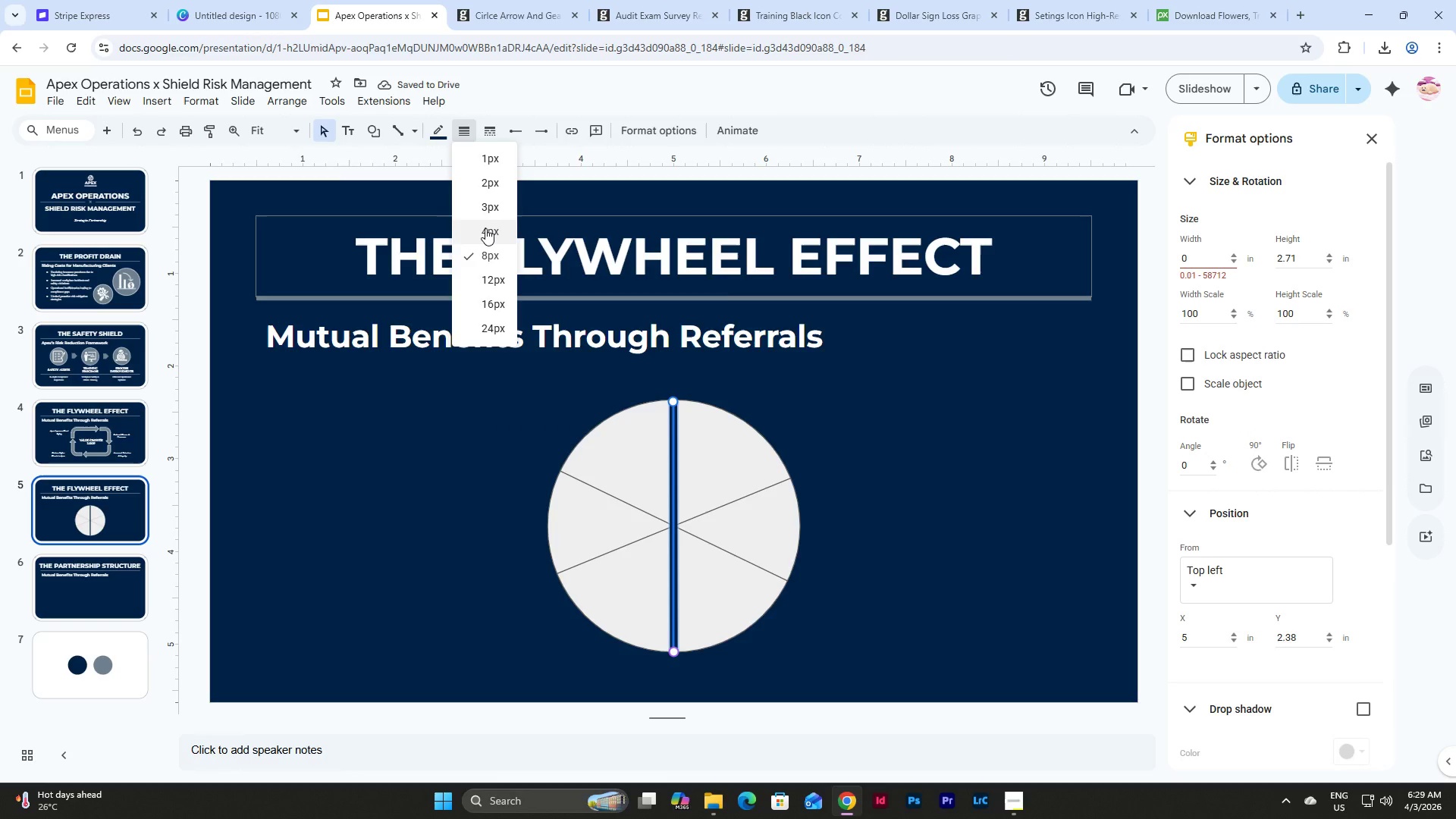 
left_click([485, 228])
 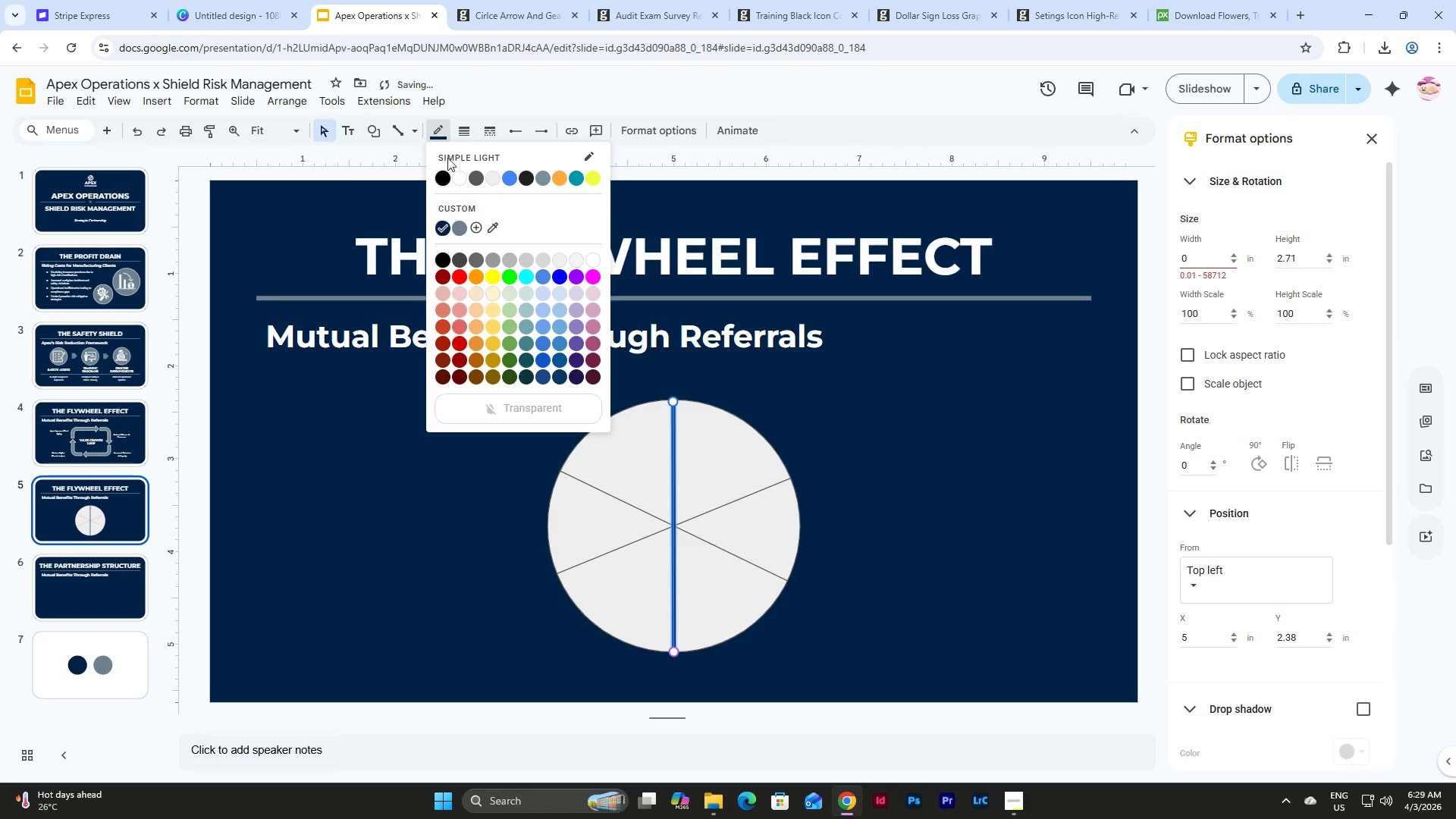 
left_click([465, 130])
 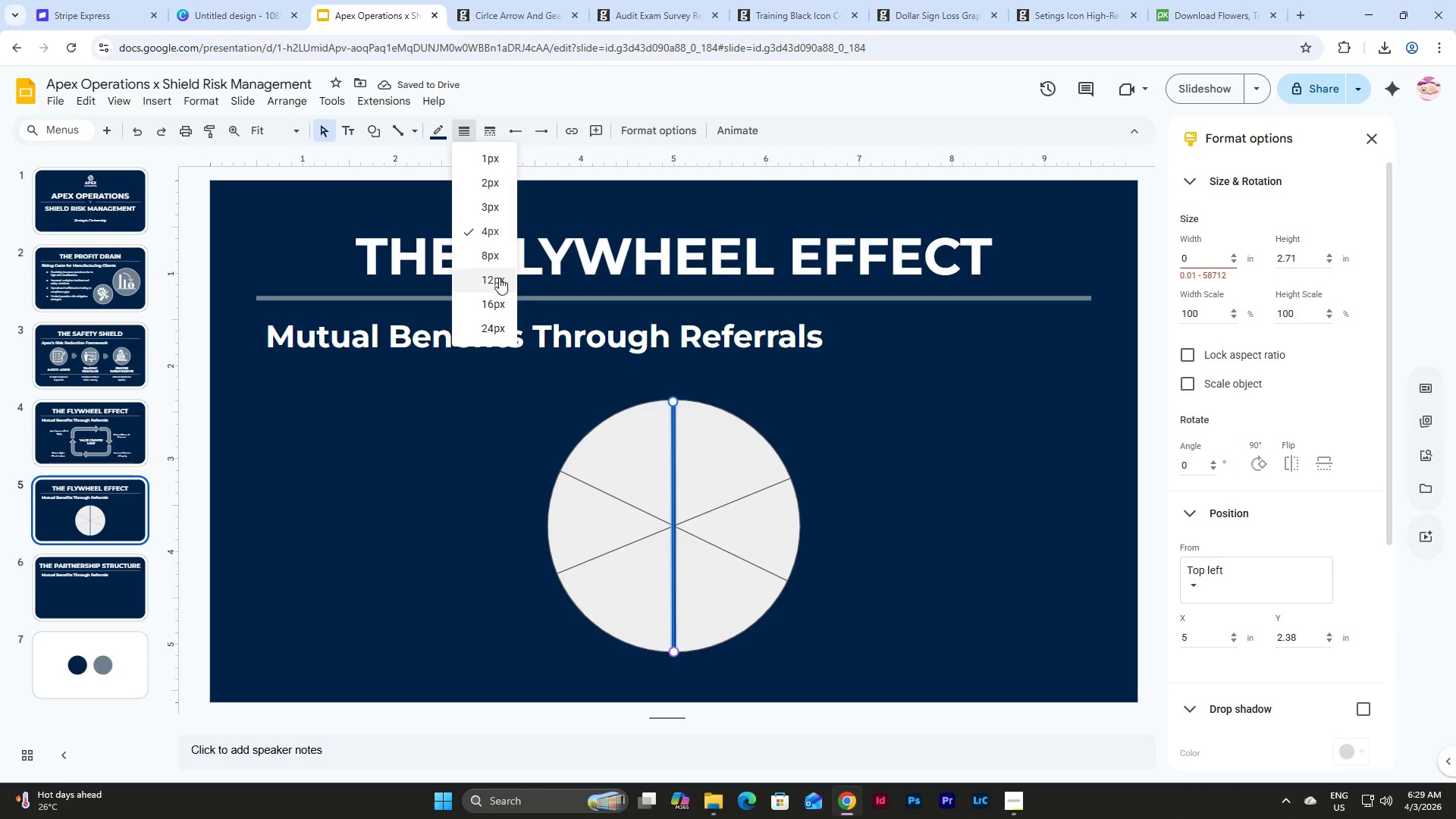 
left_click([497, 284])
 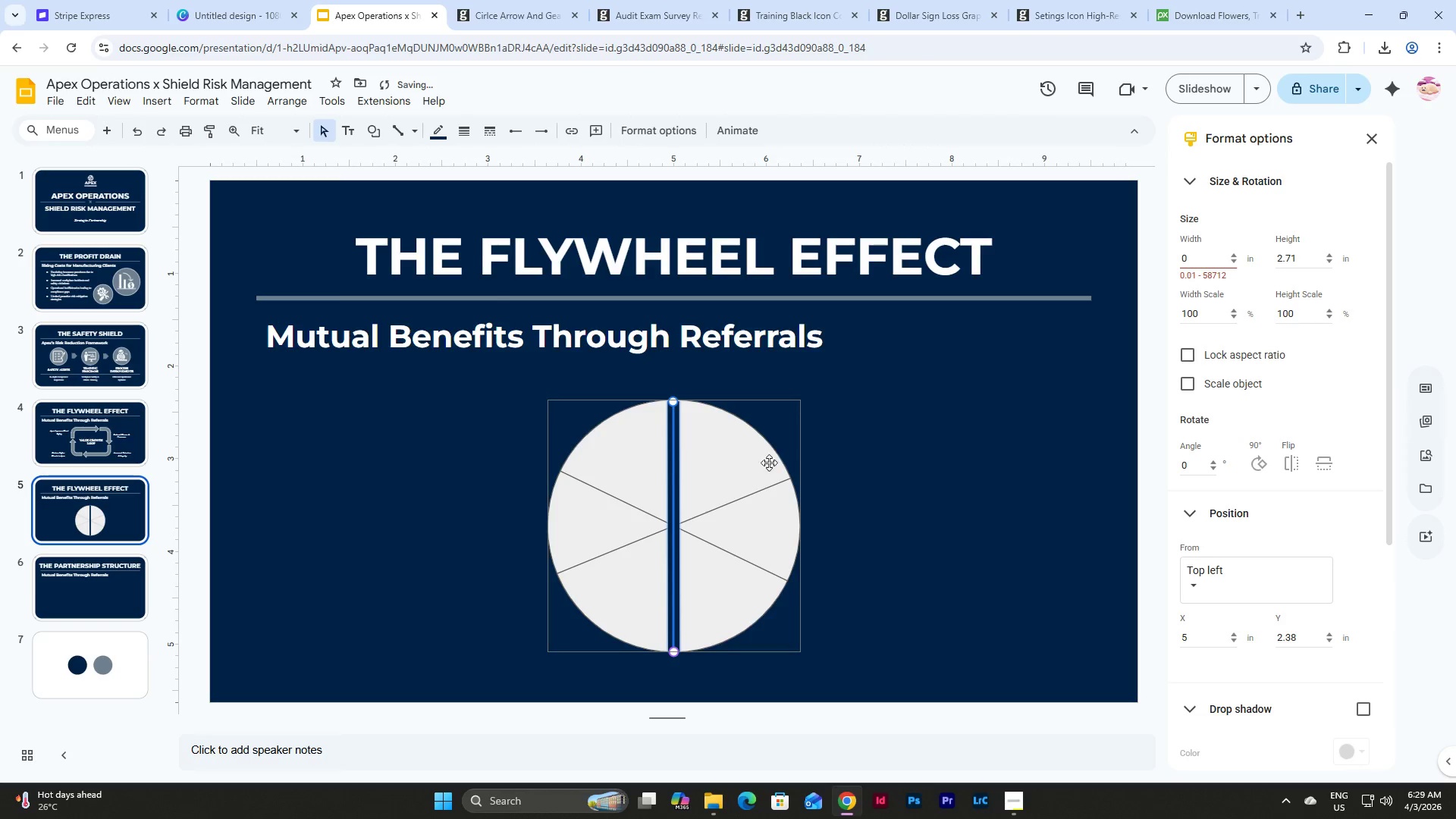 
left_click([874, 461])
 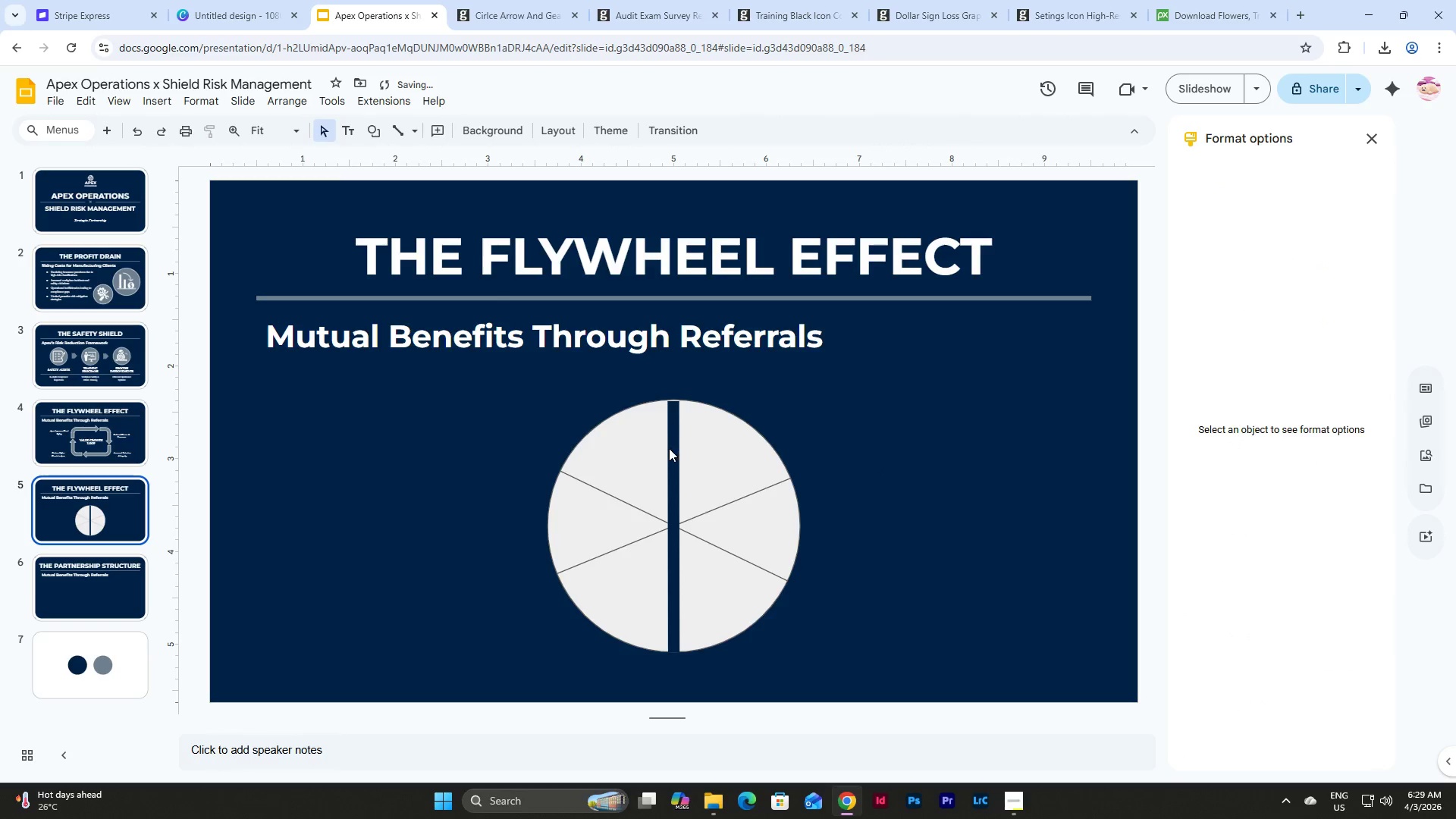 
left_click([669, 448])
 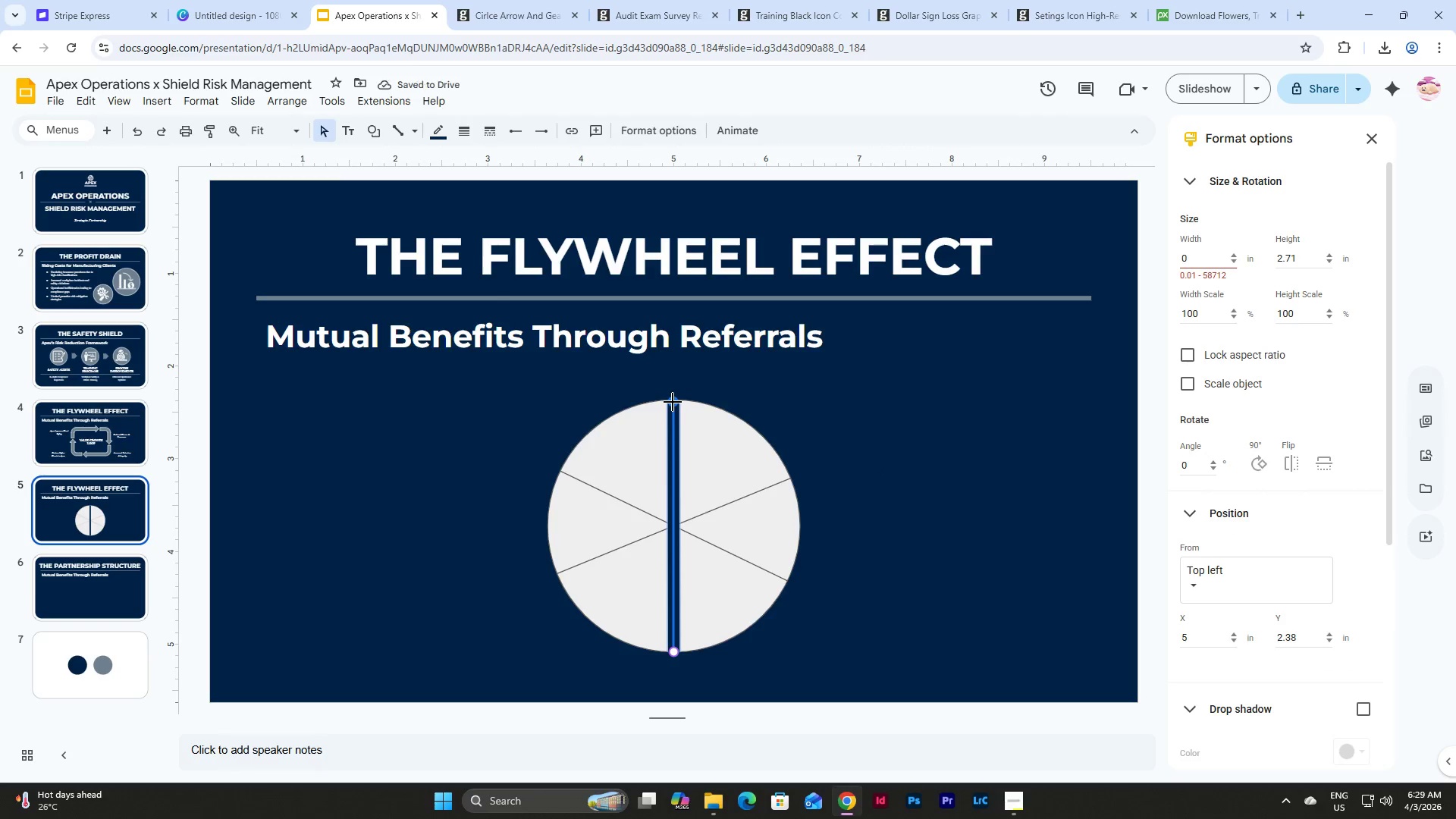 
left_click_drag(start_coordinate=[673, 402], to_coordinate=[671, 375])
 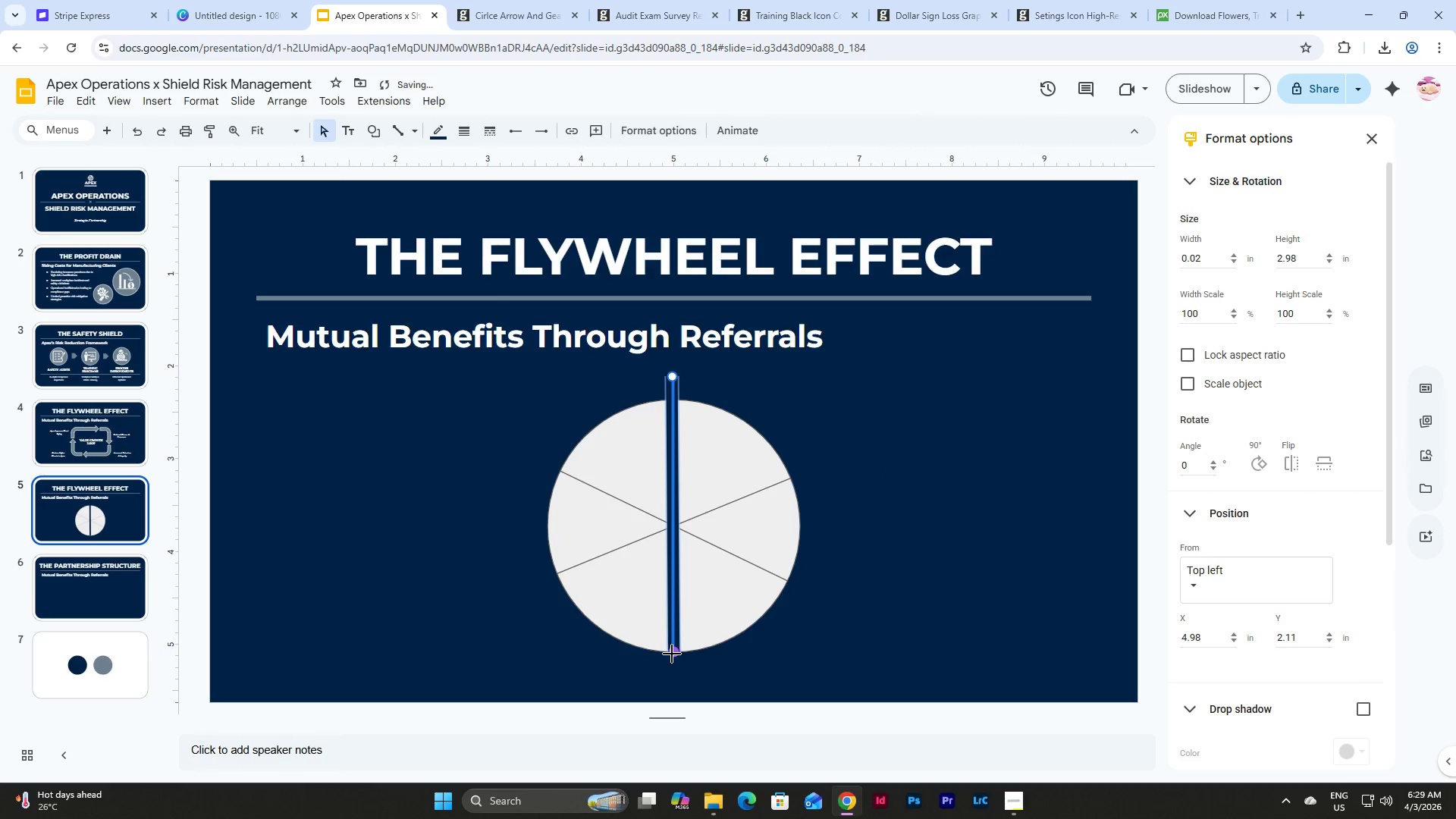 
left_click_drag(start_coordinate=[672, 654], to_coordinate=[673, 682])
 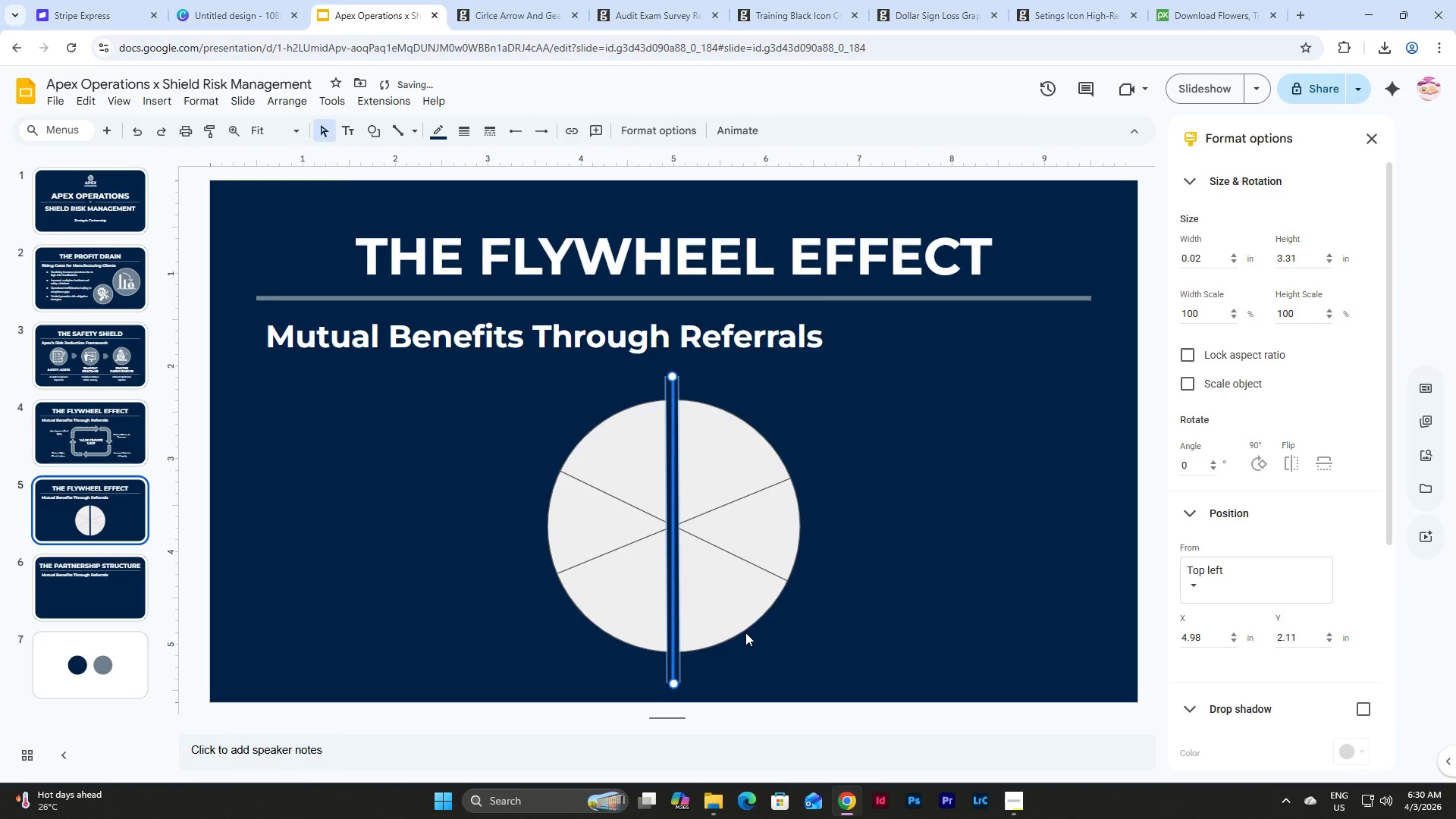 
key(Control+Z)
 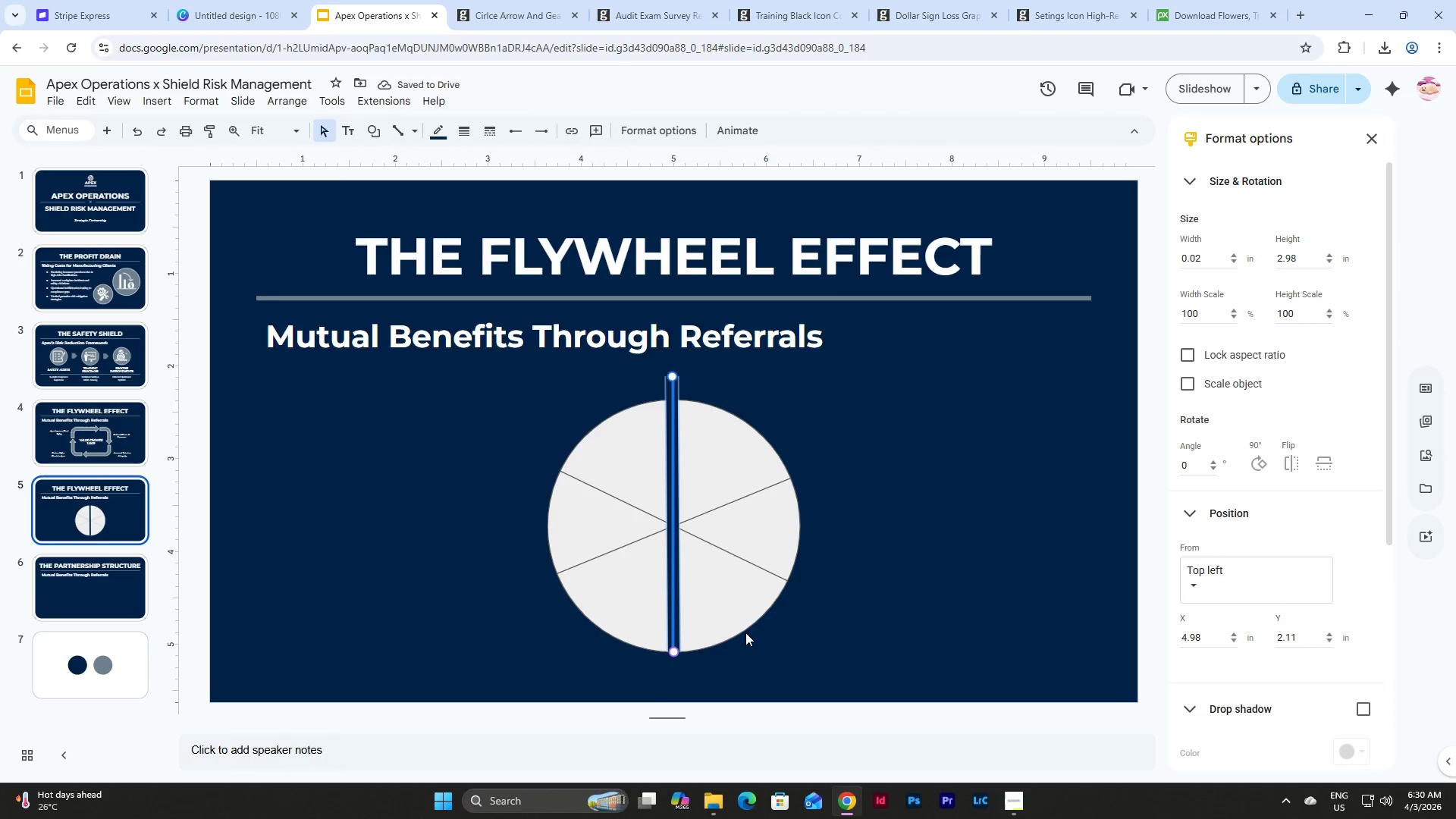 
wait(6.84)
 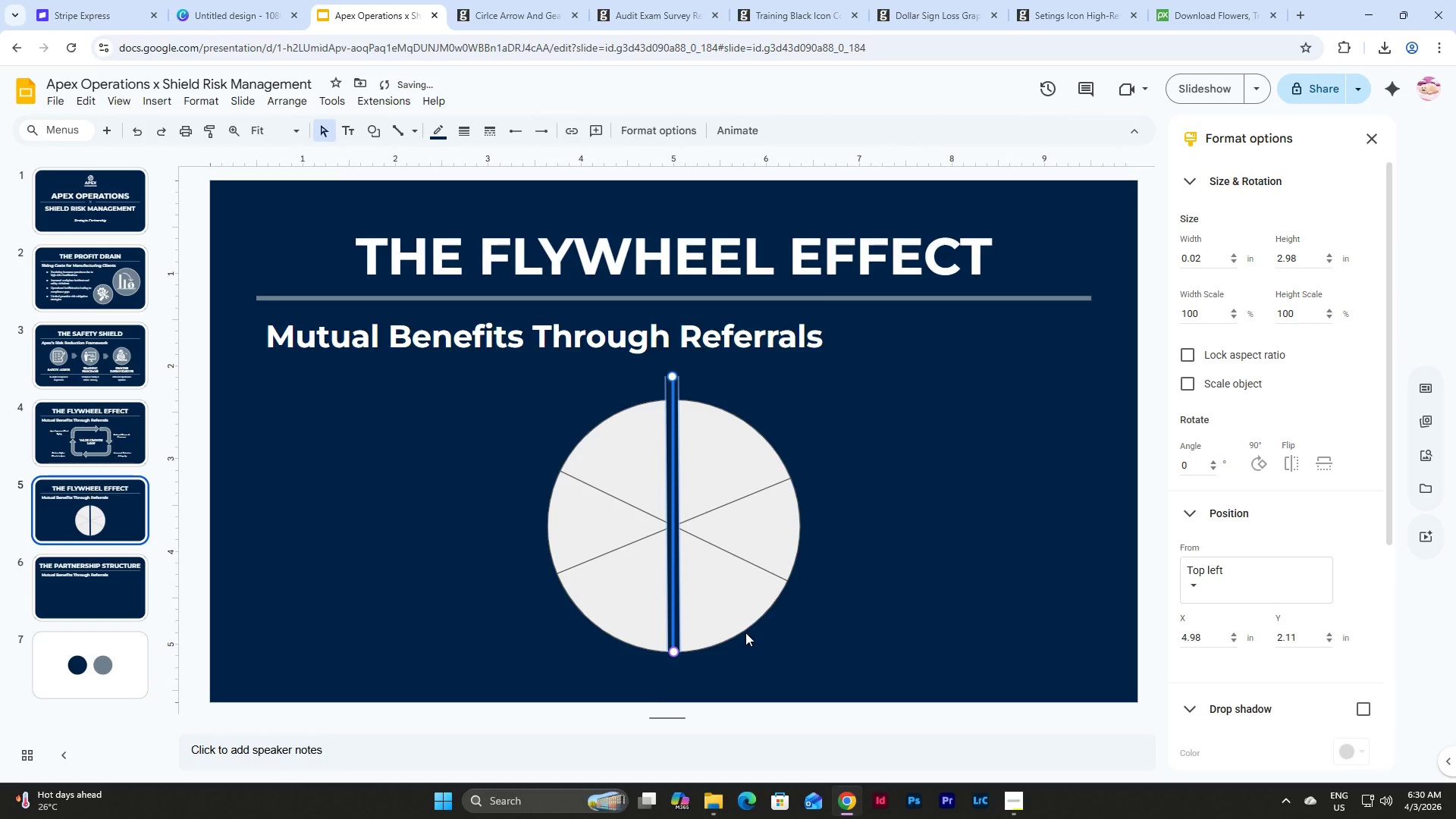 
left_click([772, 637])
 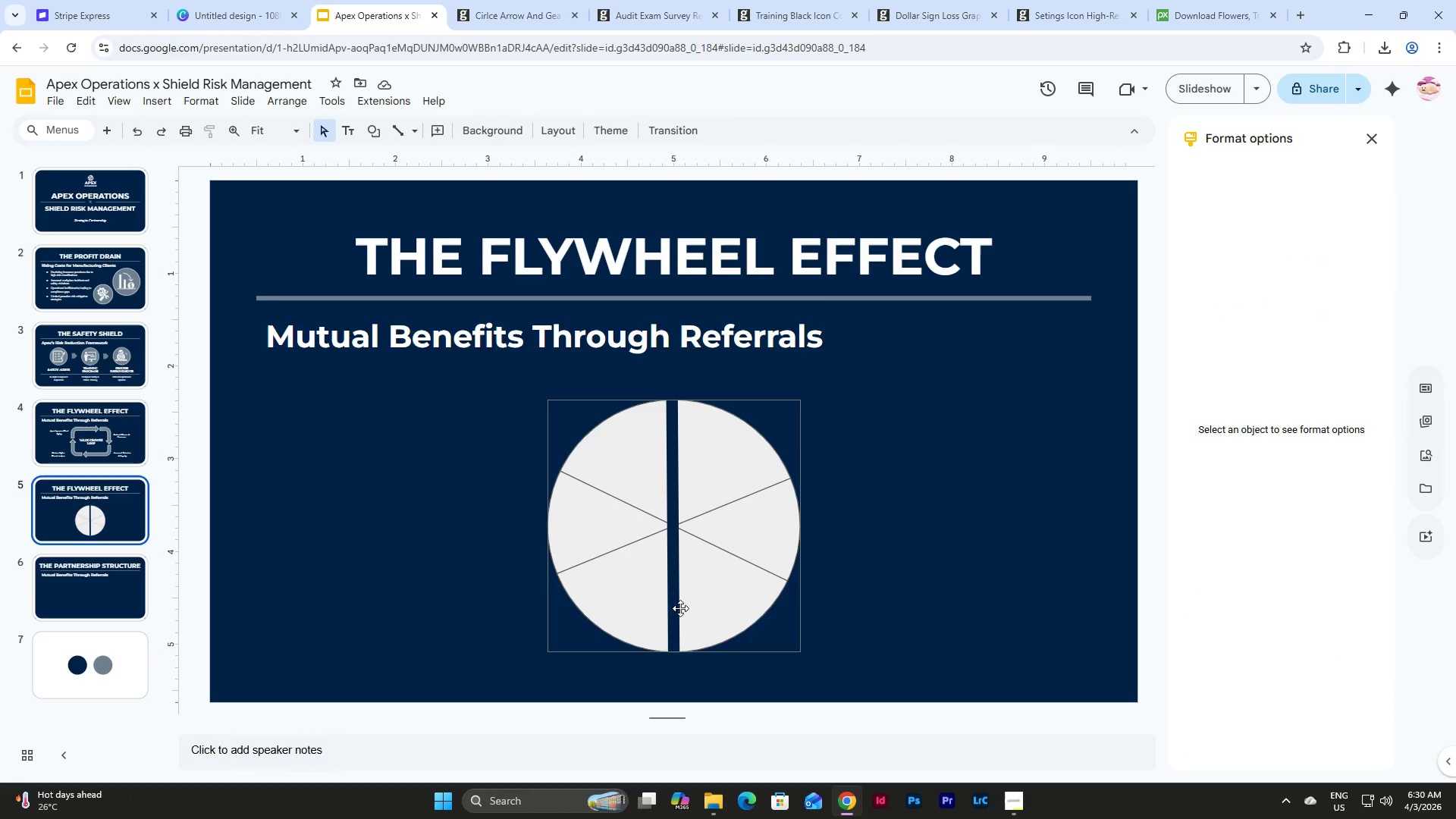 
left_click([674, 615])
 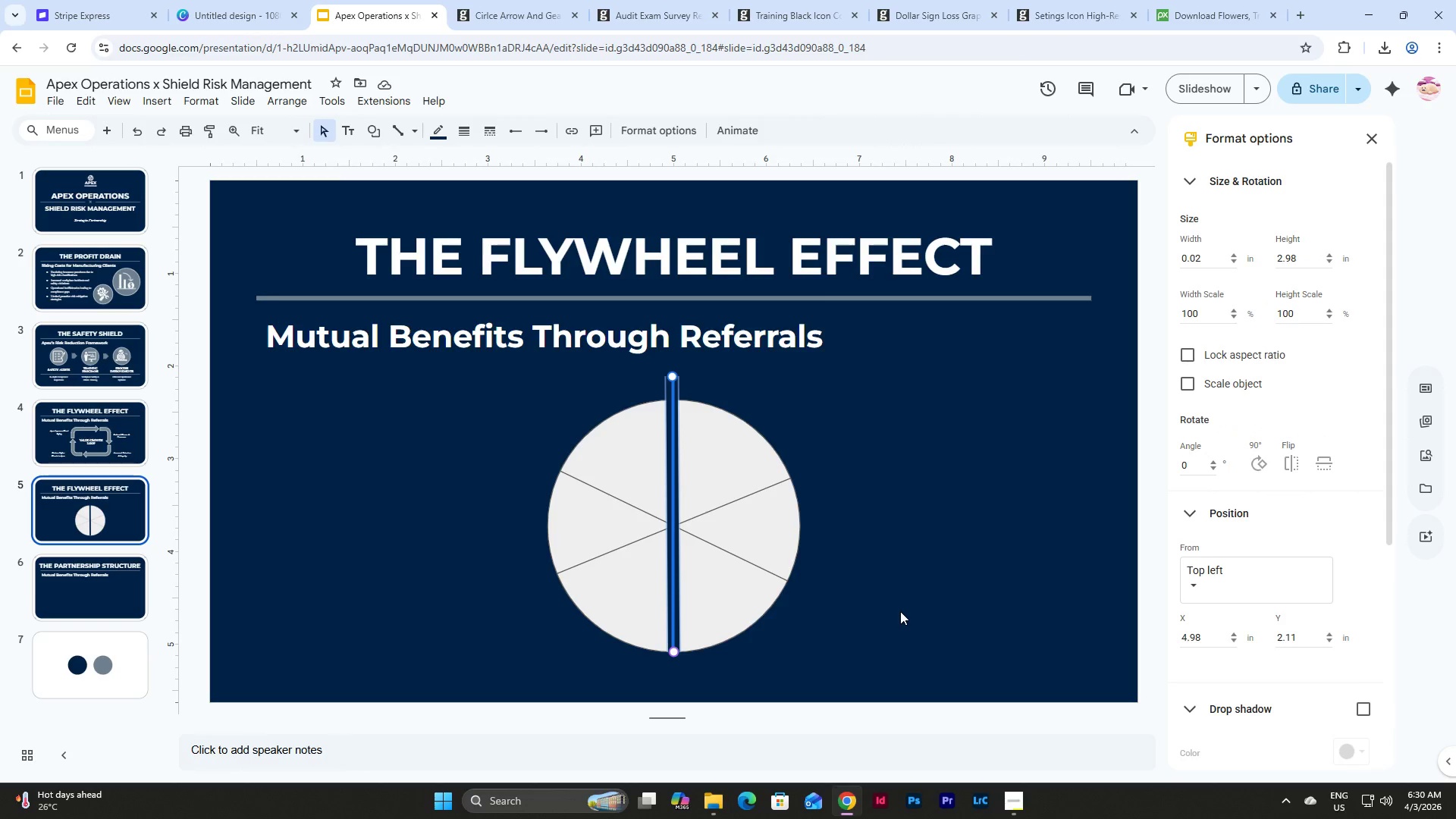 
key(ArrowDown)
 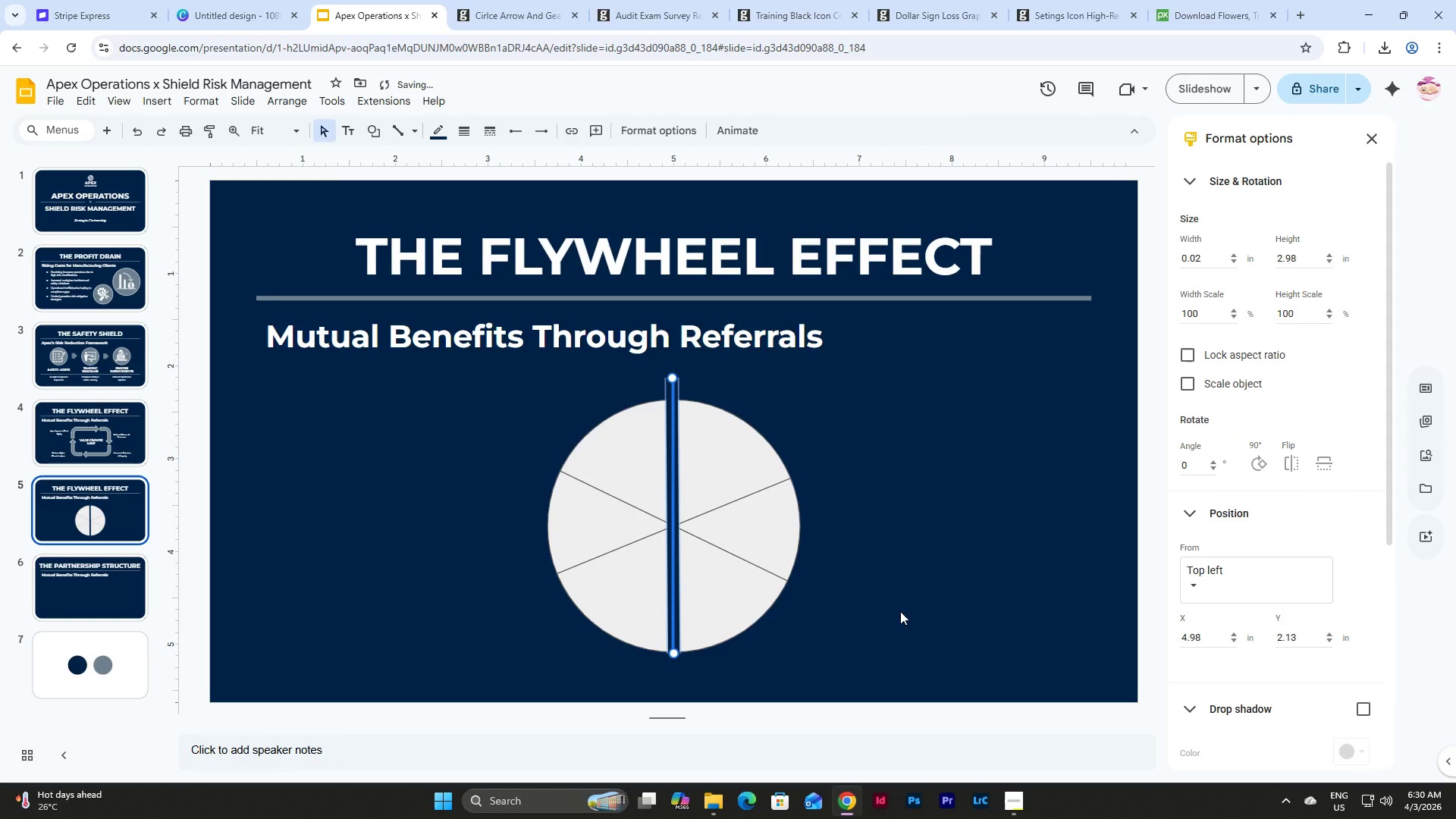 
key(ArrowDown)
 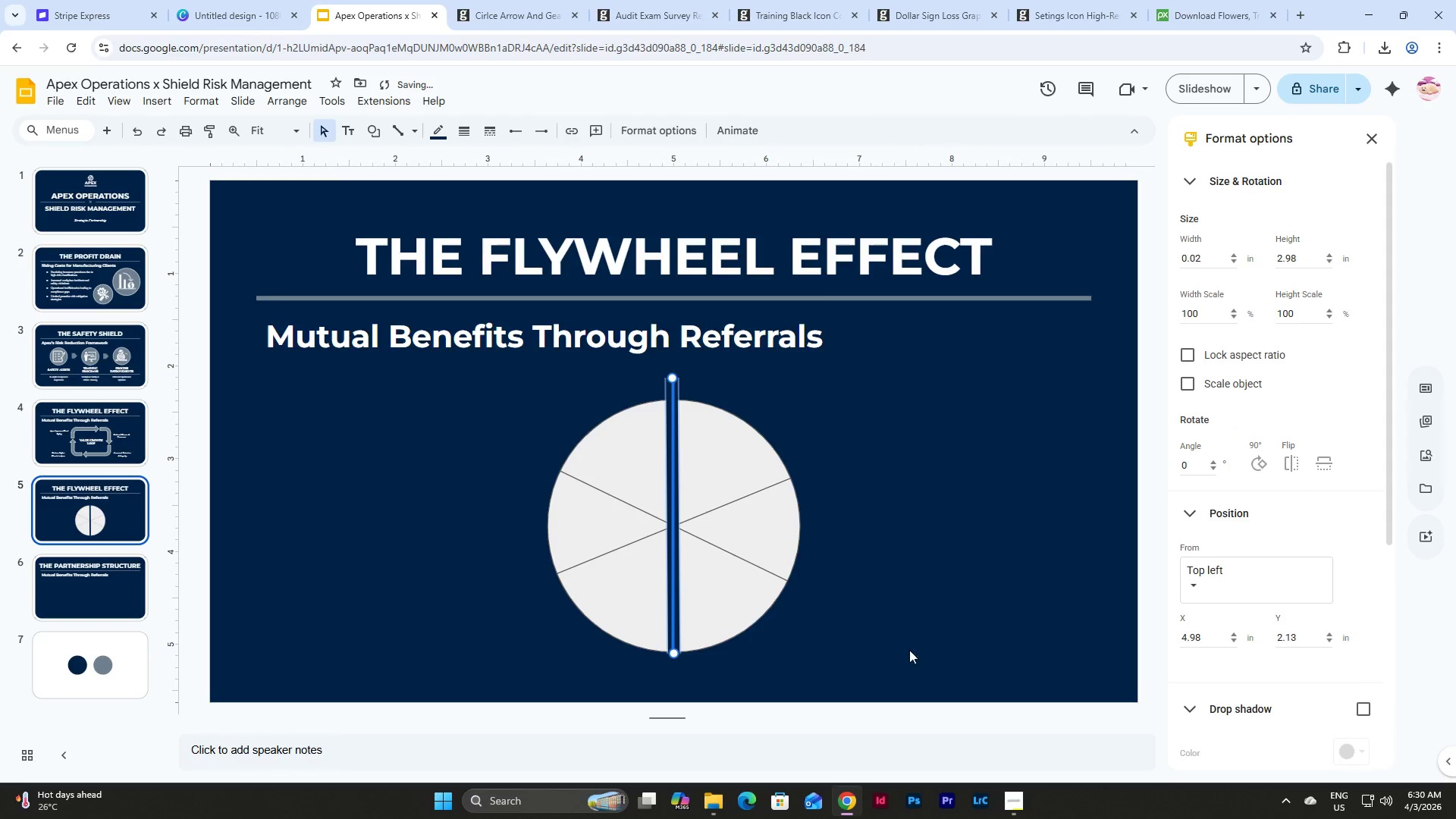 
key(ArrowDown)
 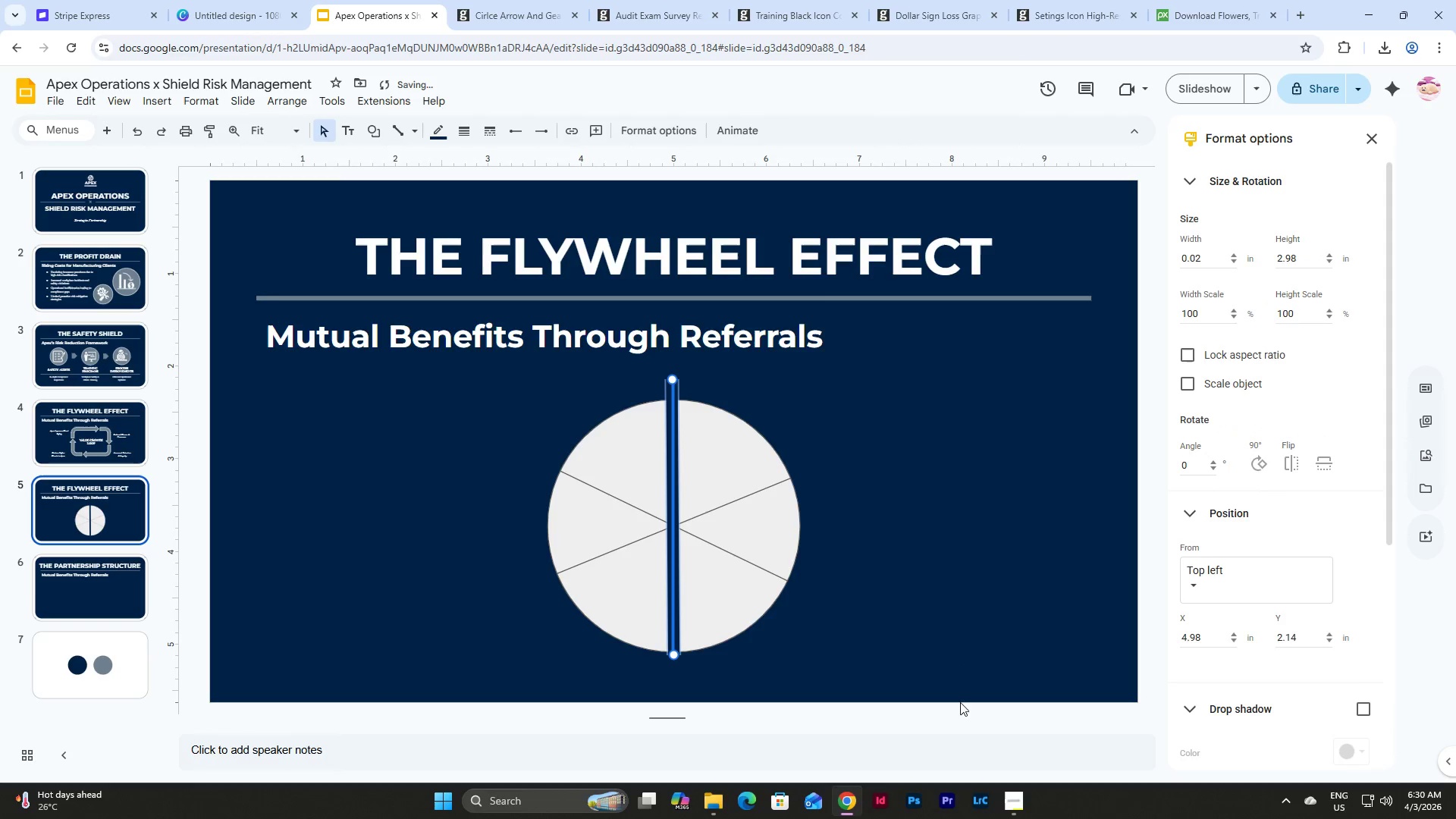 
hold_key(key=ArrowDown, duration=0.62)
 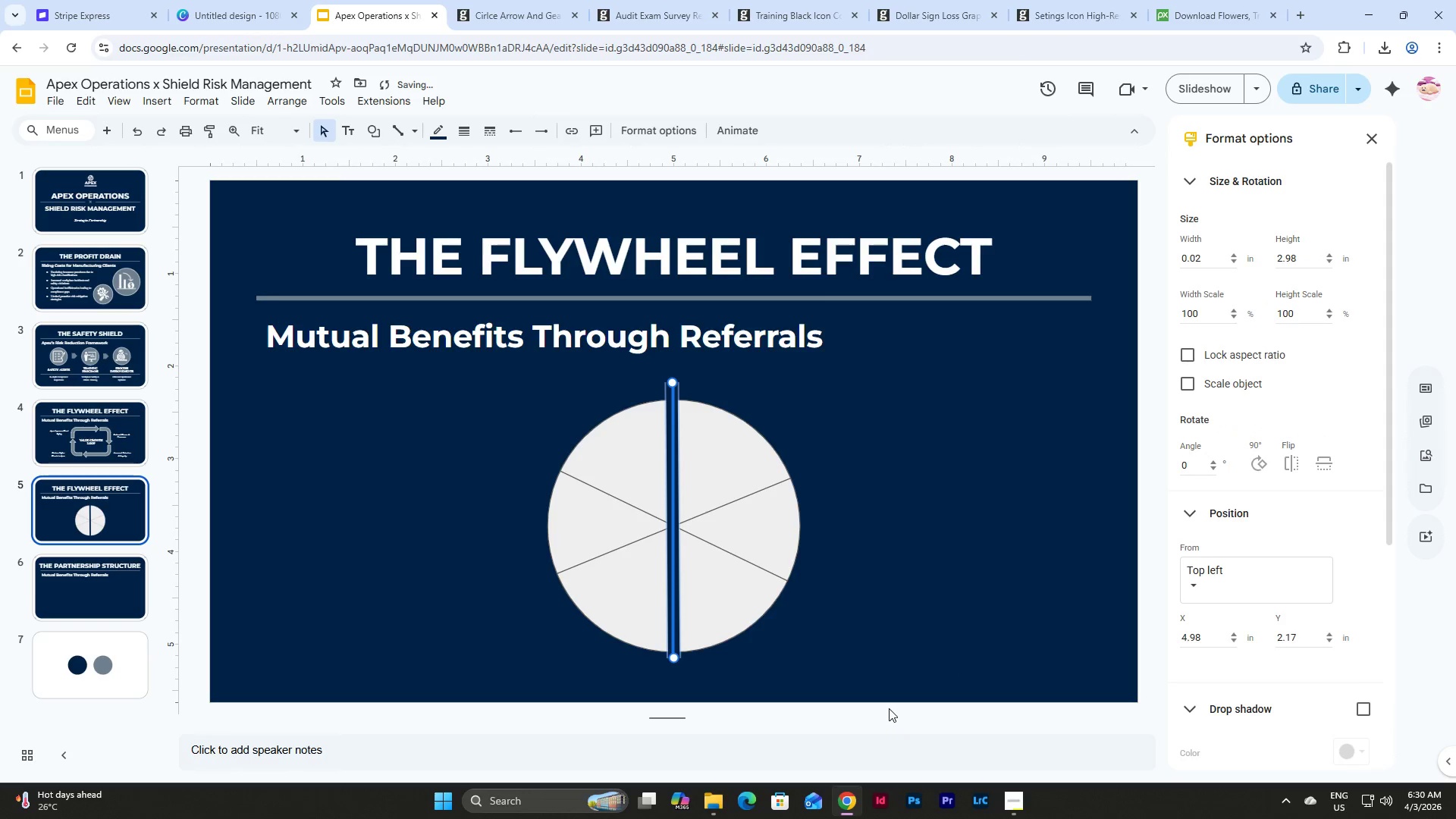 
key(ArrowDown)
 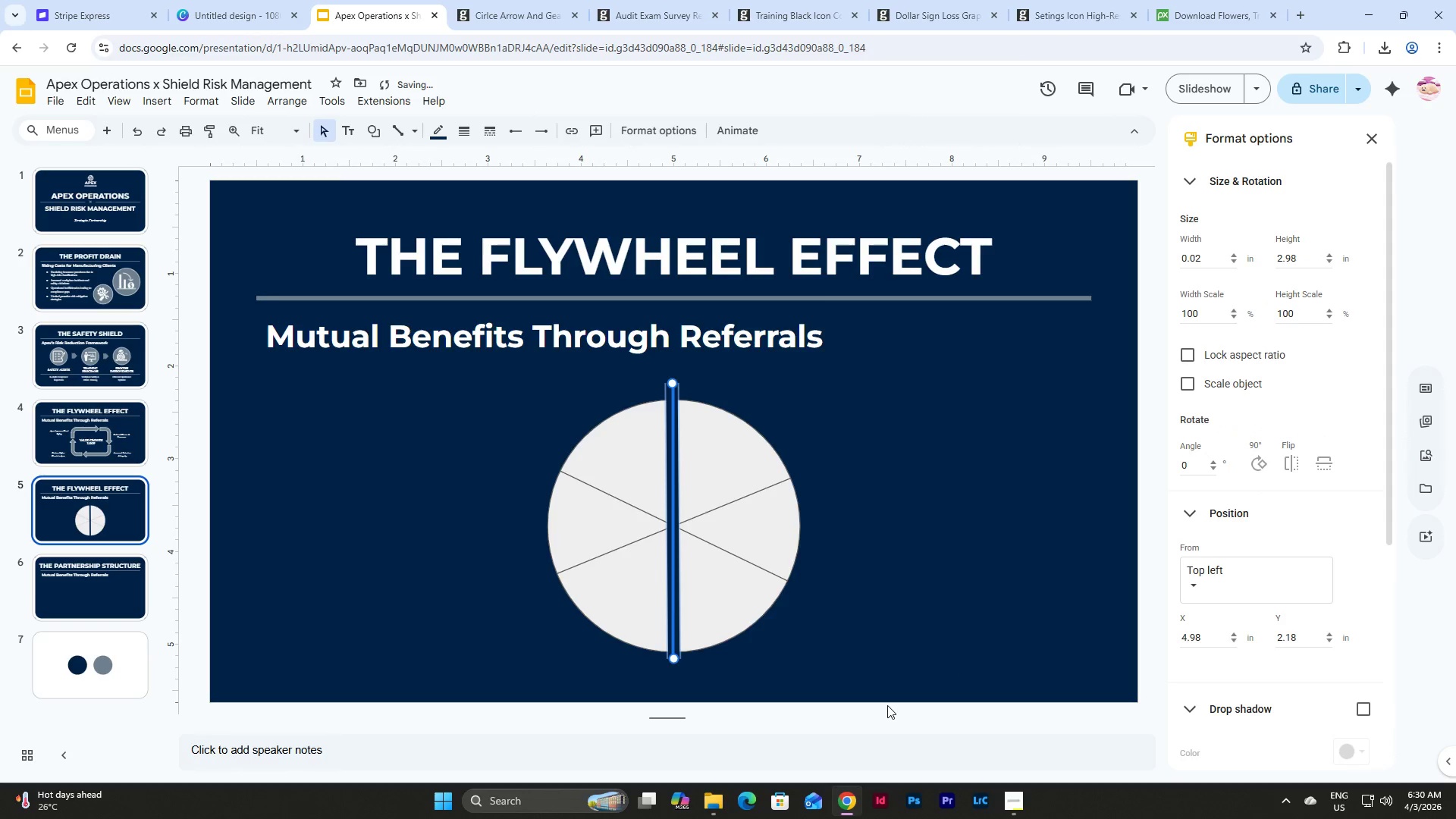 
key(ArrowDown)
 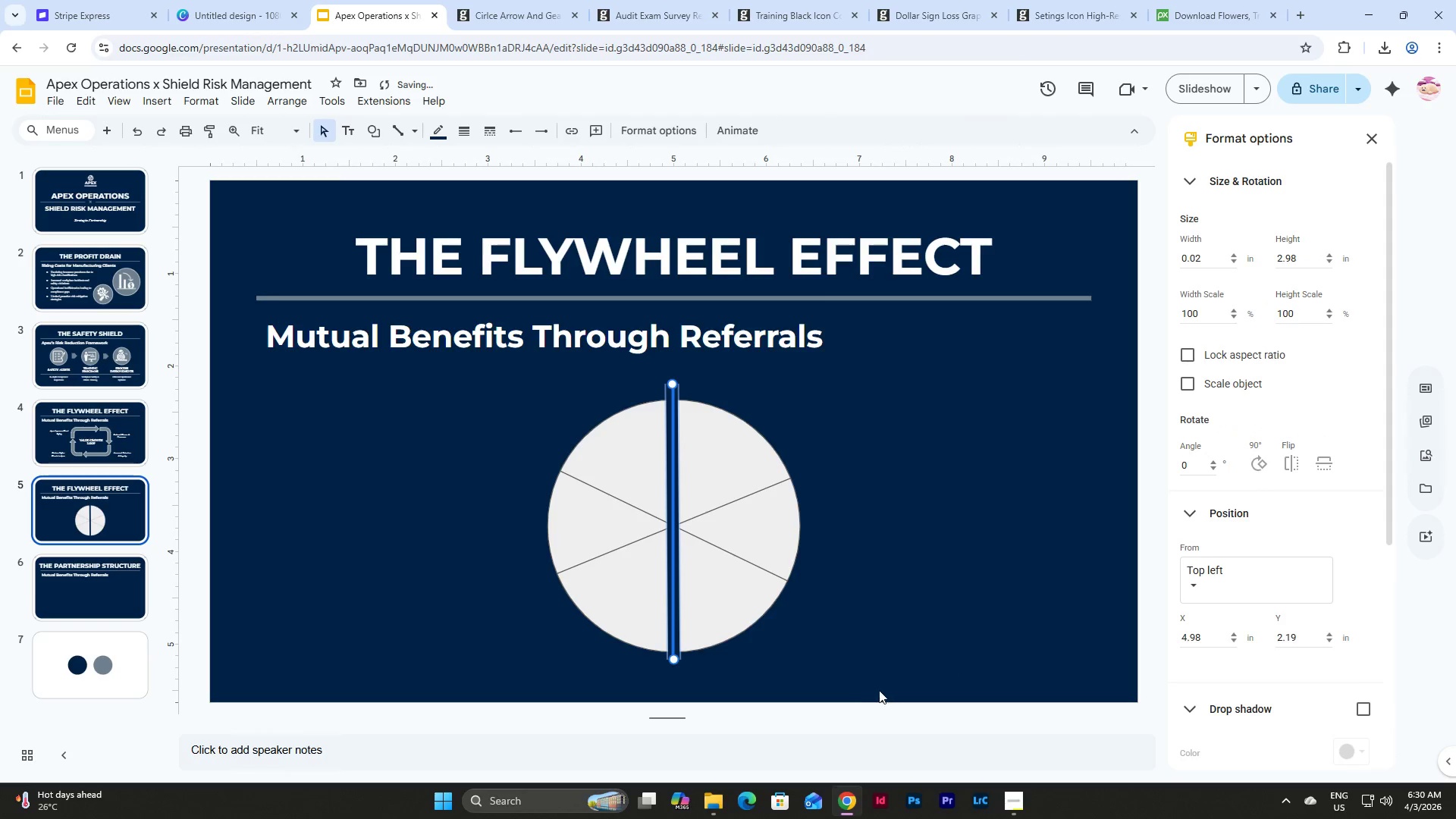 
key(ArrowDown)
 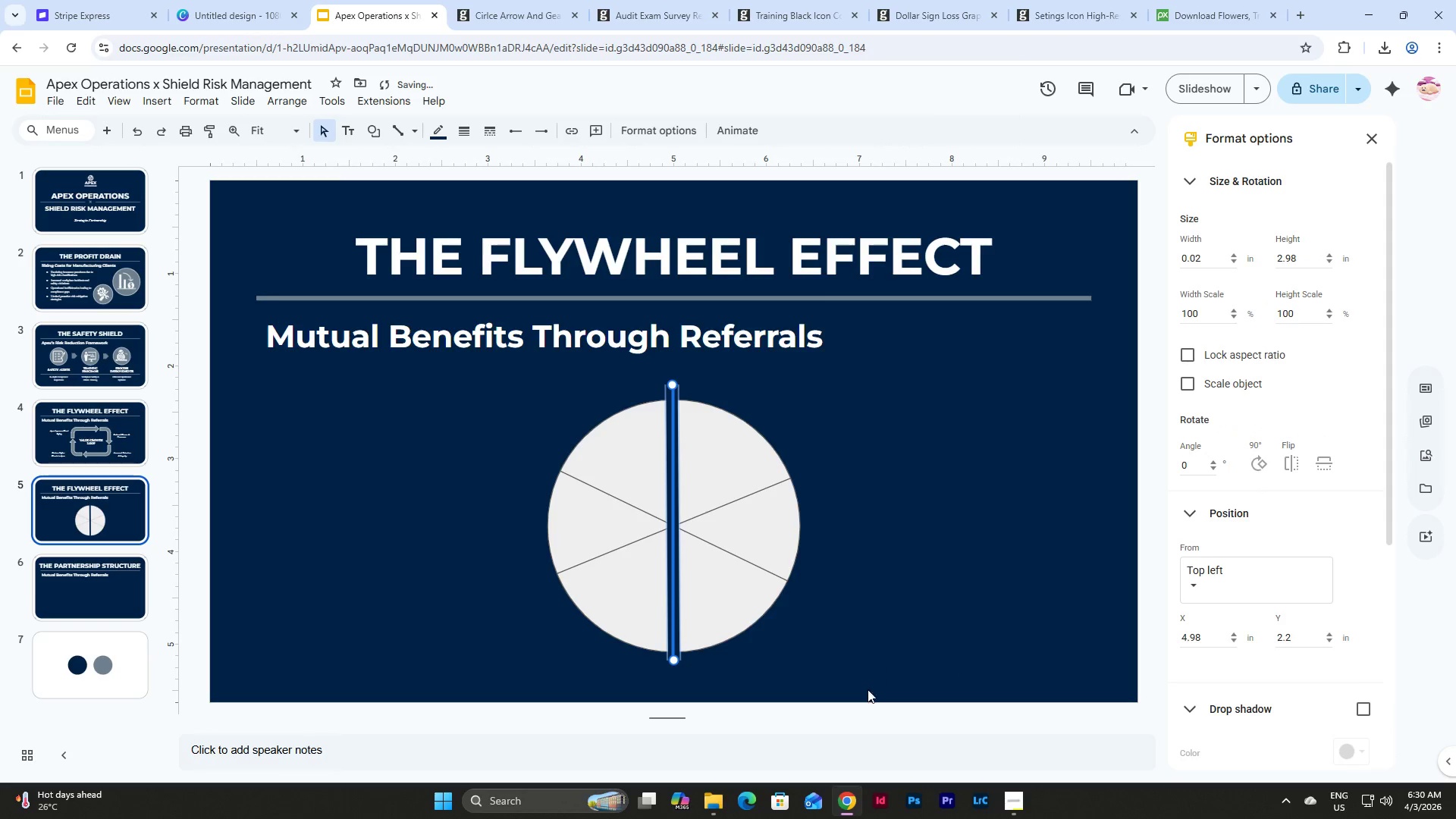 
key(ArrowDown)
 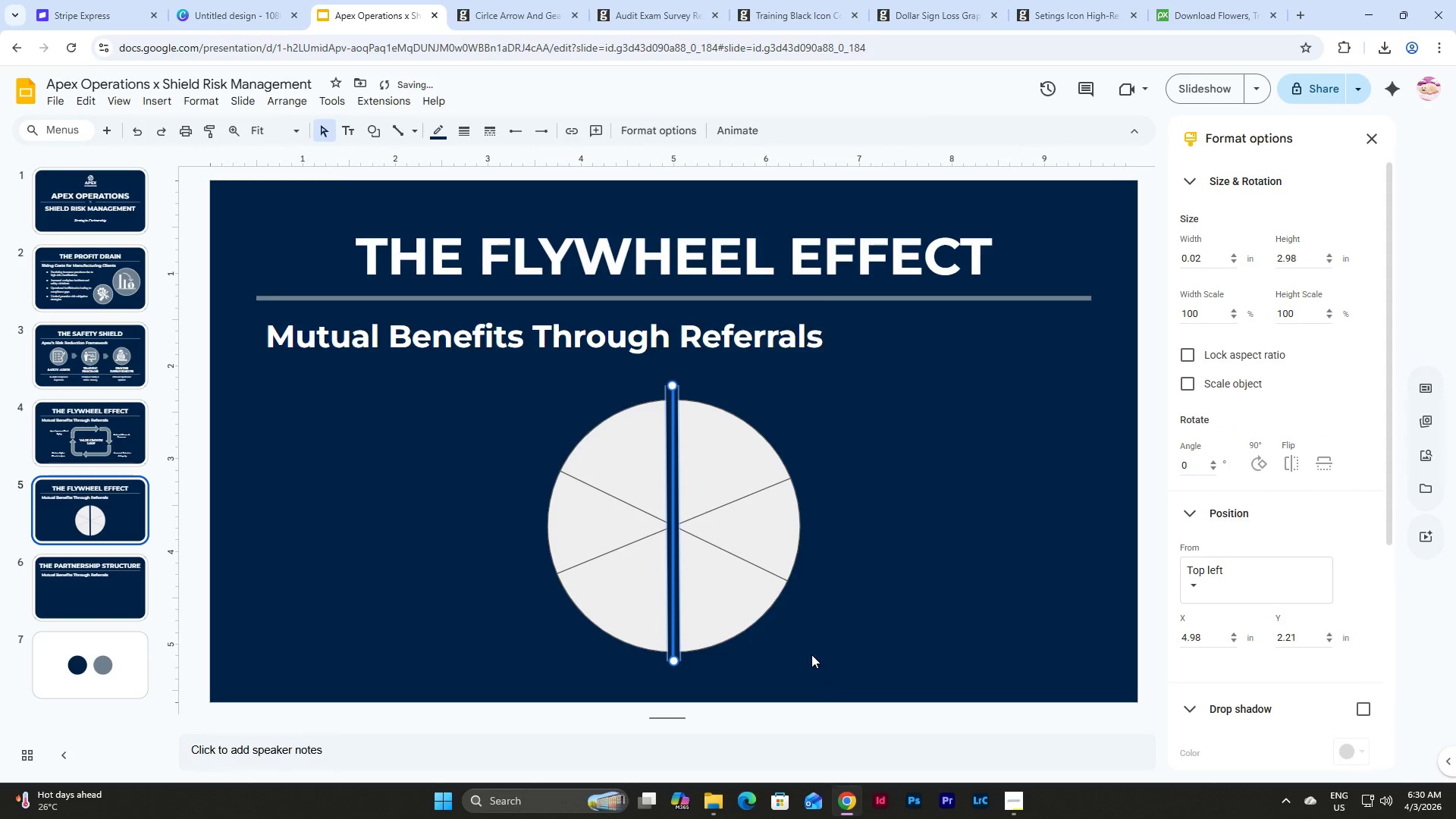 
key(ArrowDown)
 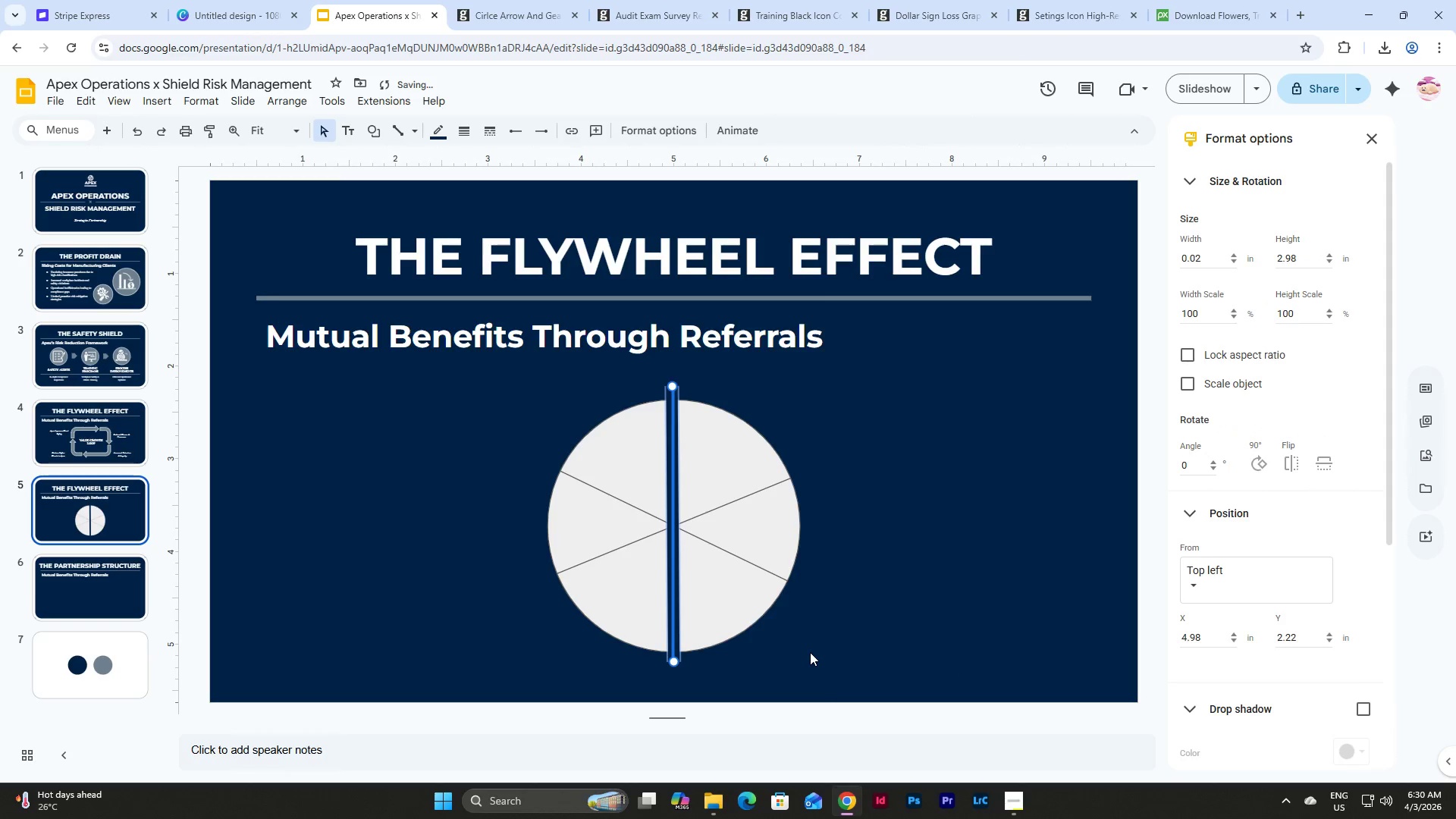 
key(ArrowDown)
 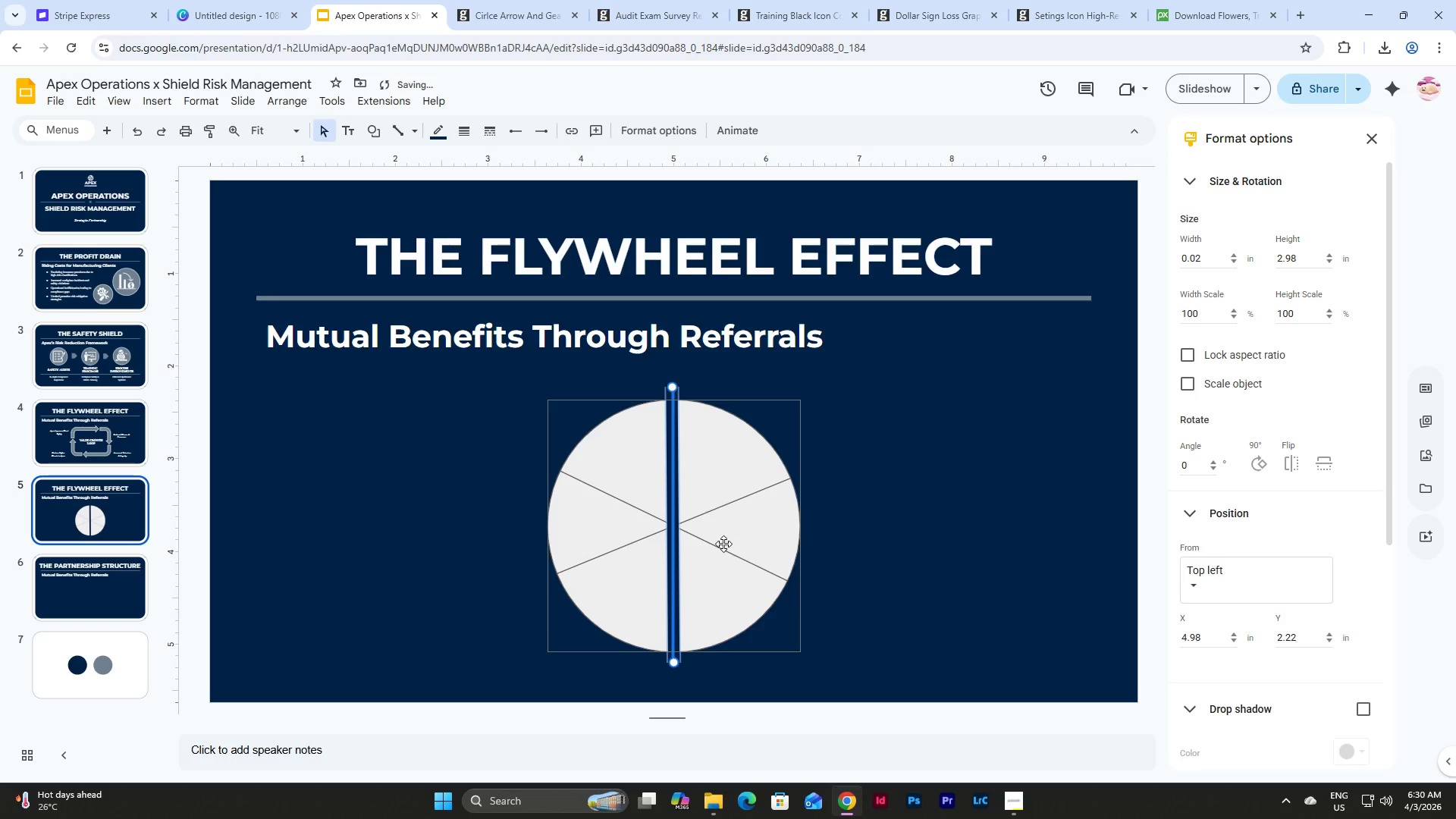 
left_click([720, 549])
 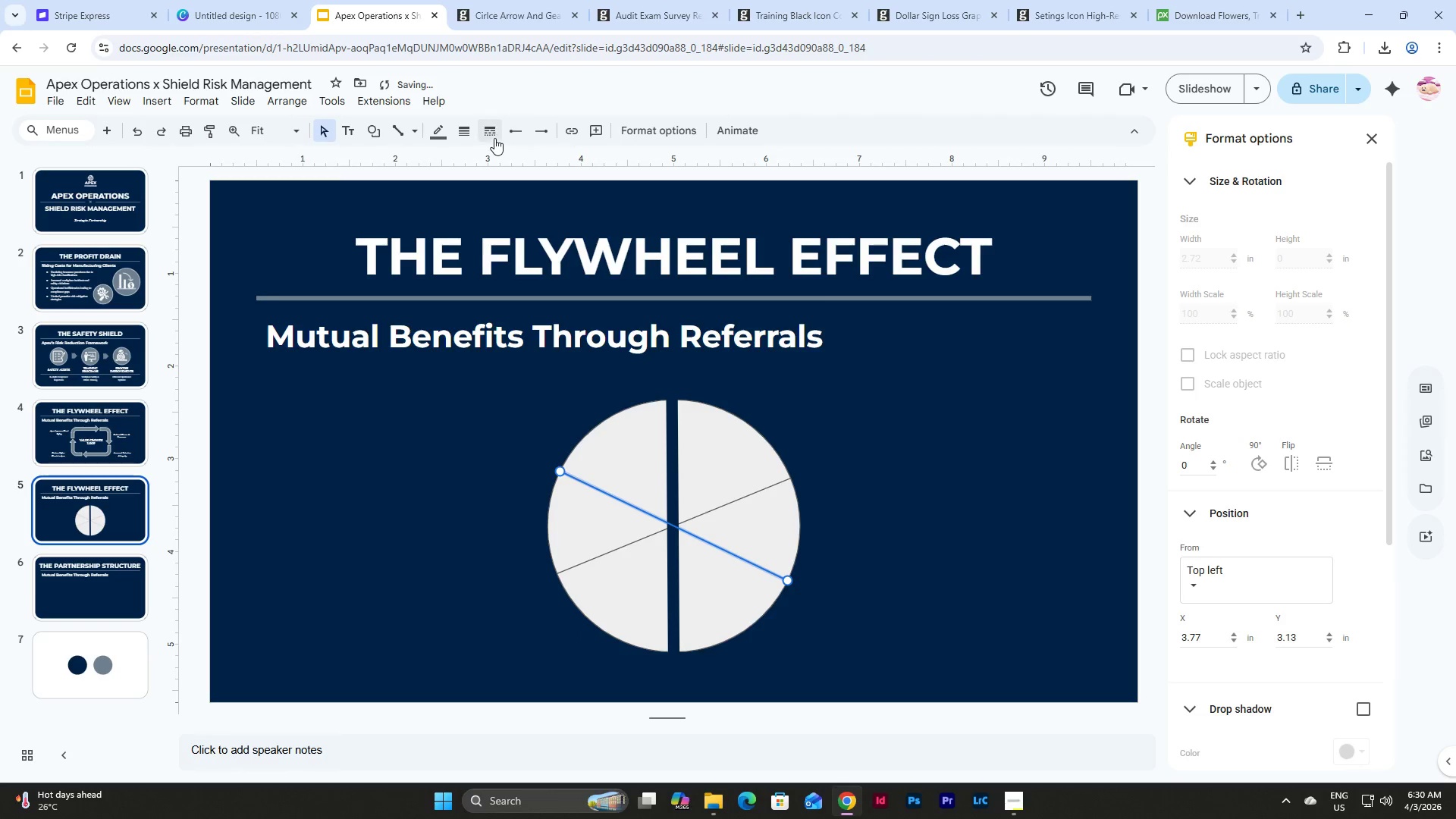 
left_click([445, 127])
 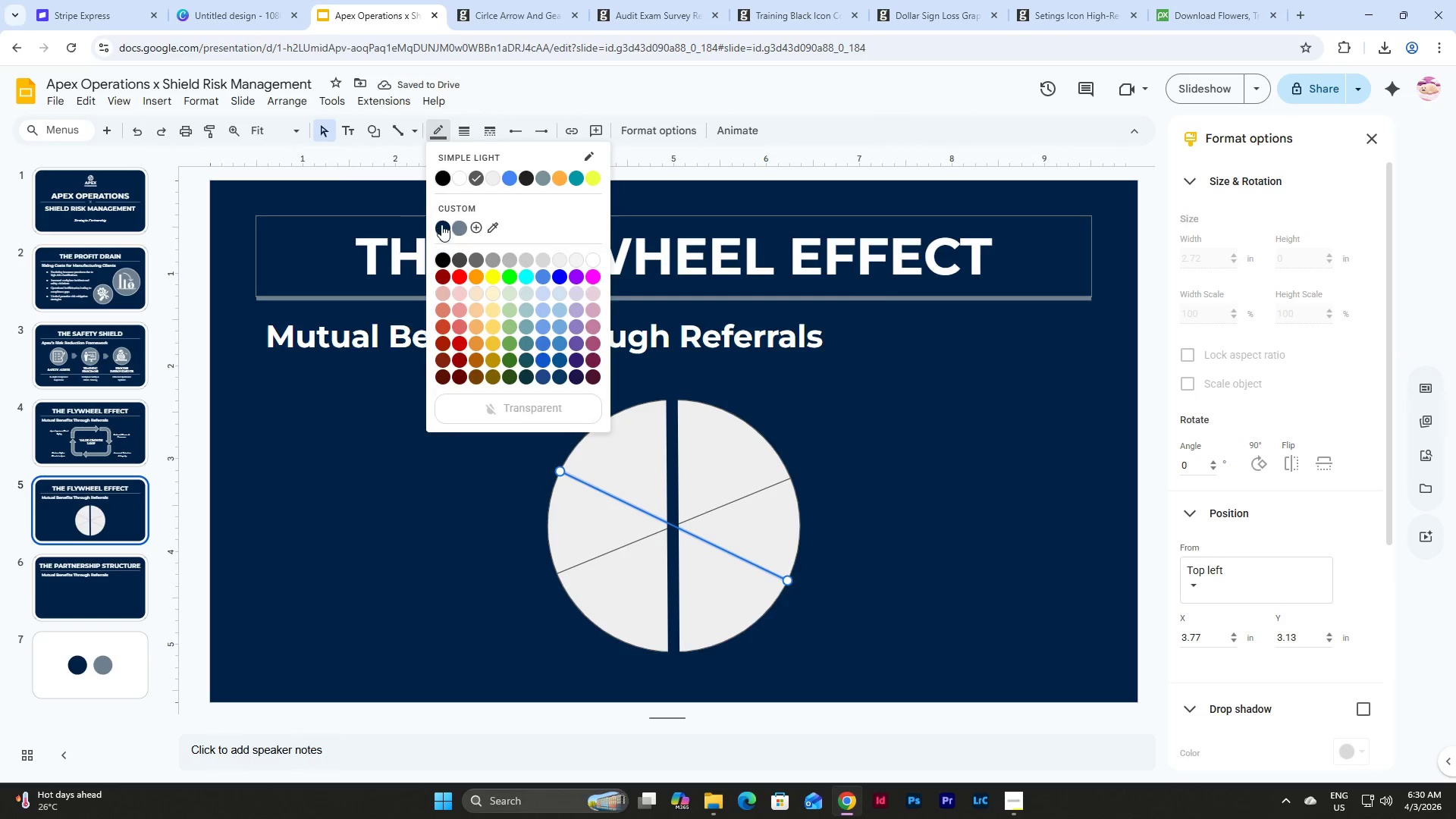 
left_click([466, 128])
 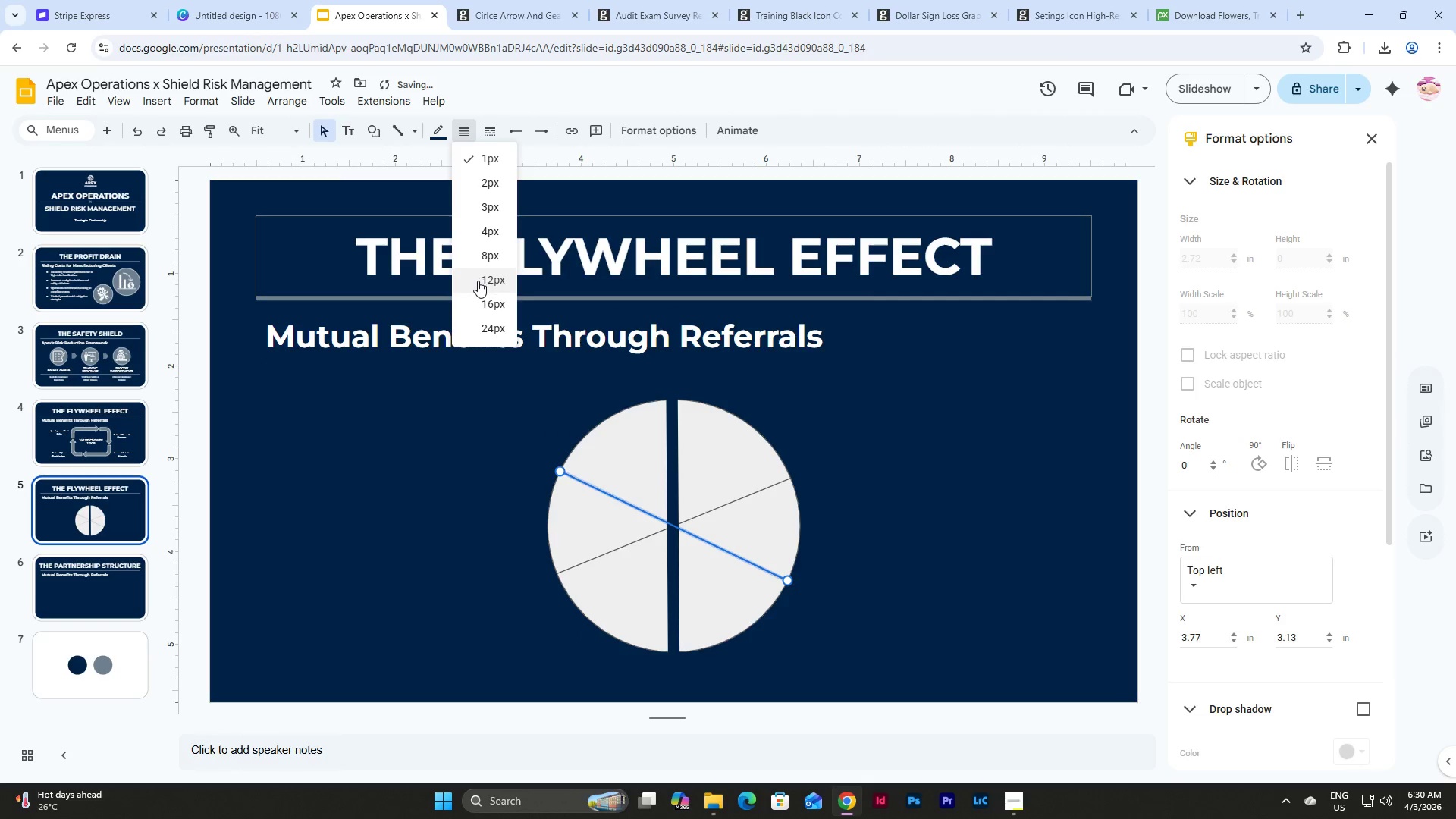 
left_click([479, 281])
 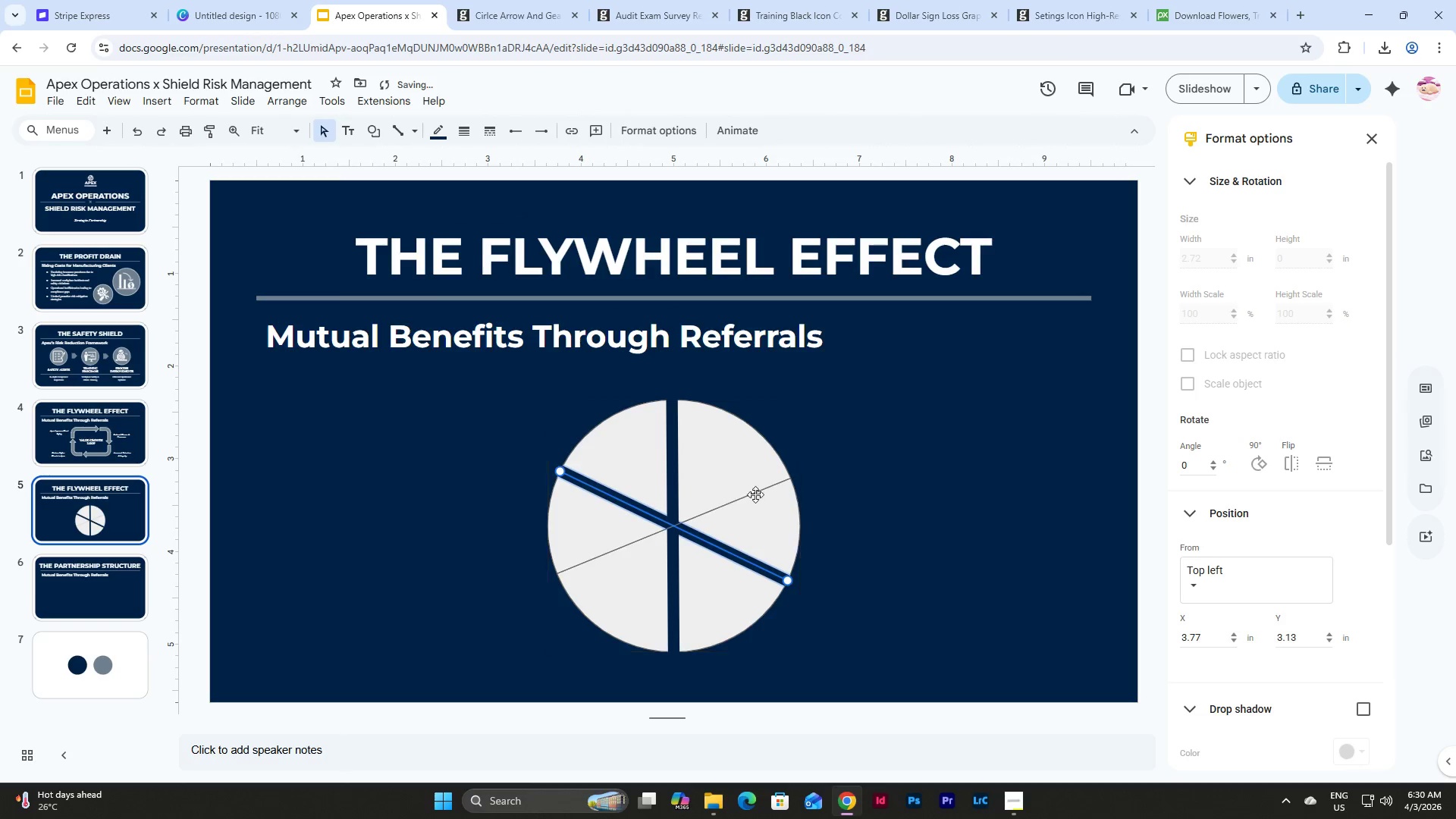 
left_click([753, 491])
 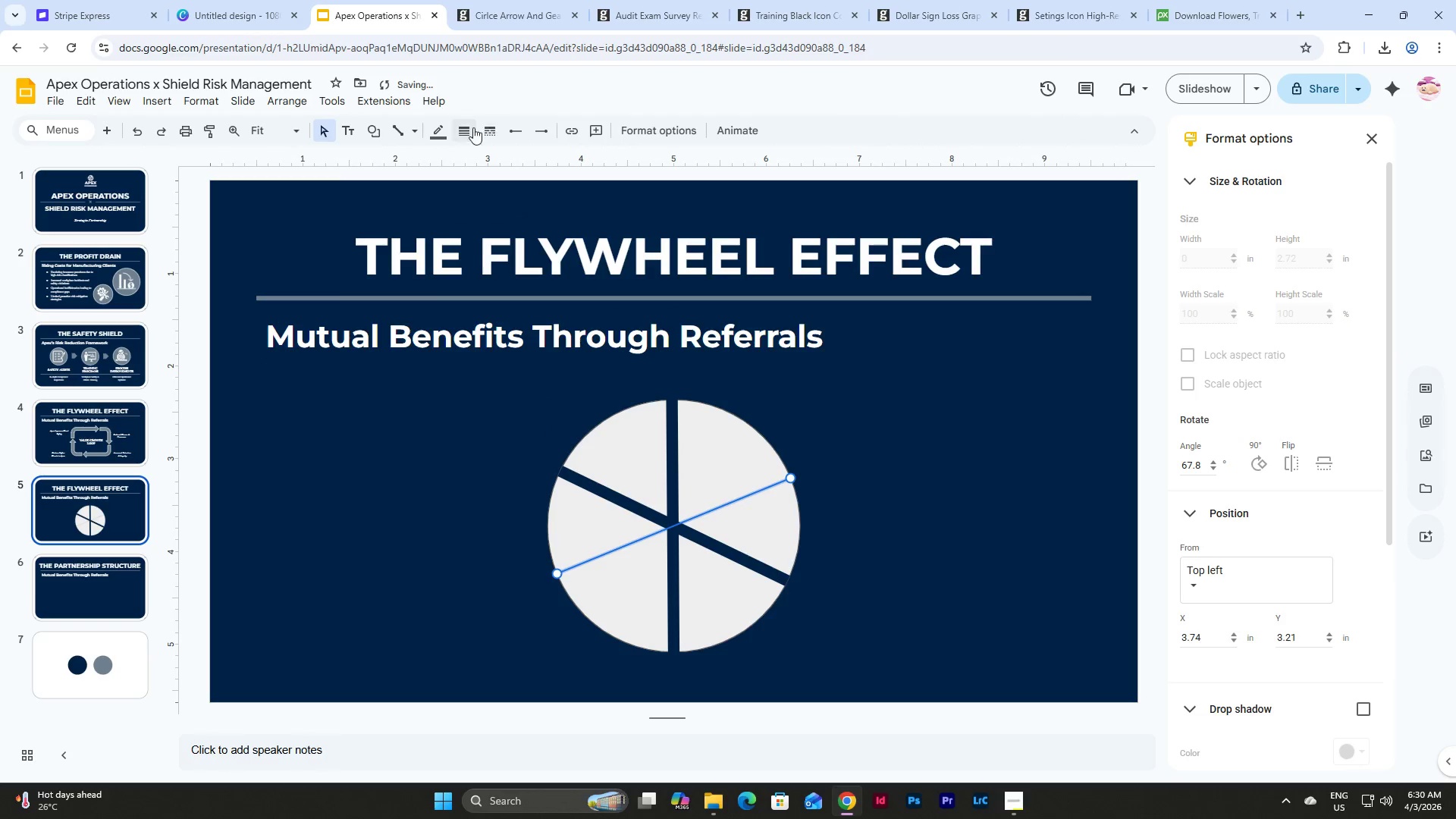 
left_click([439, 125])
 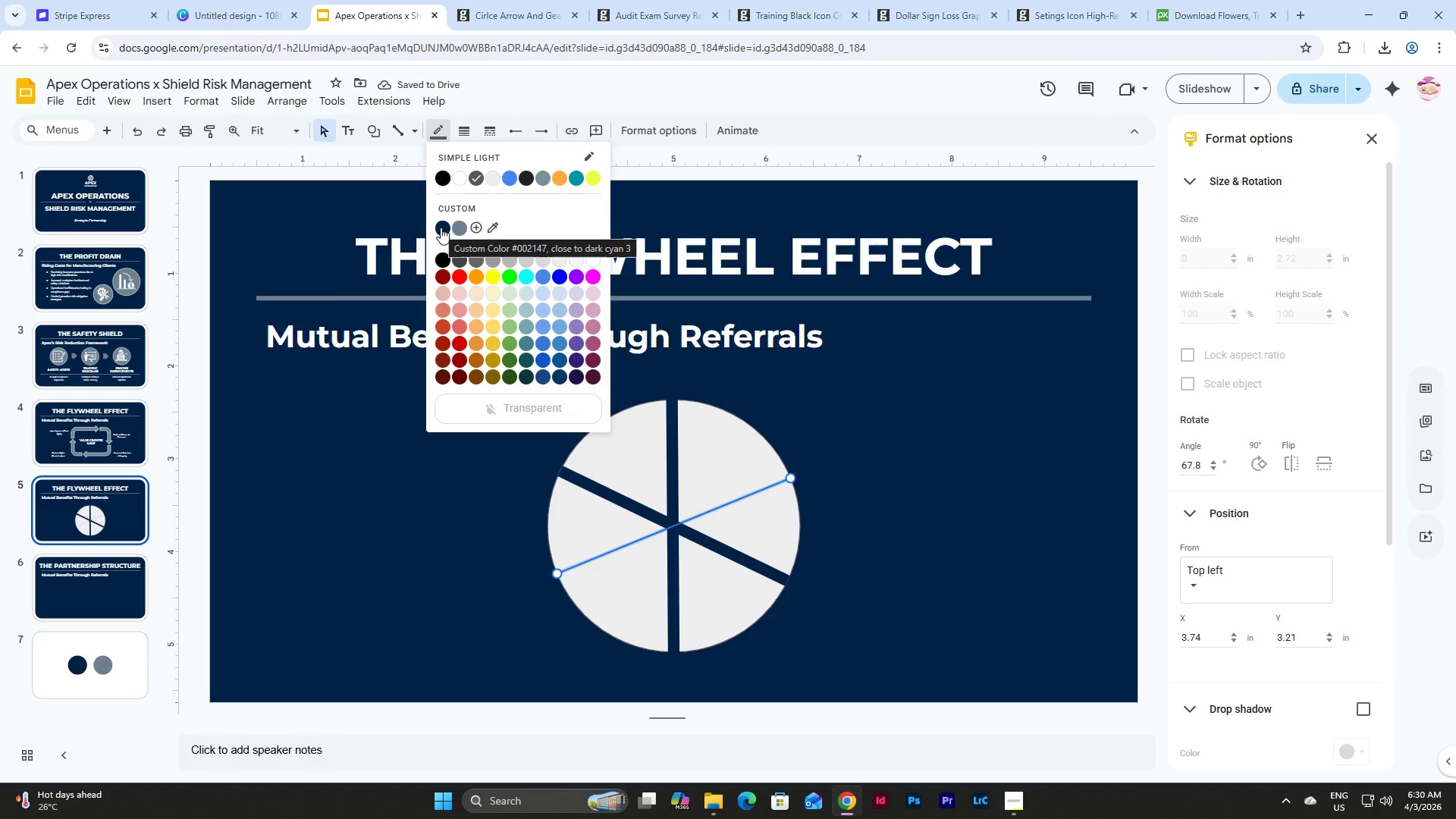 
left_click([443, 218])
 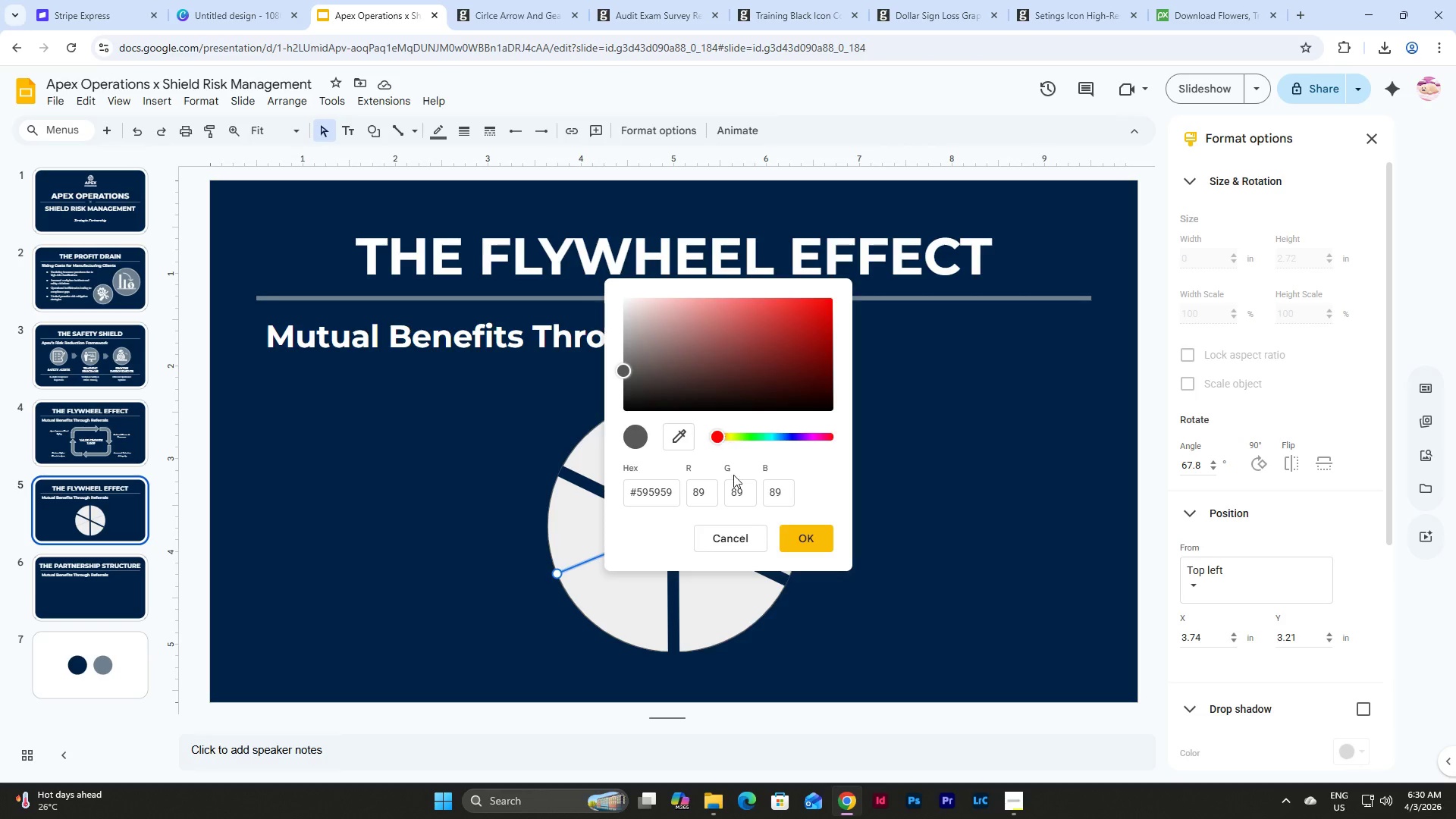 
left_click([735, 545])
 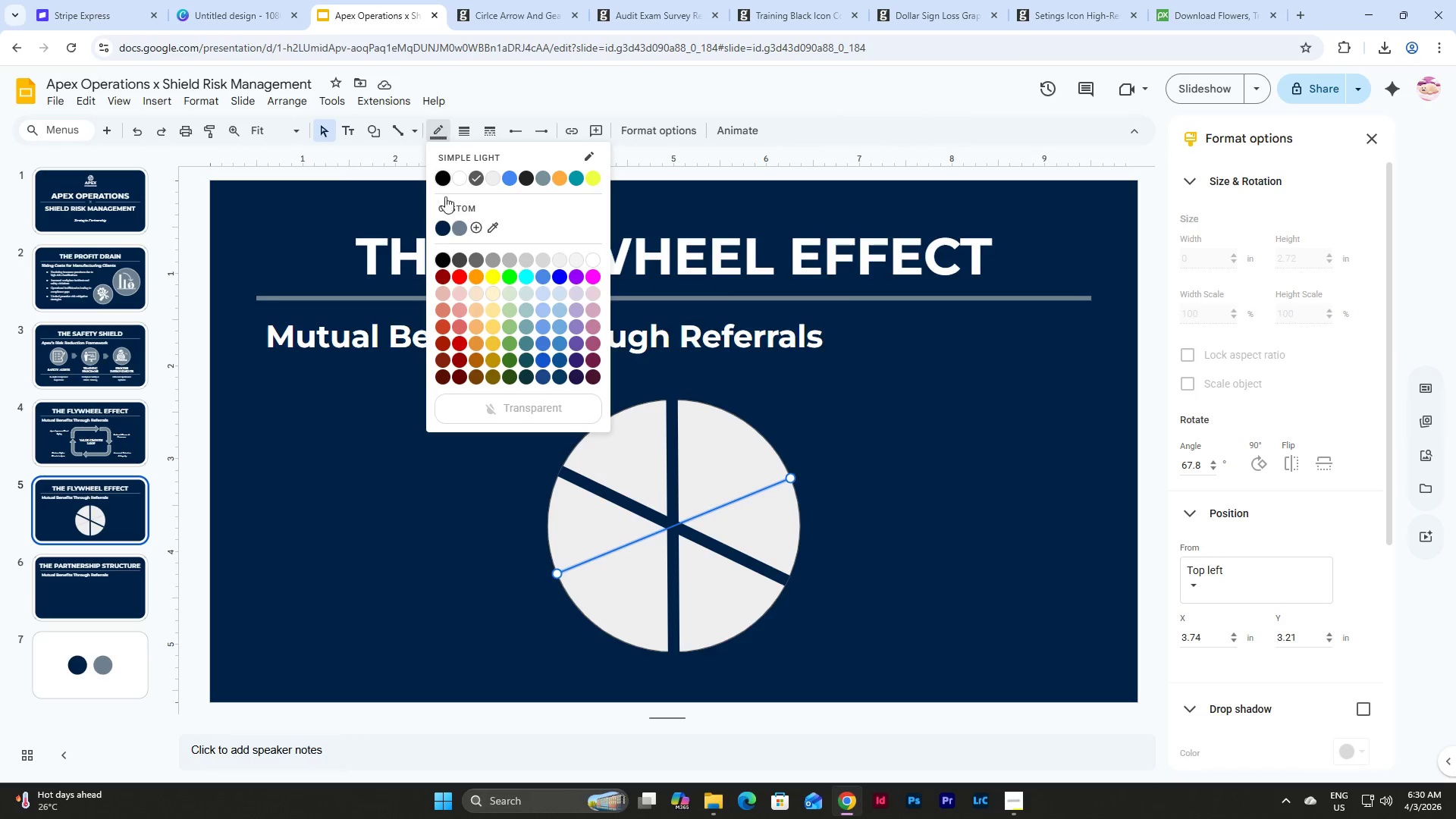 
left_click([447, 225])
 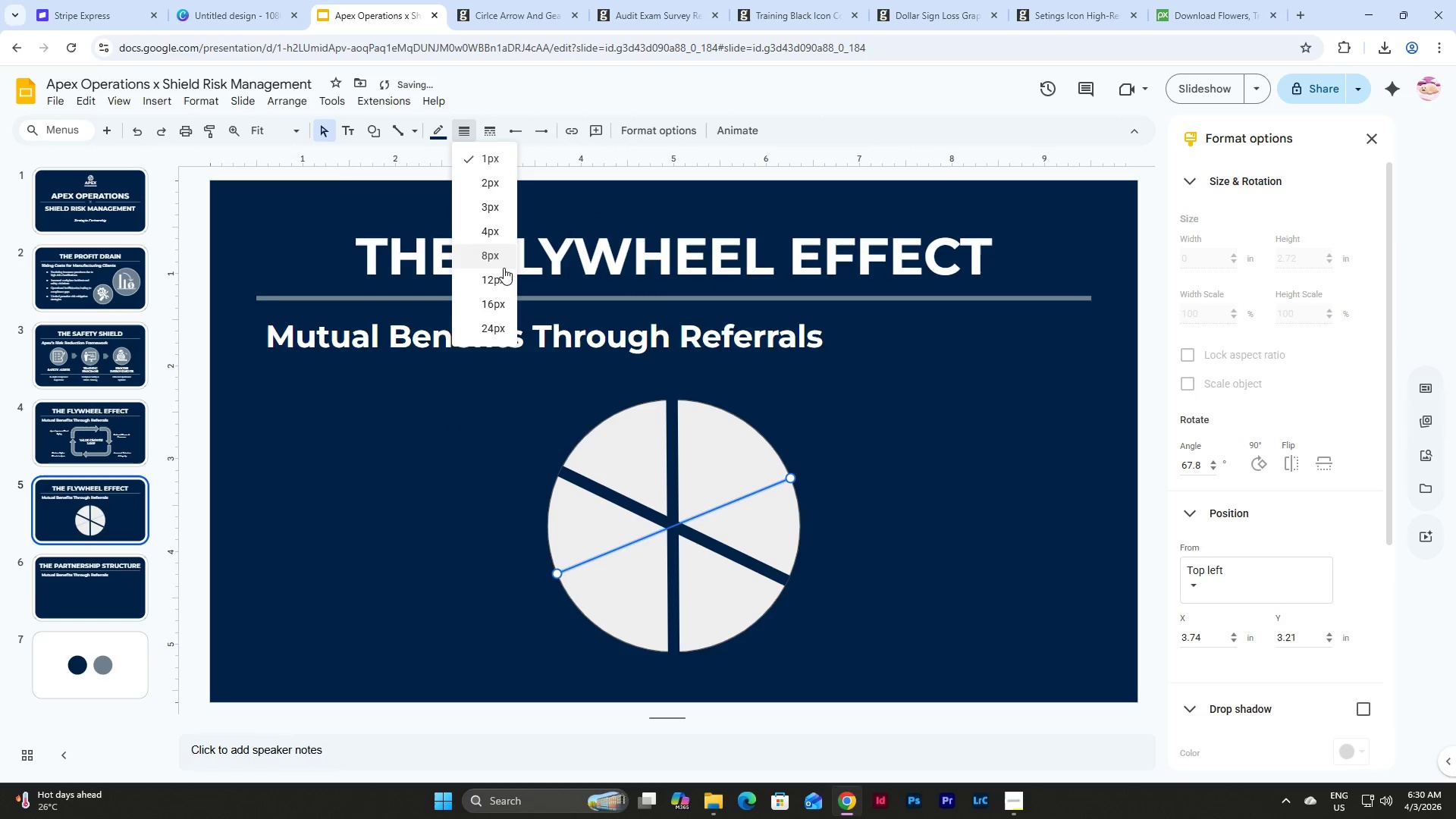 
left_click([504, 281])
 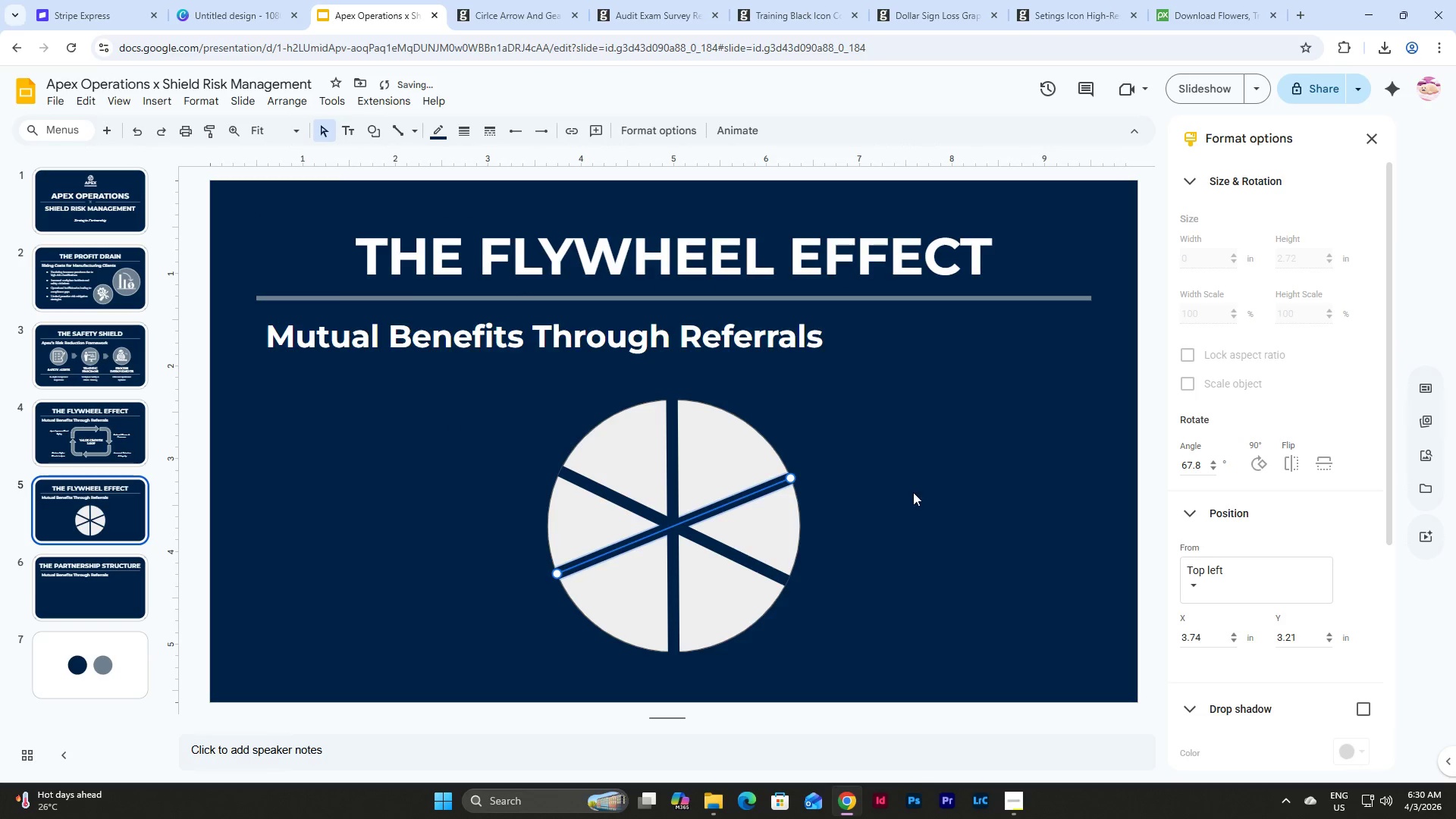 
left_click([916, 485])
 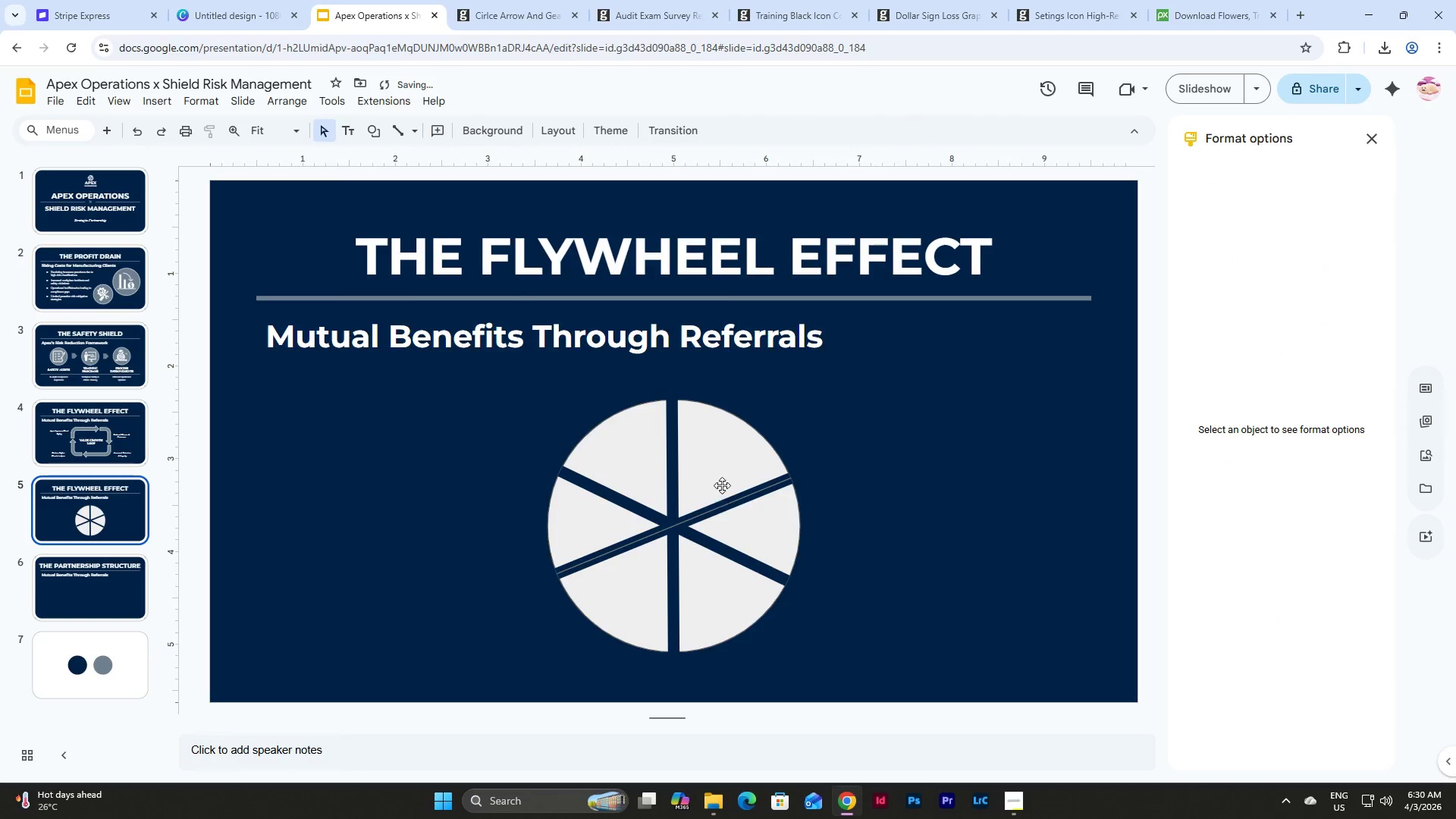 
left_click([727, 504])
 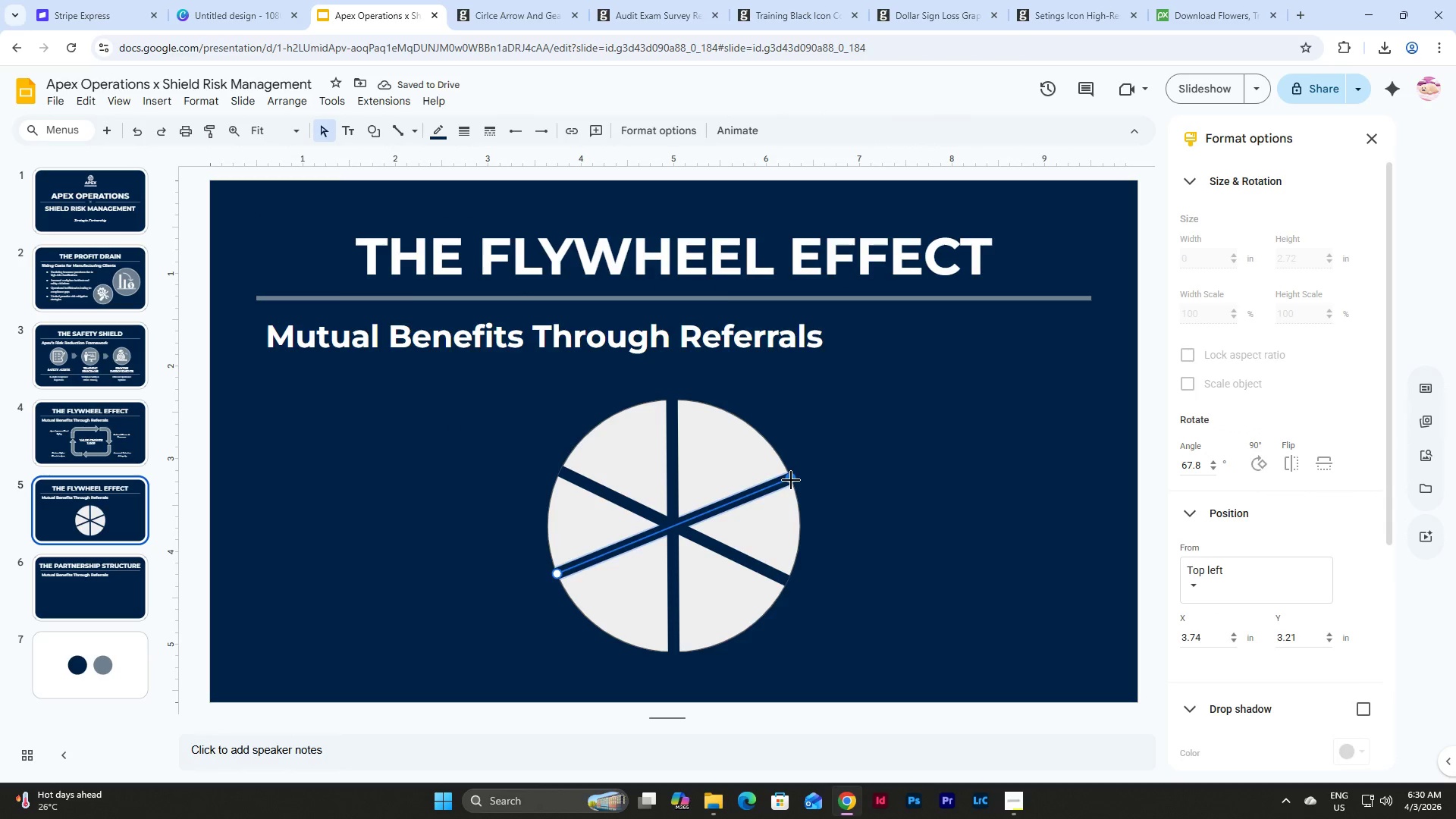 
left_click_drag(start_coordinate=[791, 480], to_coordinate=[814, 466])
 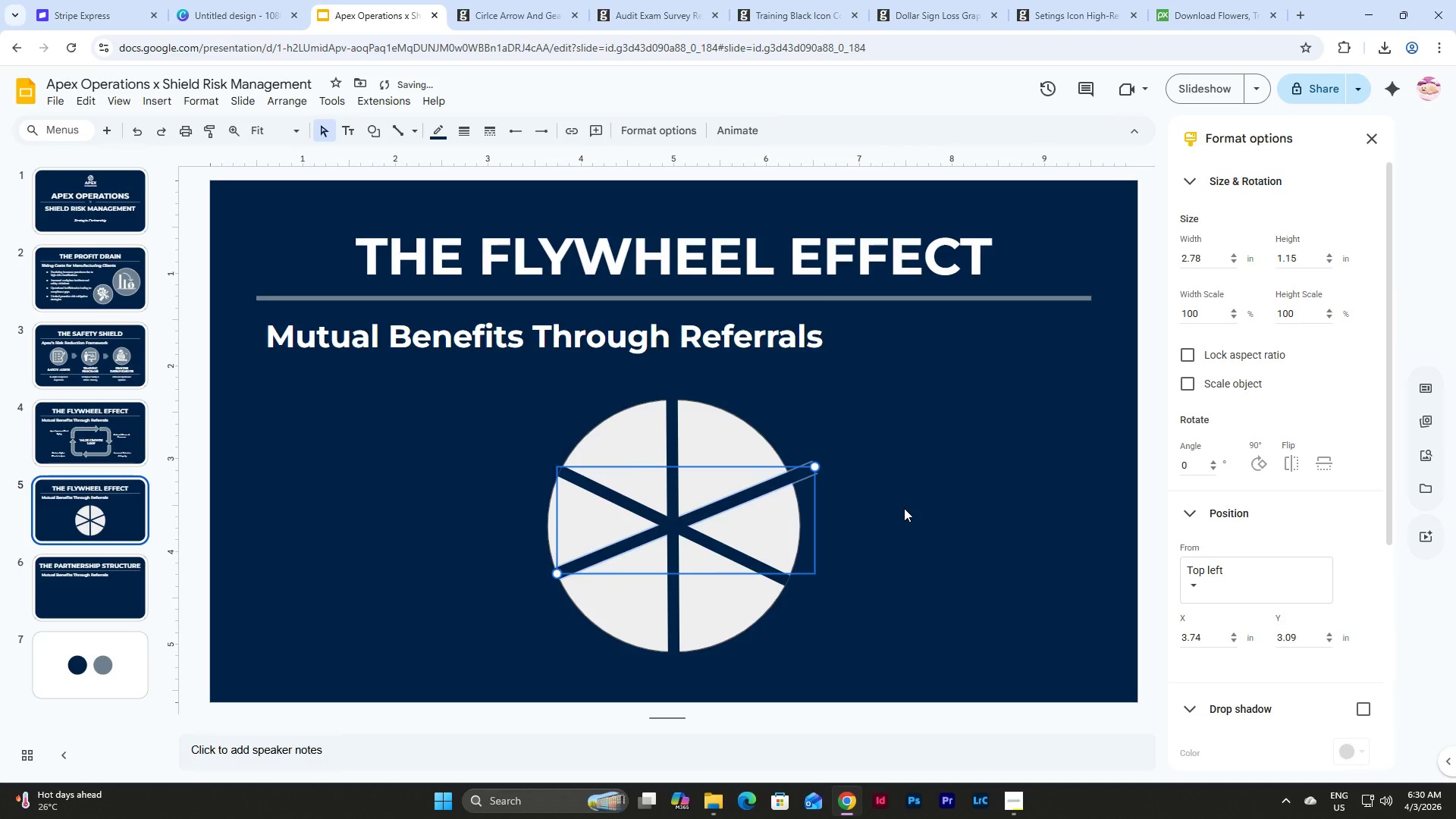 
key(Control+Z)
 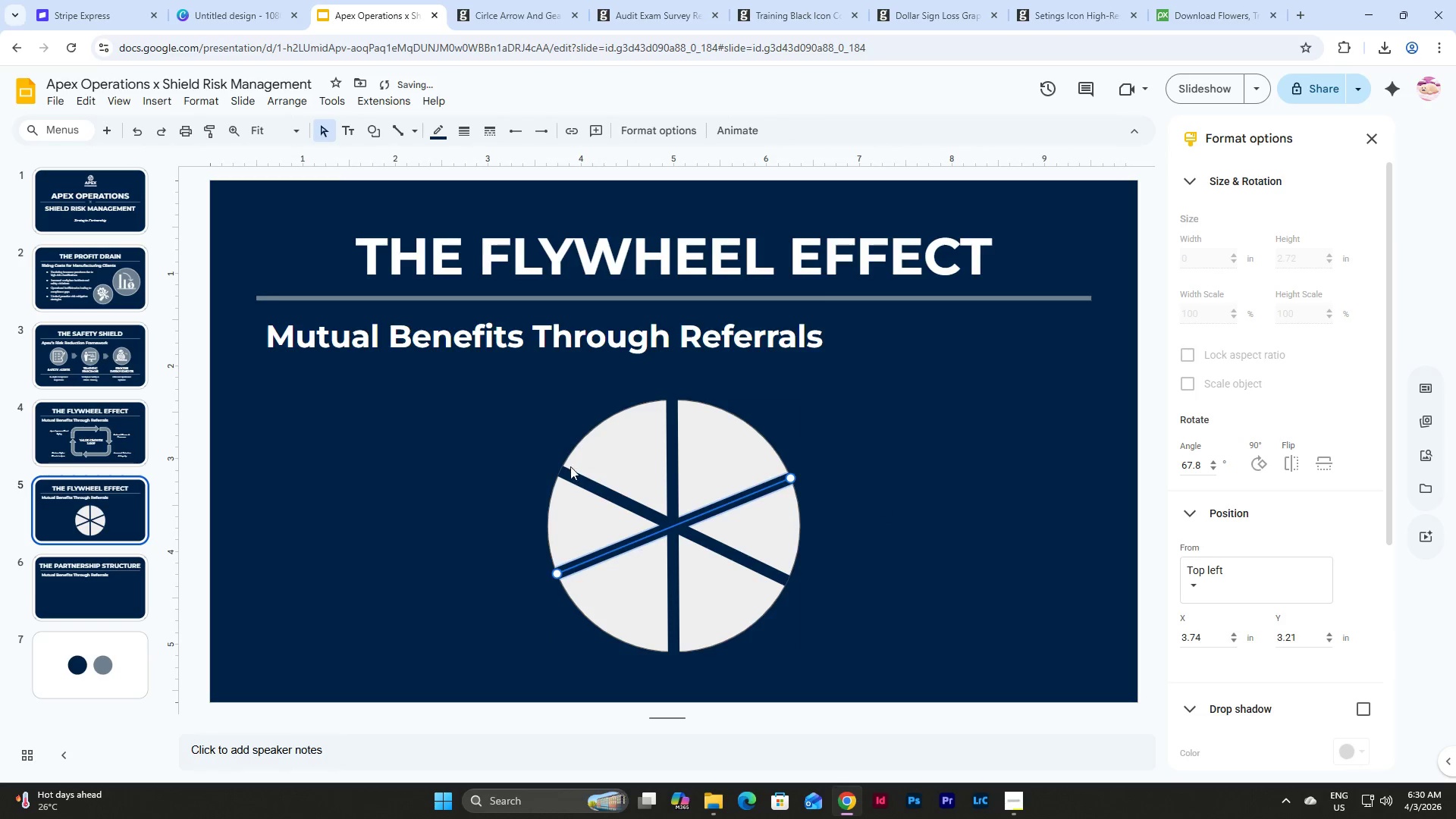 
left_click([924, 494])
 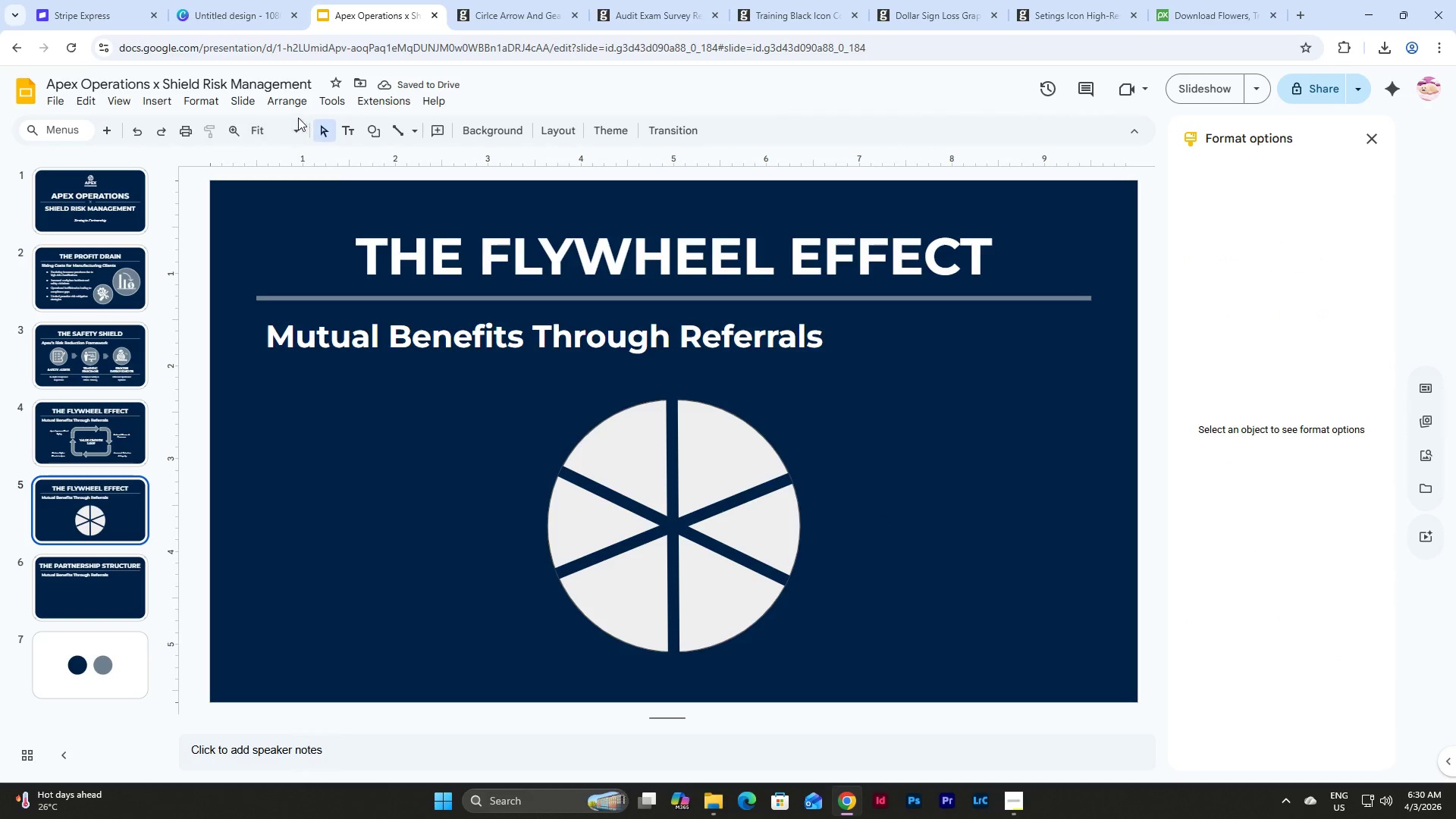 
left_click([737, 437])
 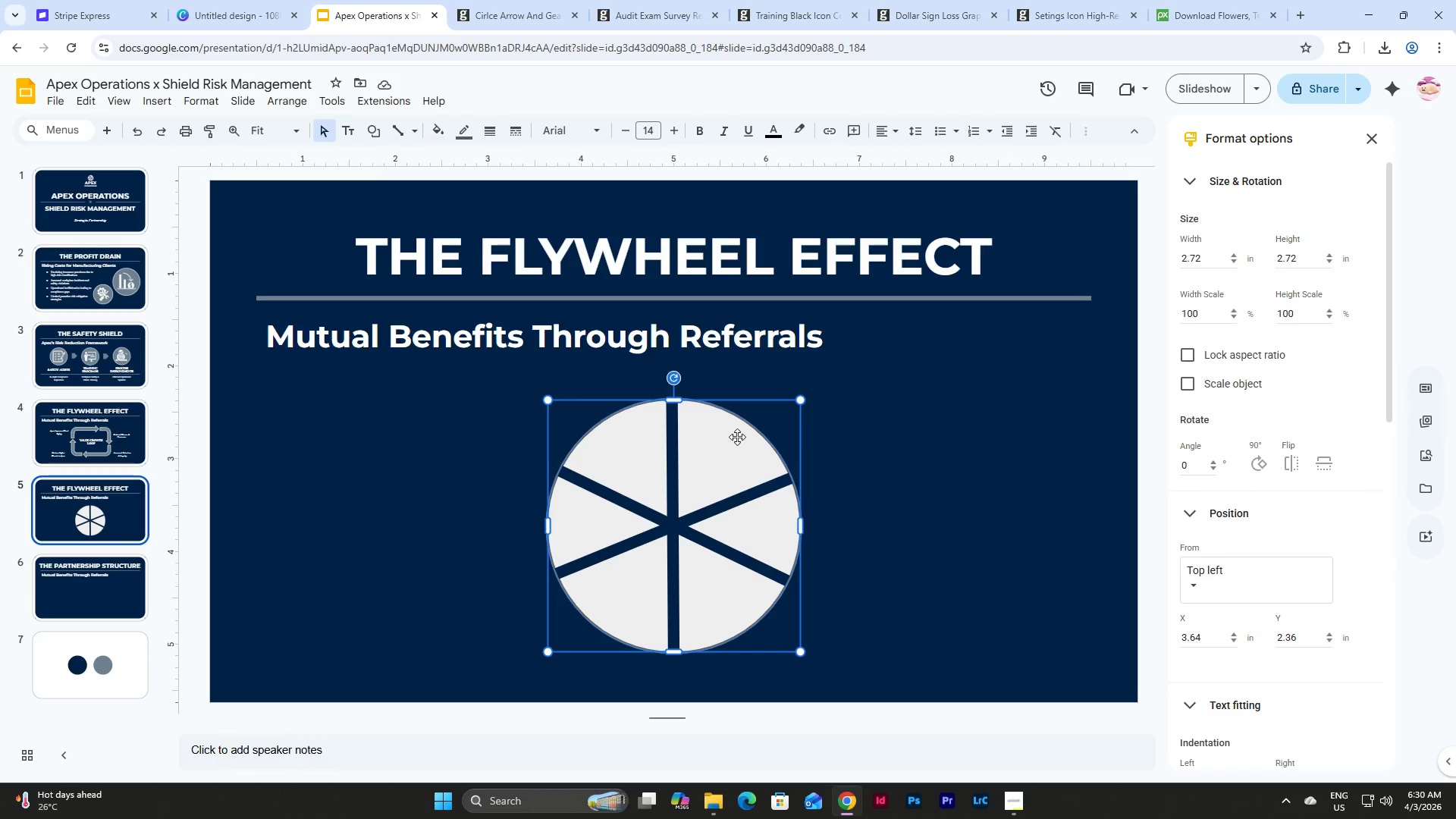 
key(Control+C)
 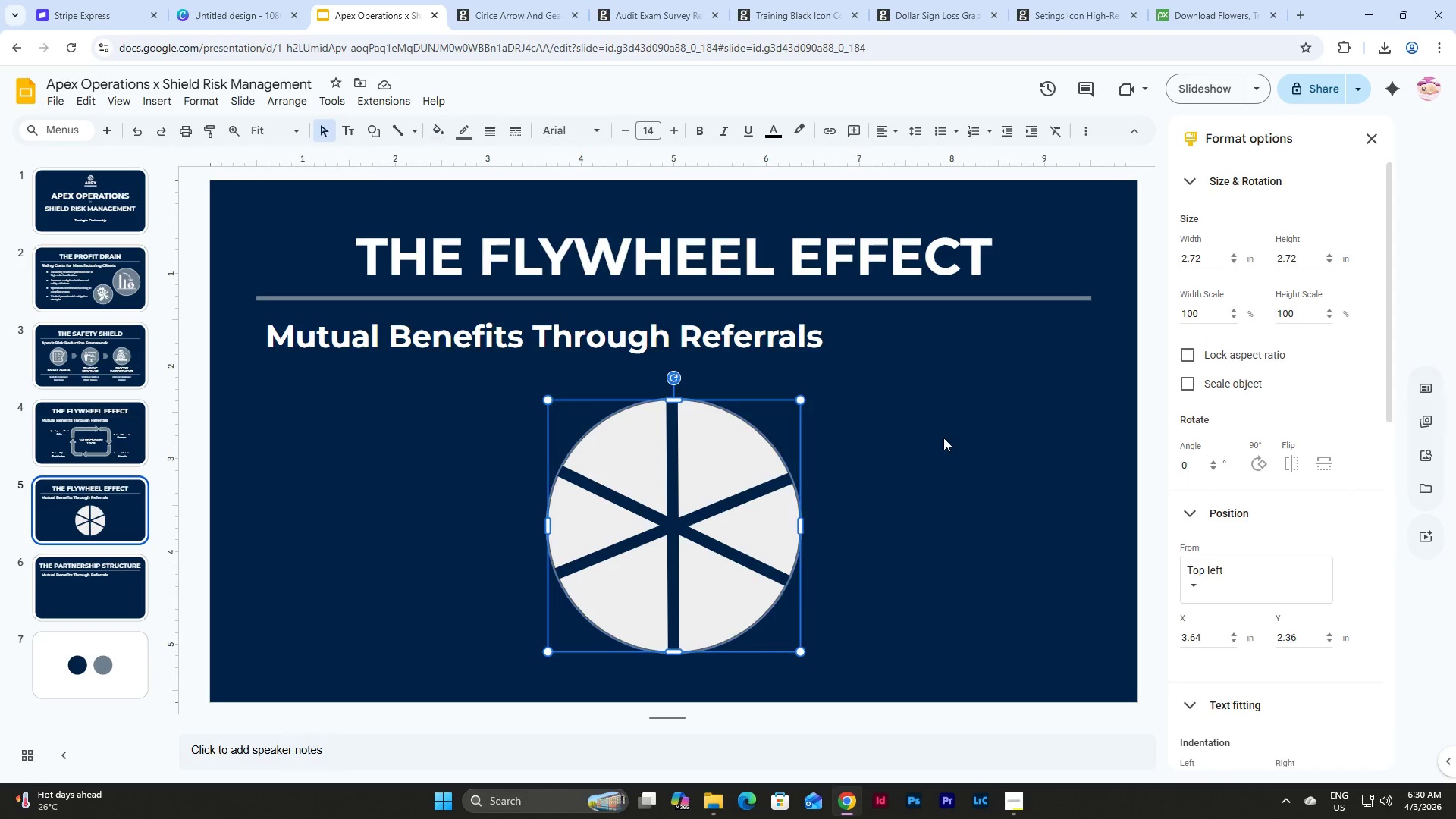 
left_click([943, 438])
 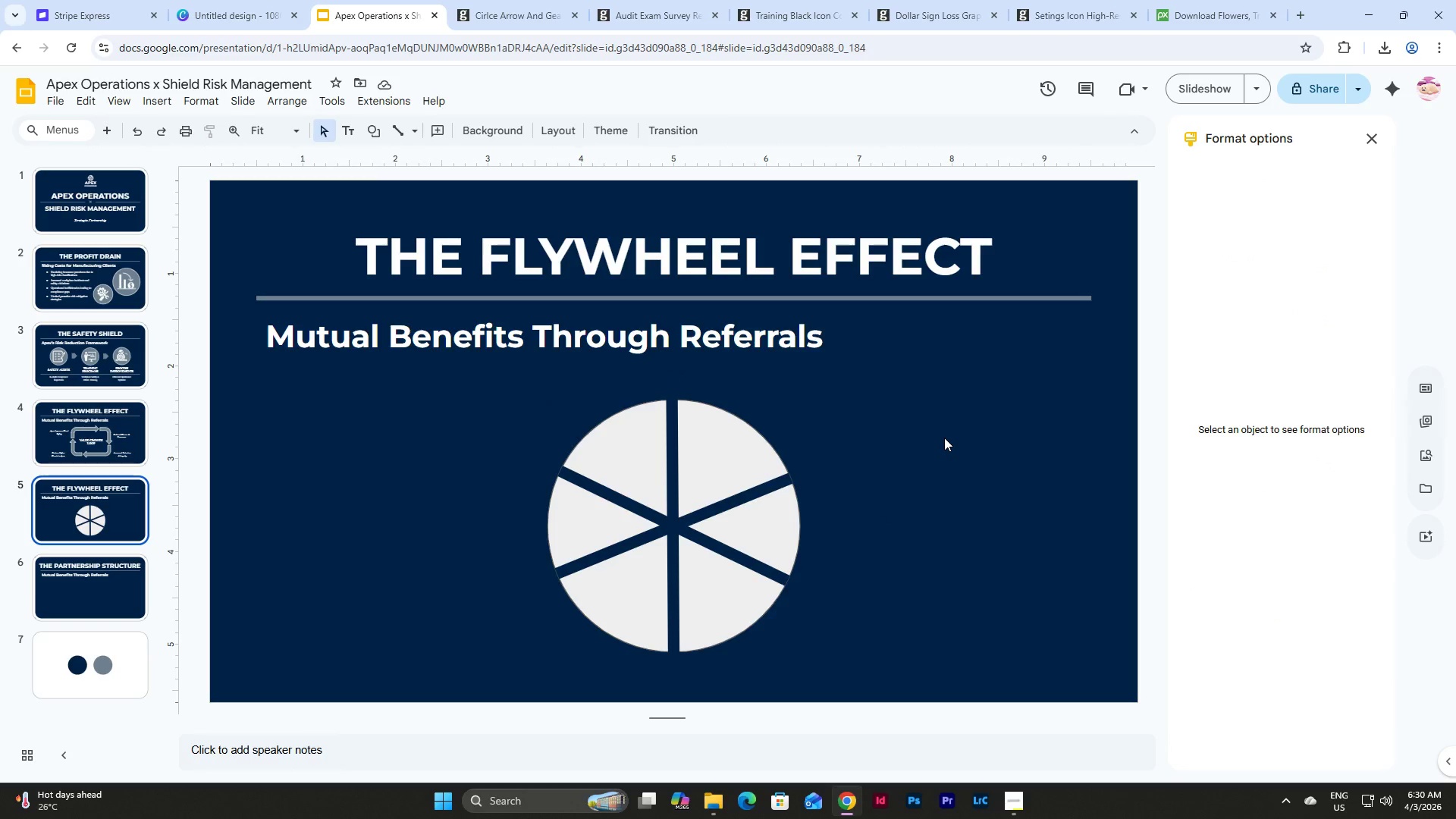 
key(Control+V)
 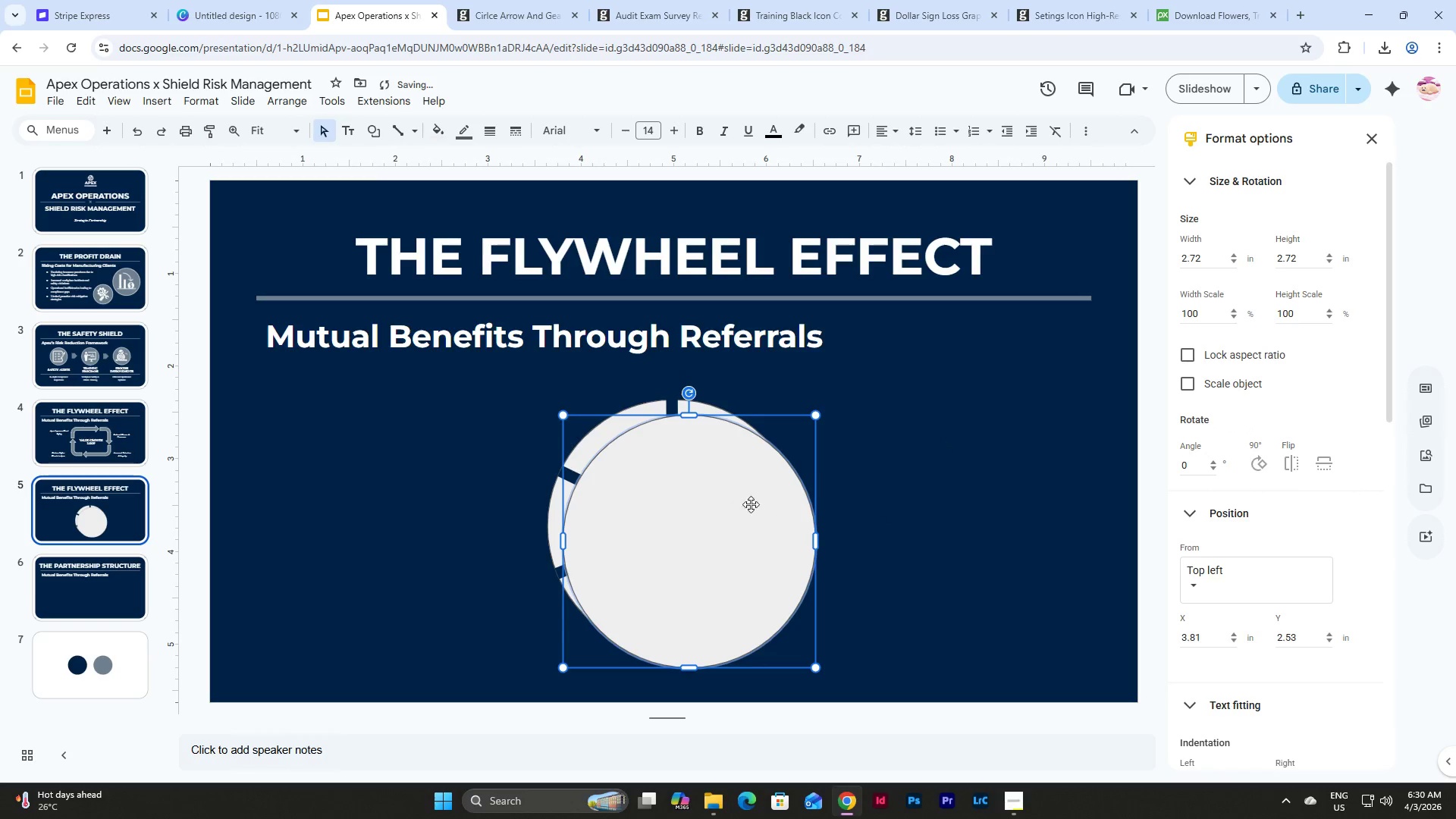 
left_click_drag(start_coordinate=[745, 505], to_coordinate=[734, 489])
 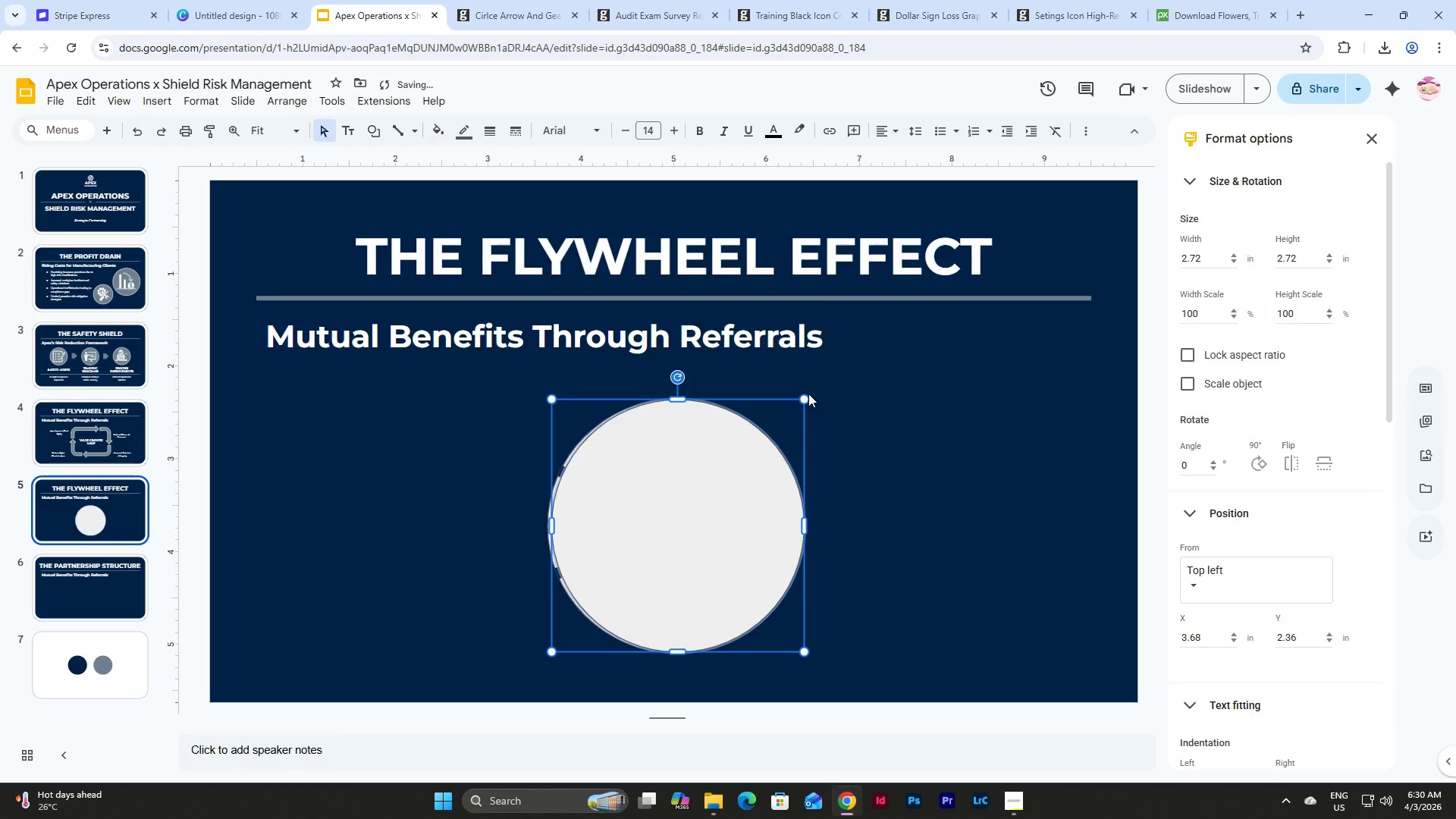 
hold_key(key=ShiftLeft, duration=1.39)
left_click_drag(start_coordinate=[803, 397], to_coordinate=[759, 441])
 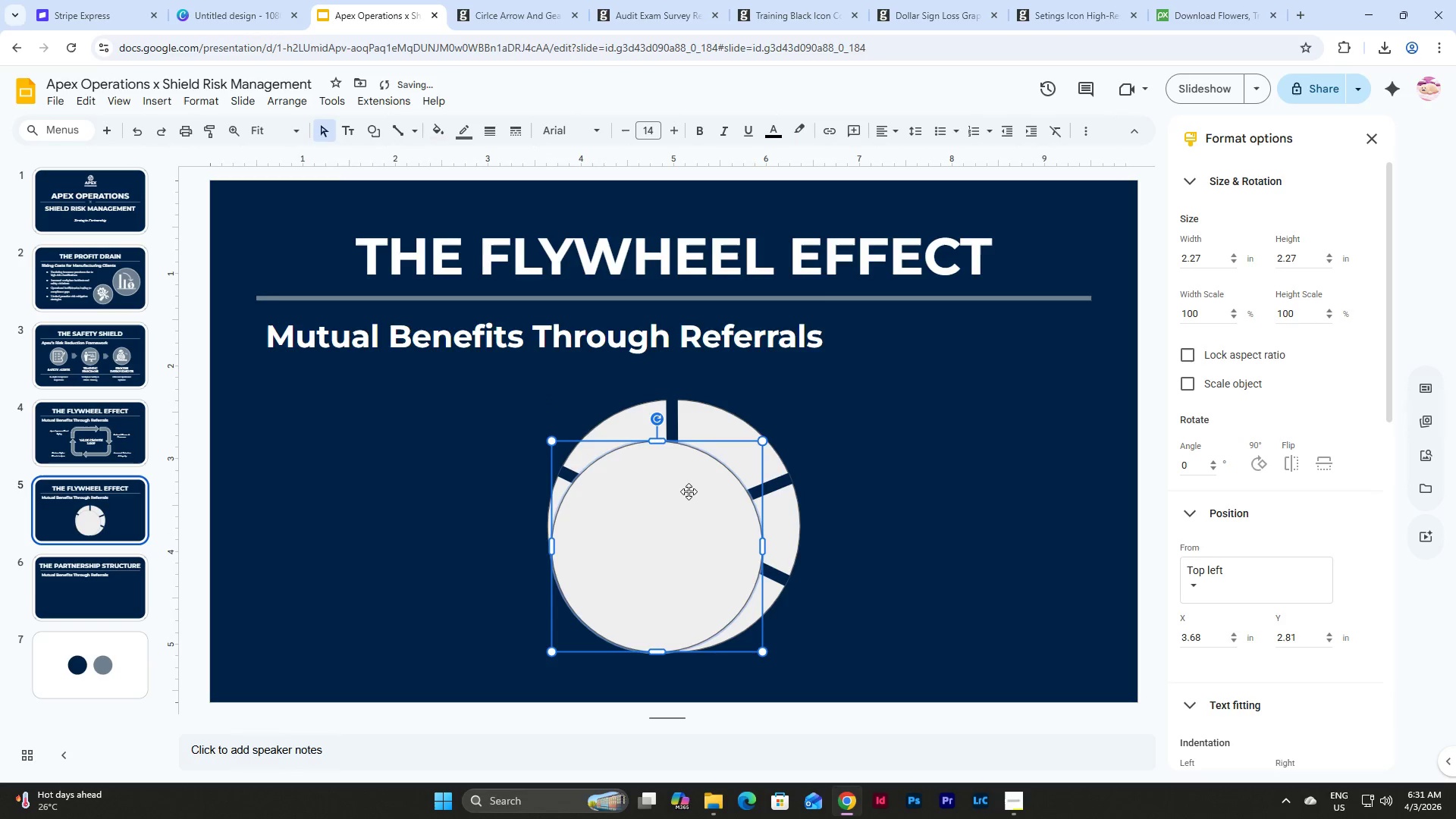 
left_click_drag(start_coordinate=[687, 494], to_coordinate=[703, 470])
 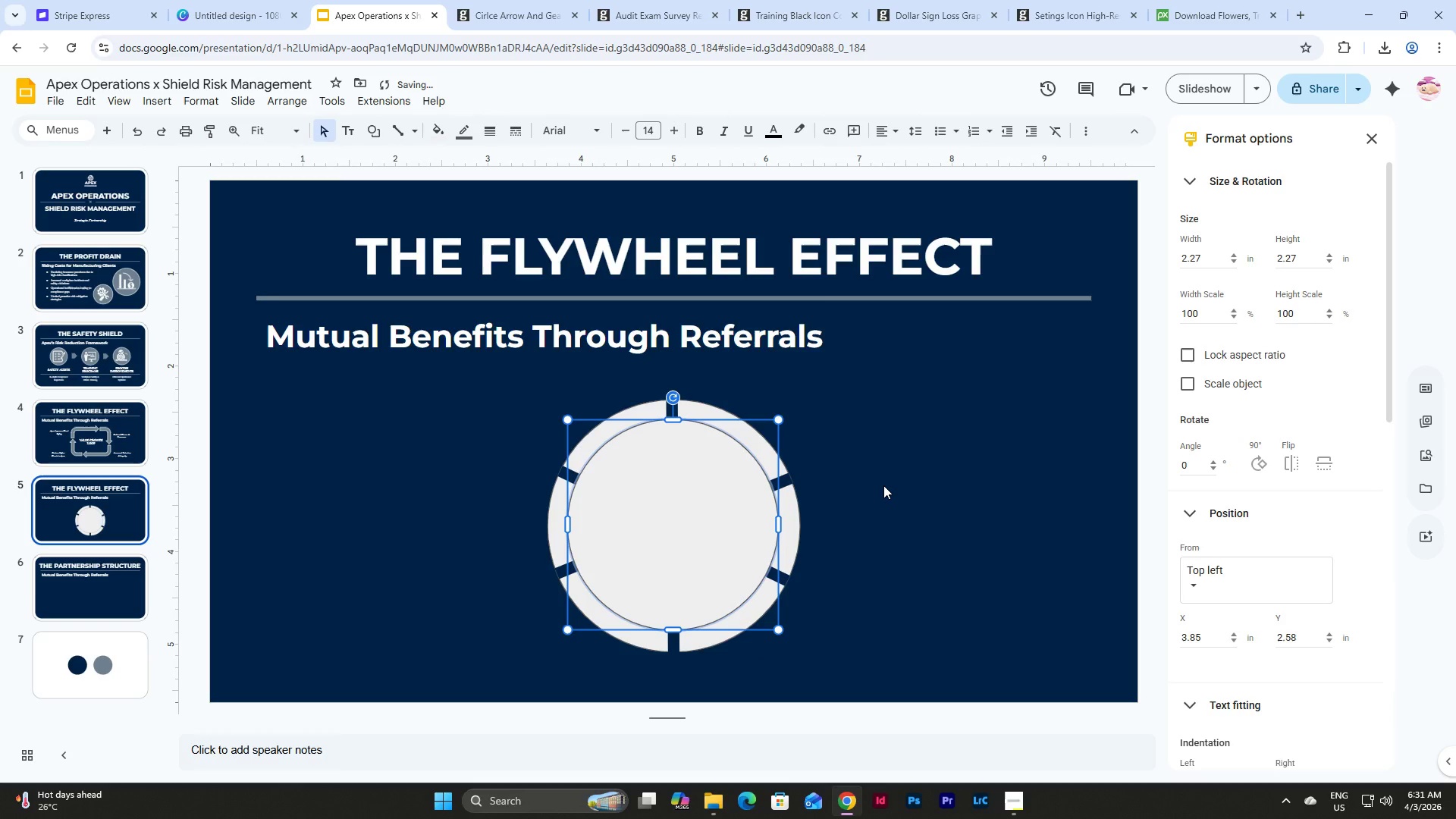 
left_click([883, 485])
 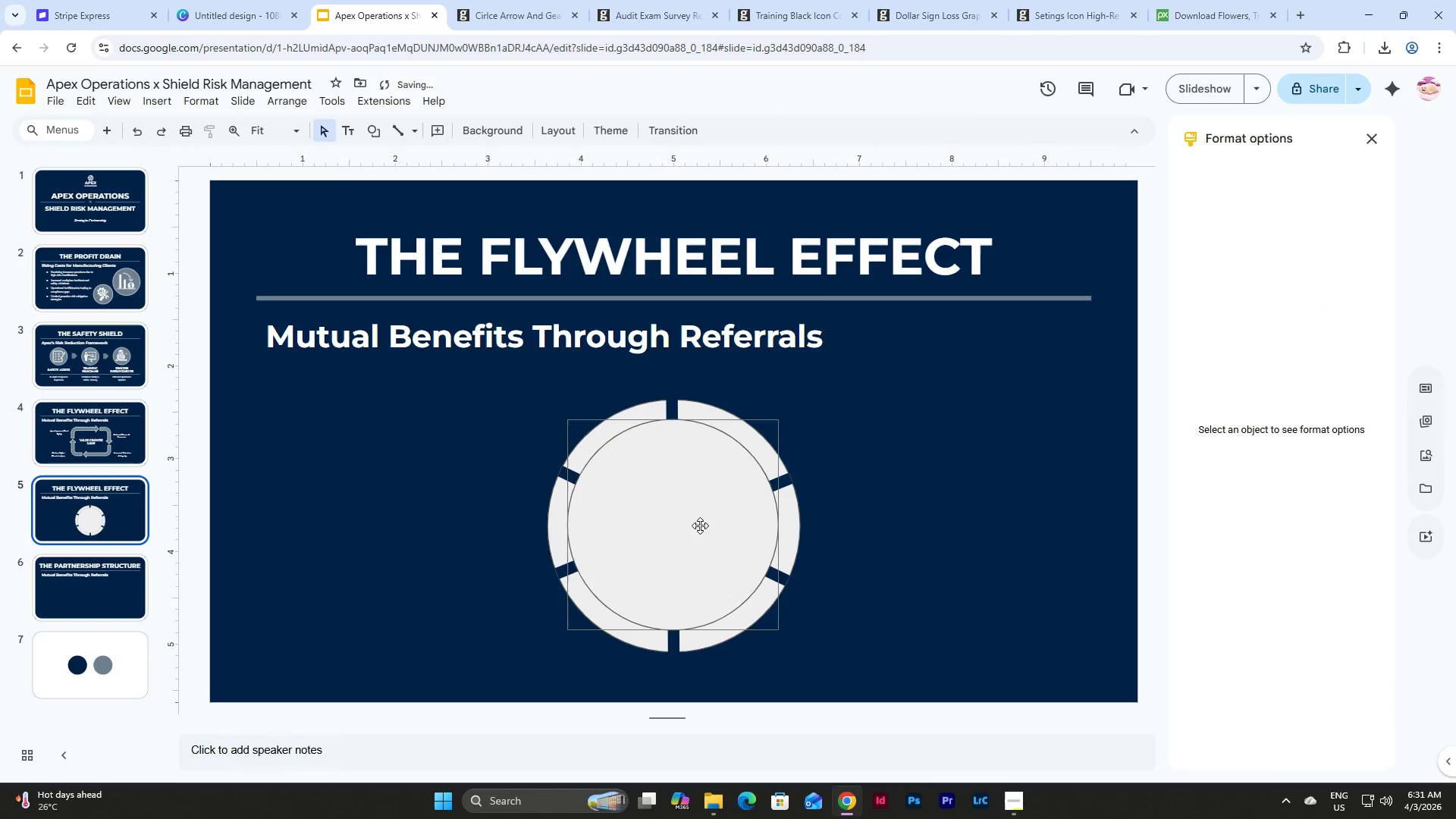 
left_click([700, 525])
 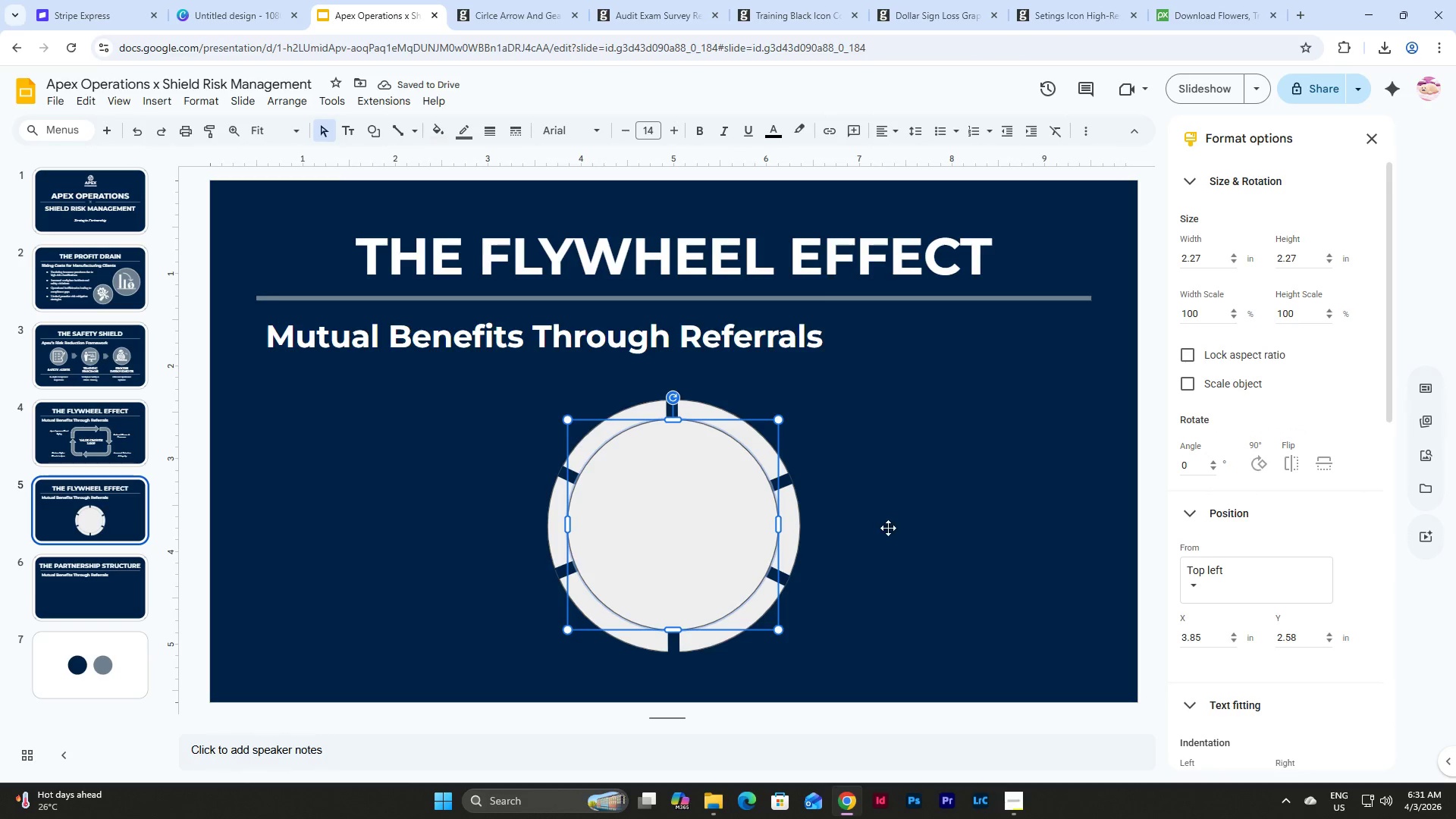 
left_click([888, 528])
 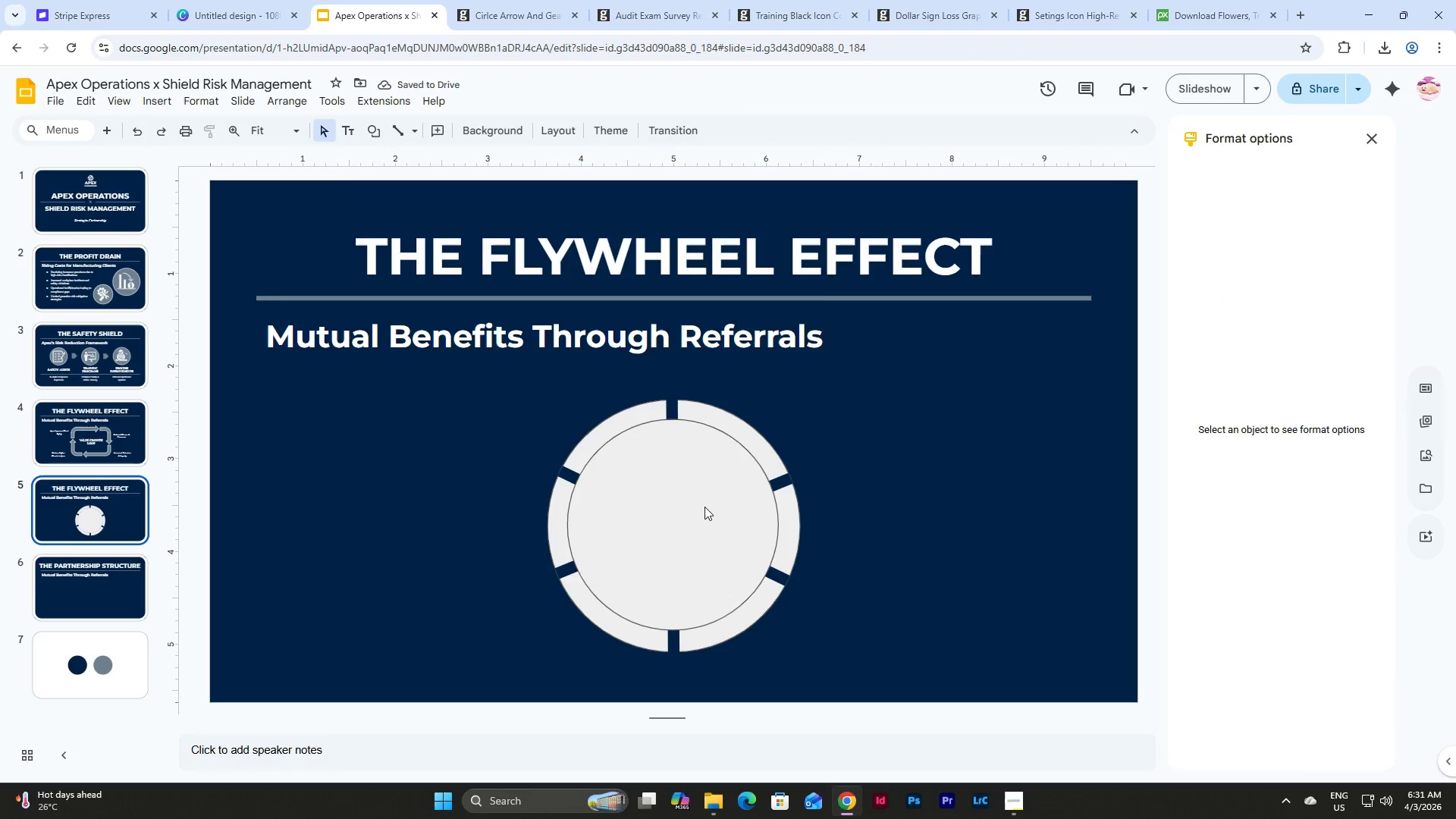 
left_click([703, 506])
 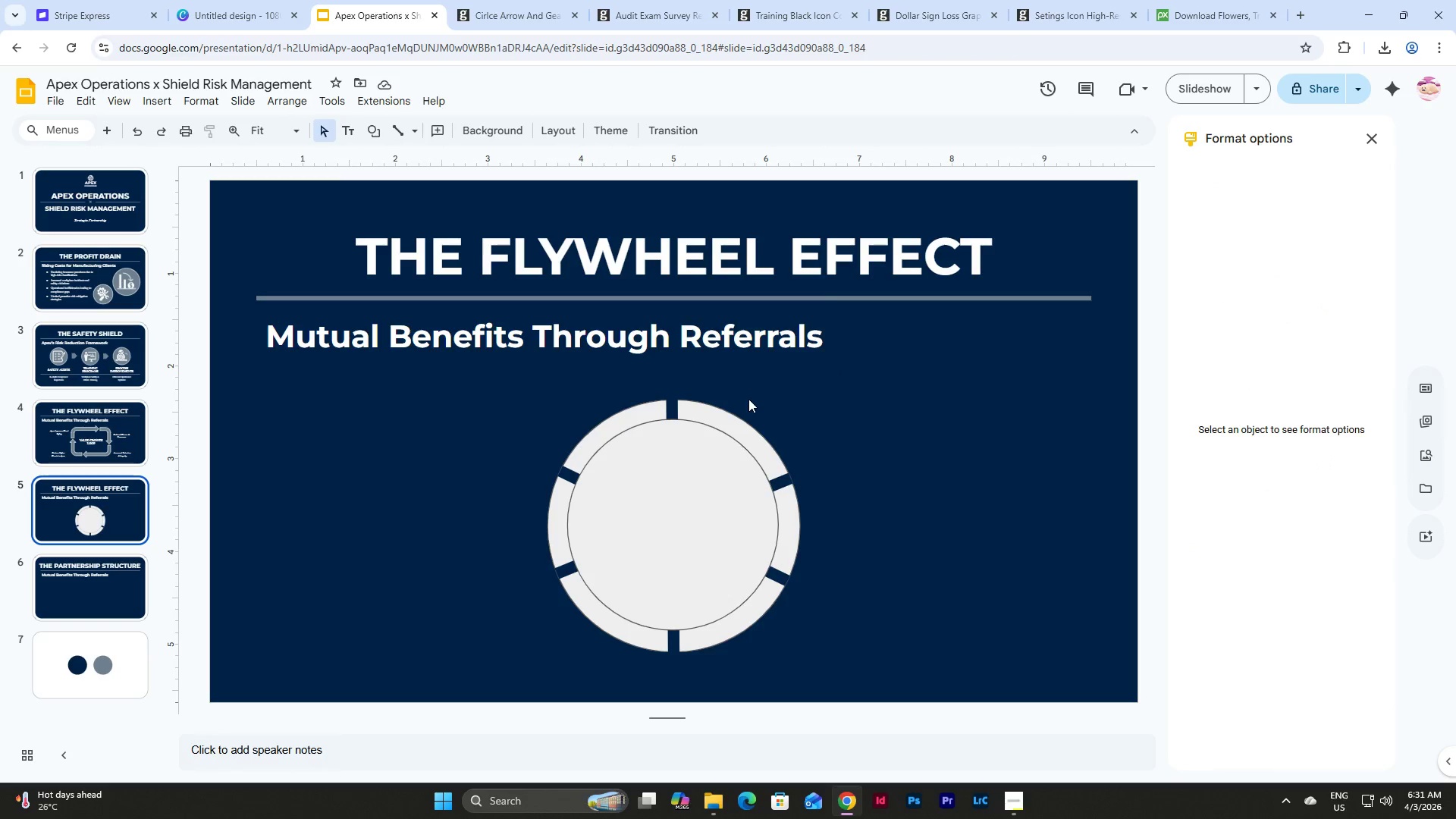 
left_click([746, 430])
 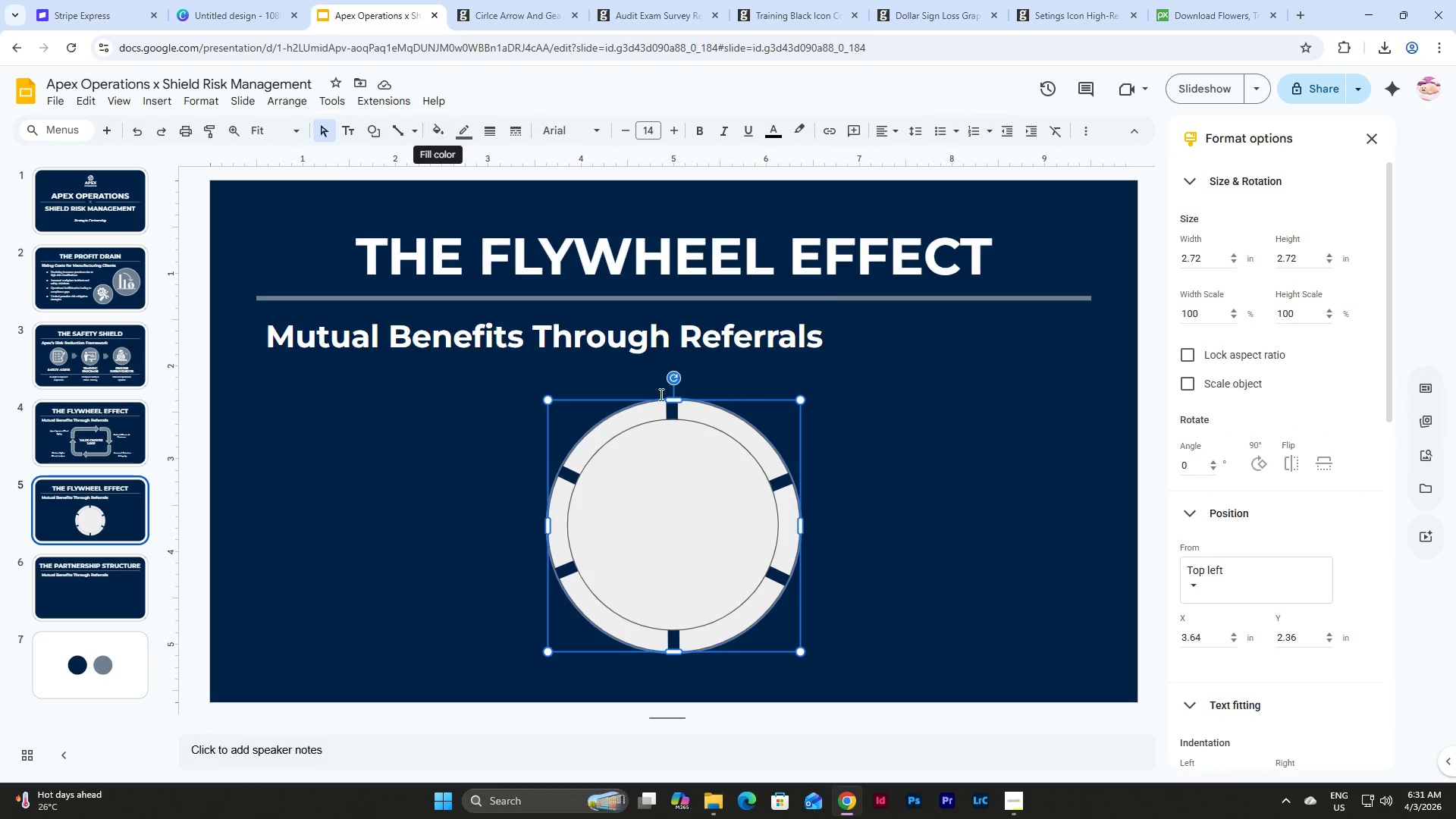 
left_click_drag(start_coordinate=[713, 504], to_coordinate=[391, 470])
 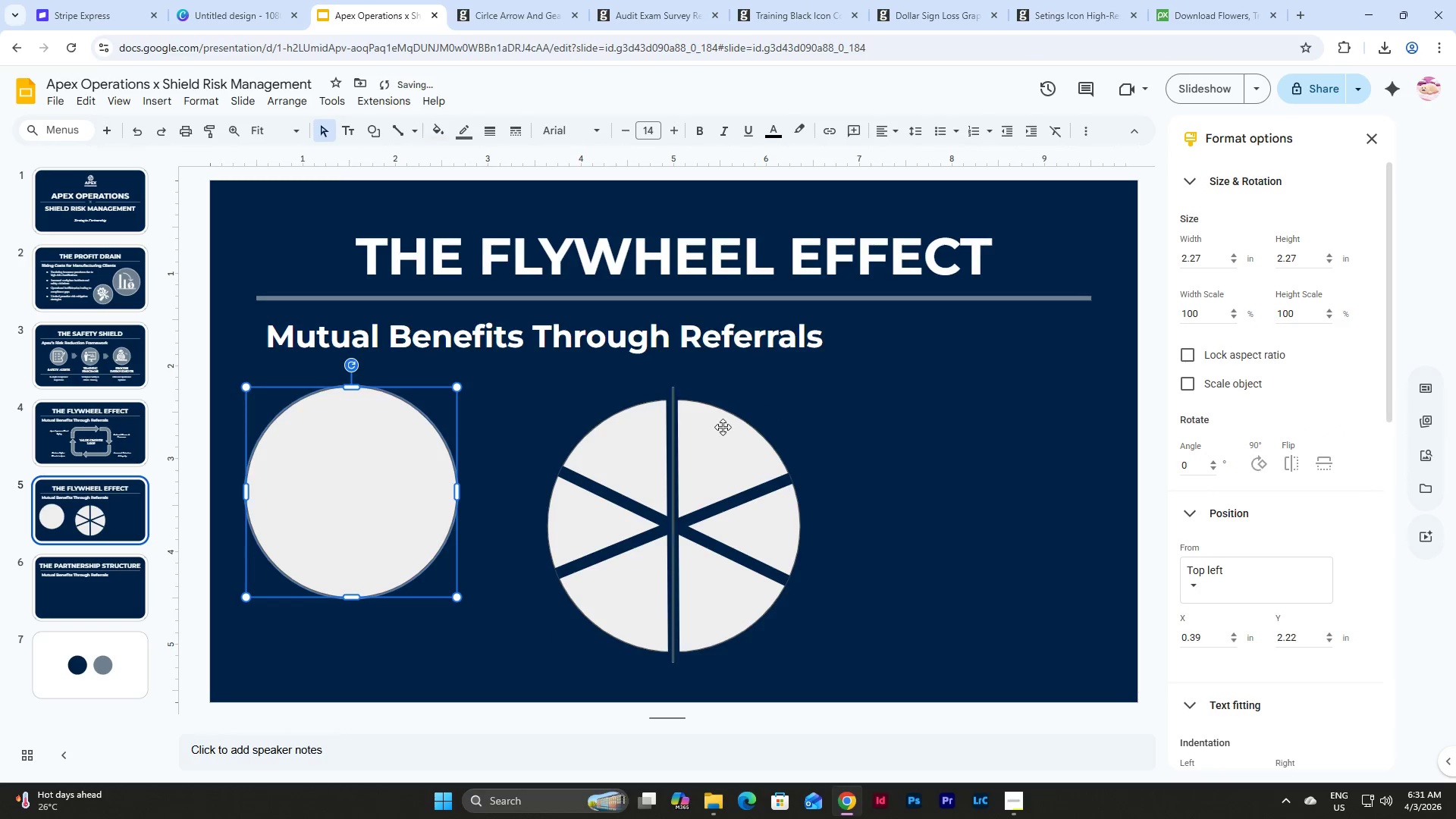 
left_click([723, 436])
 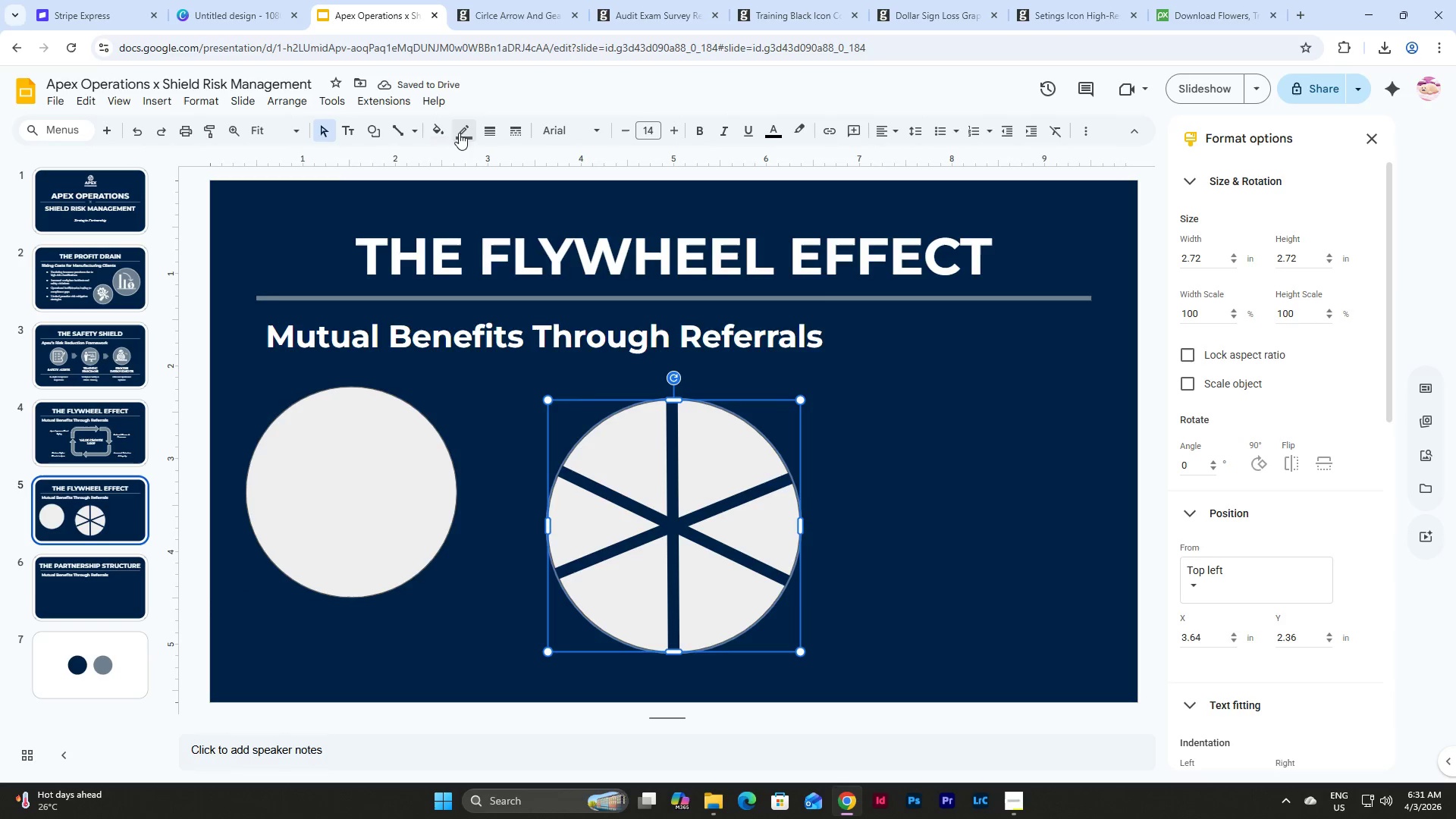 
left_click([462, 131])
 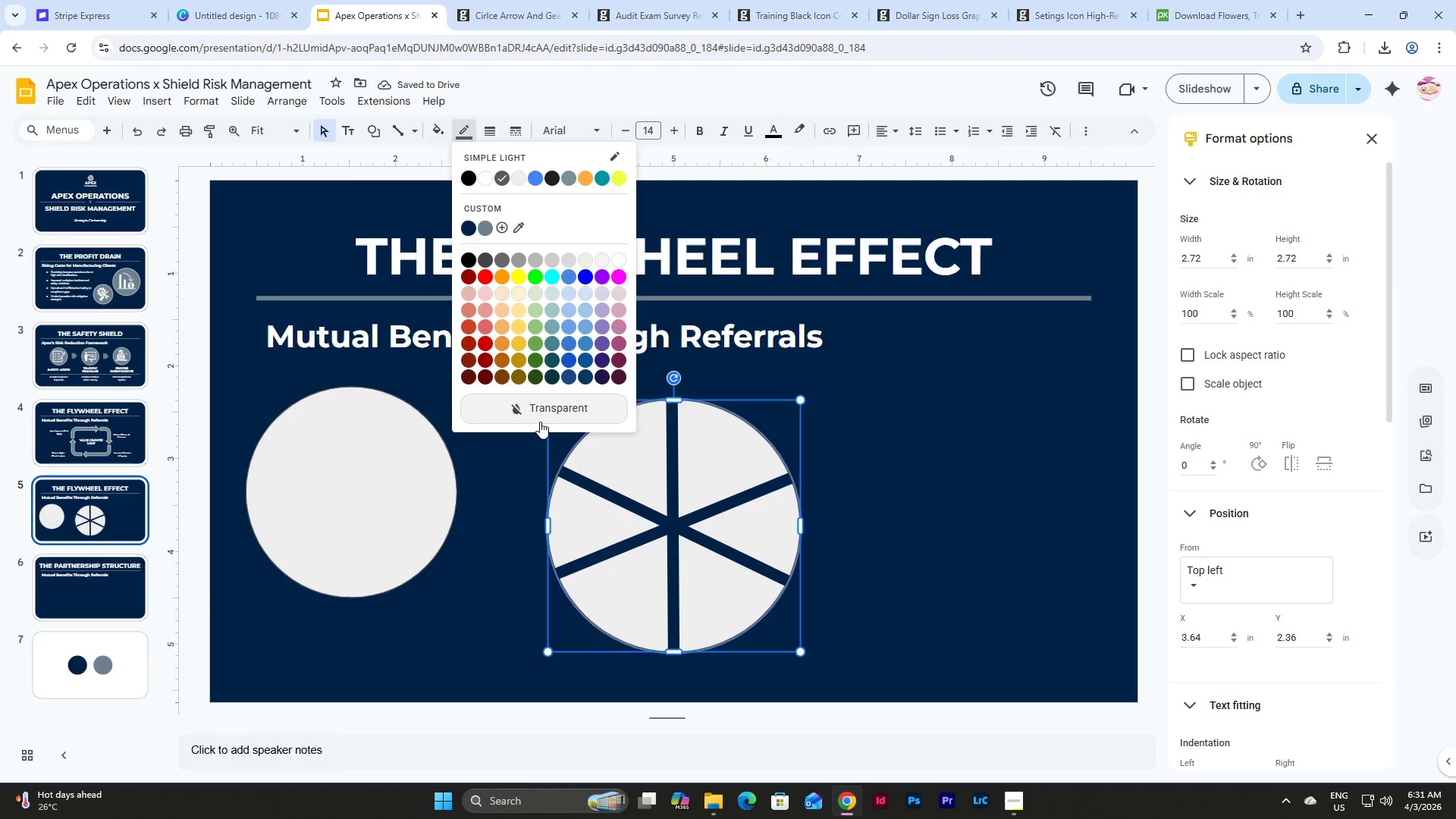 
left_click([540, 415])
 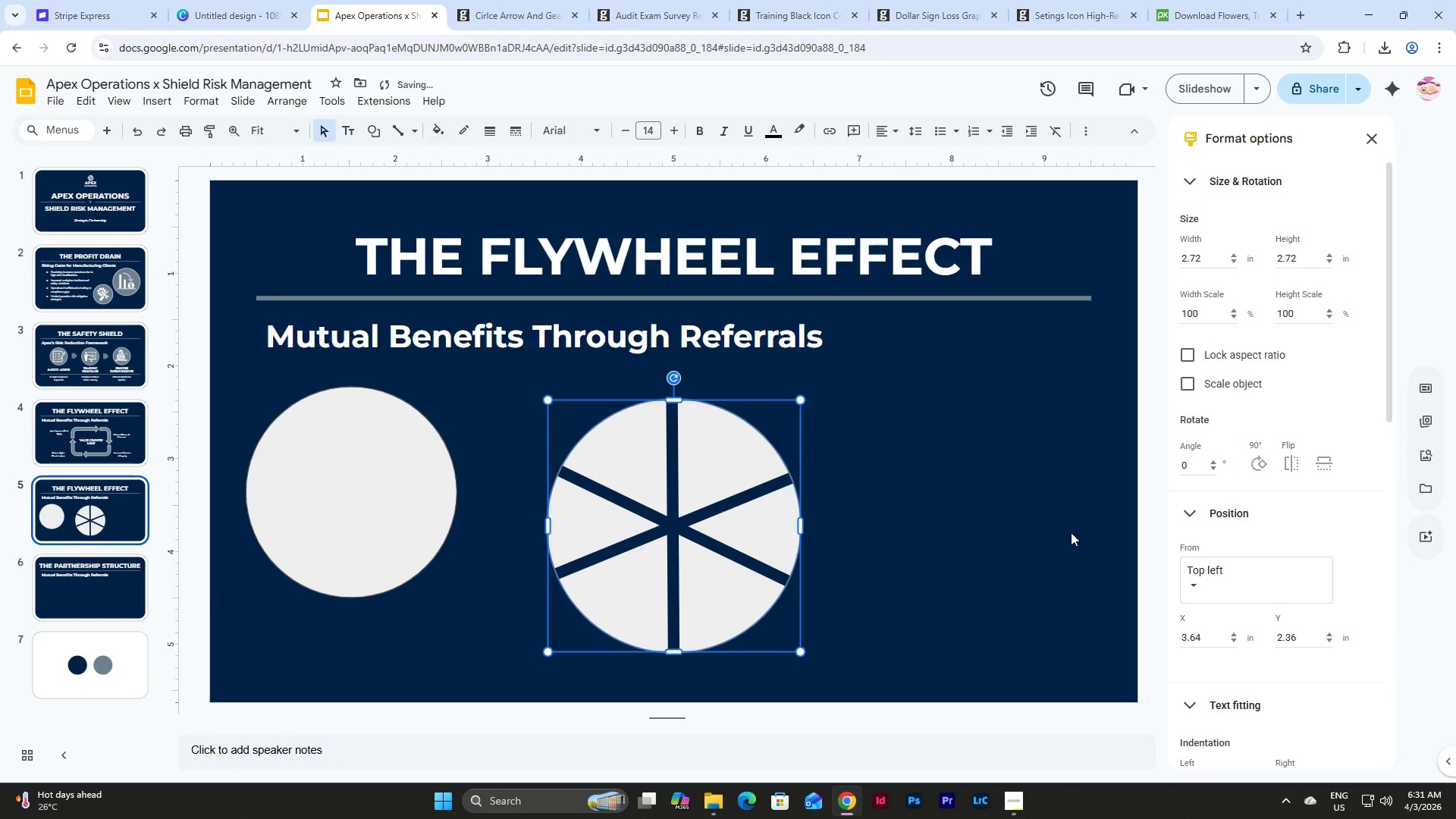 
left_click([1072, 532])
 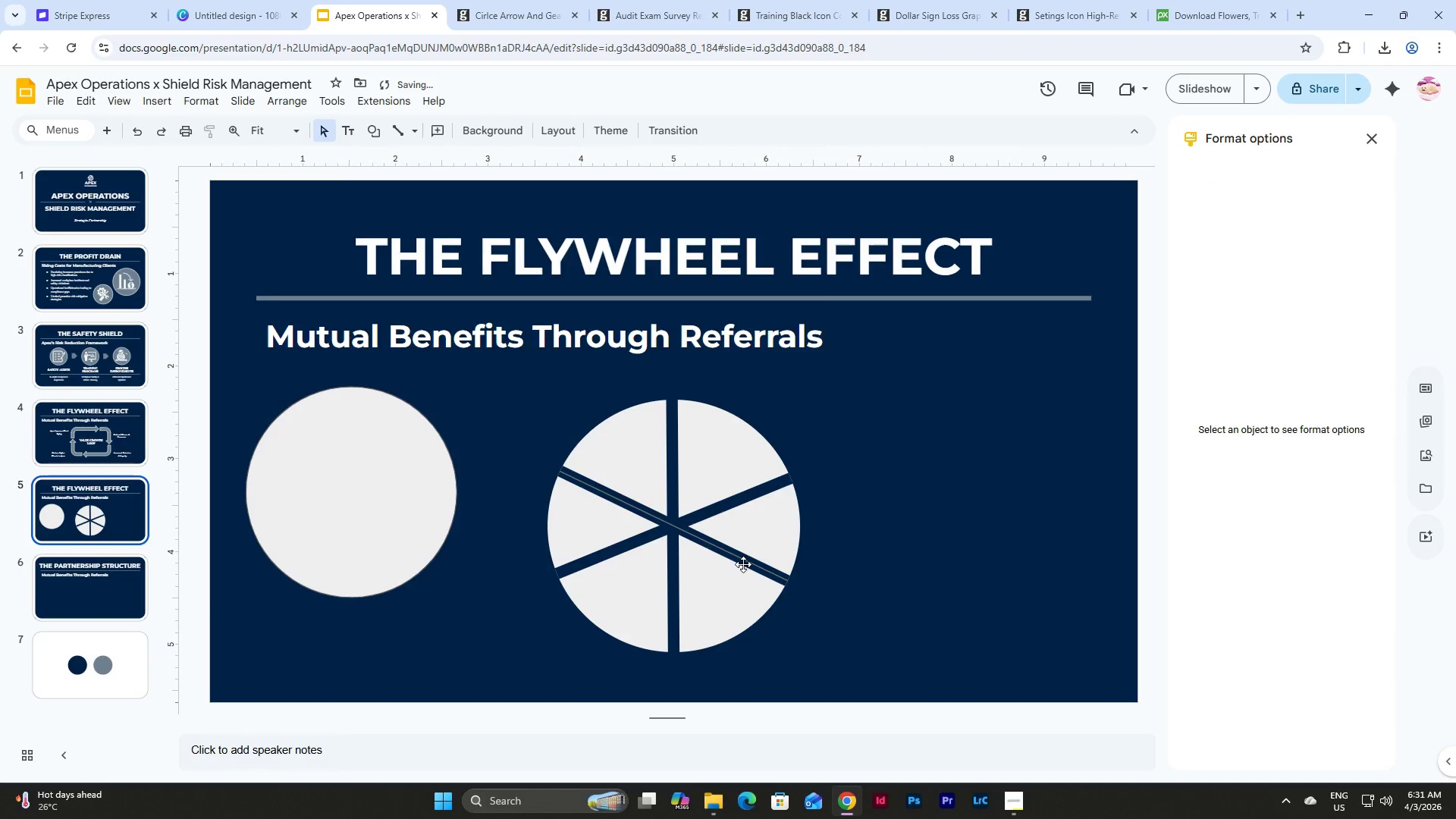 
left_click([743, 564])
 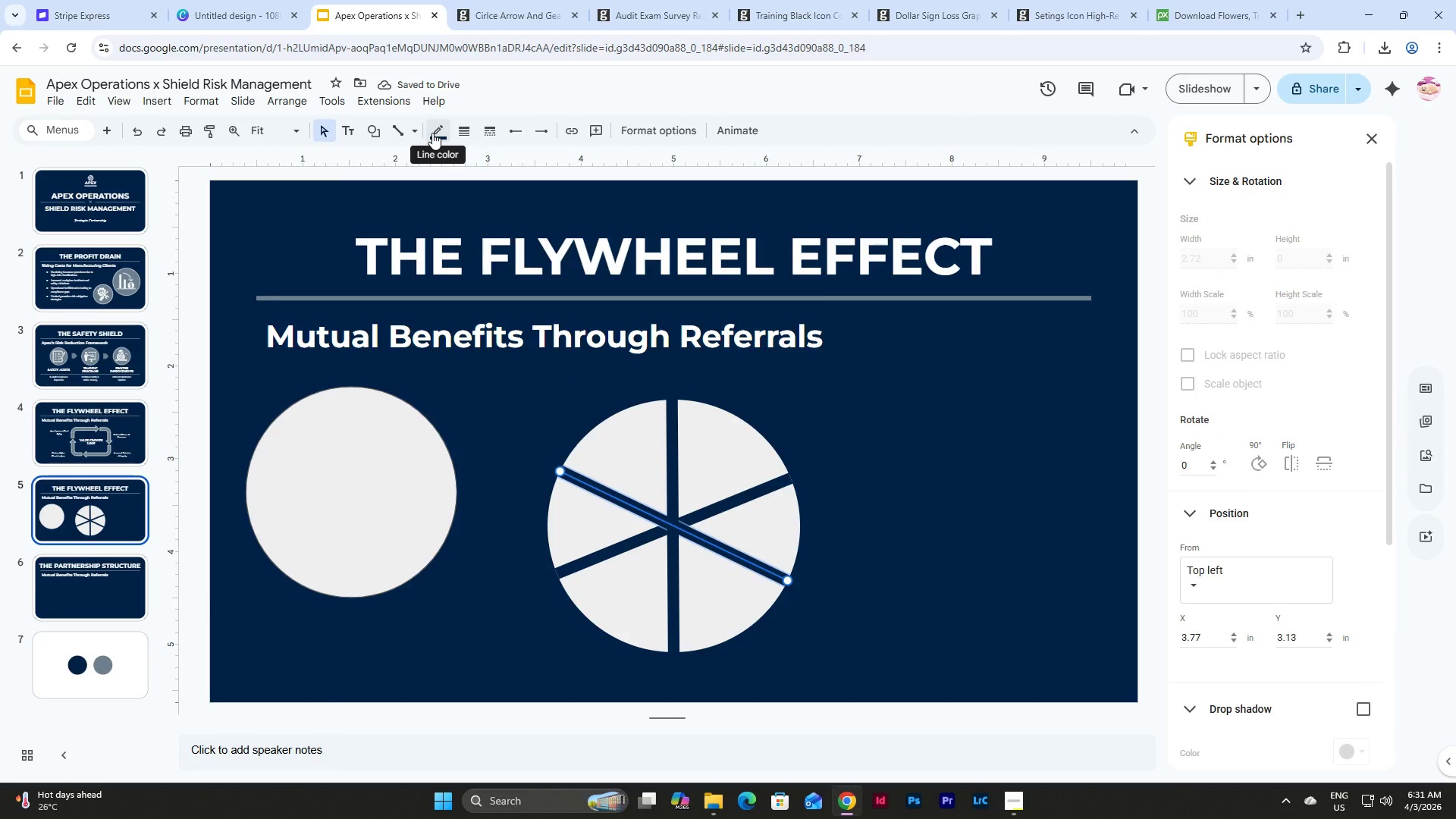 
left_click([432, 133])
 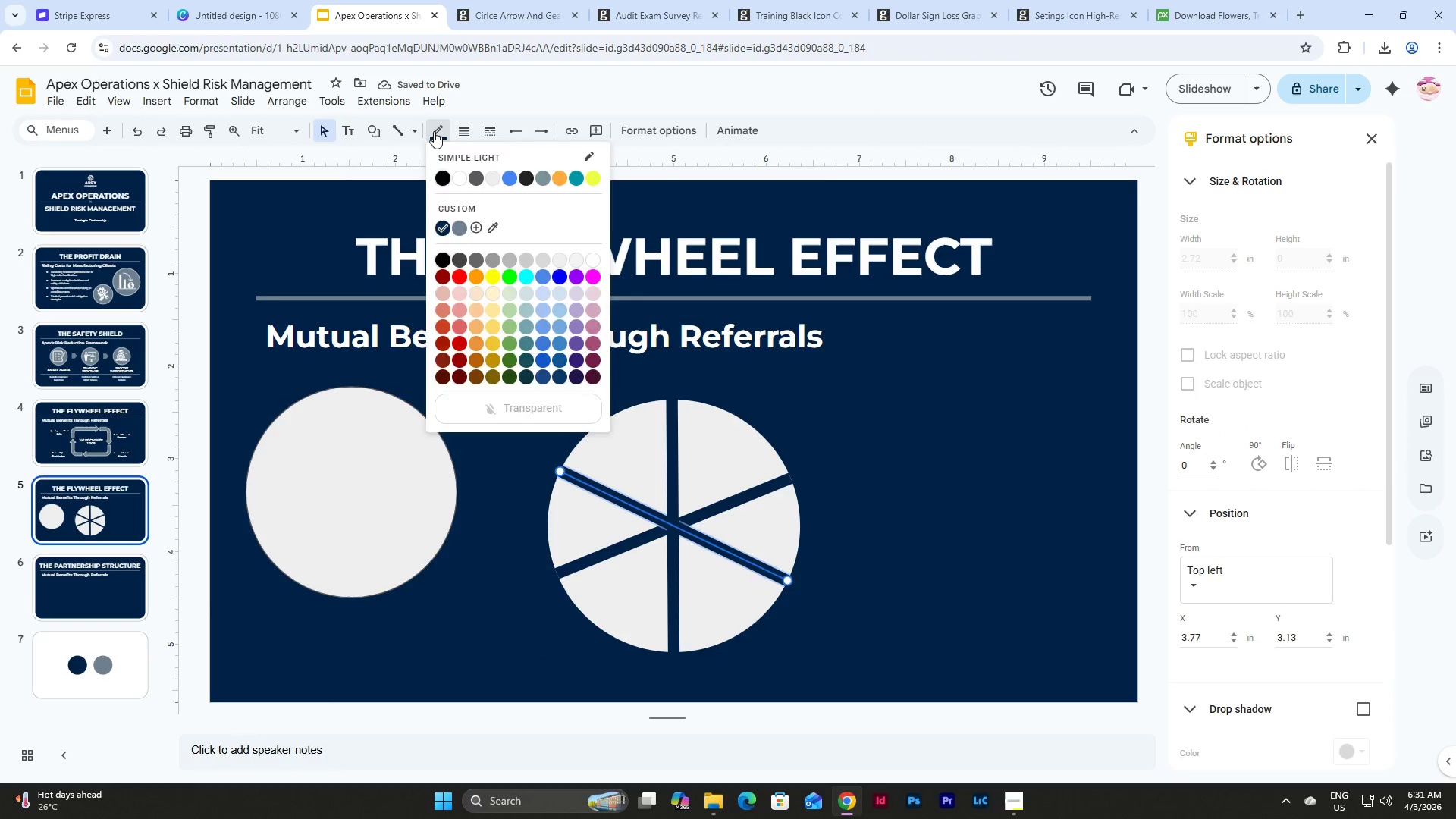 
left_click([434, 131])
 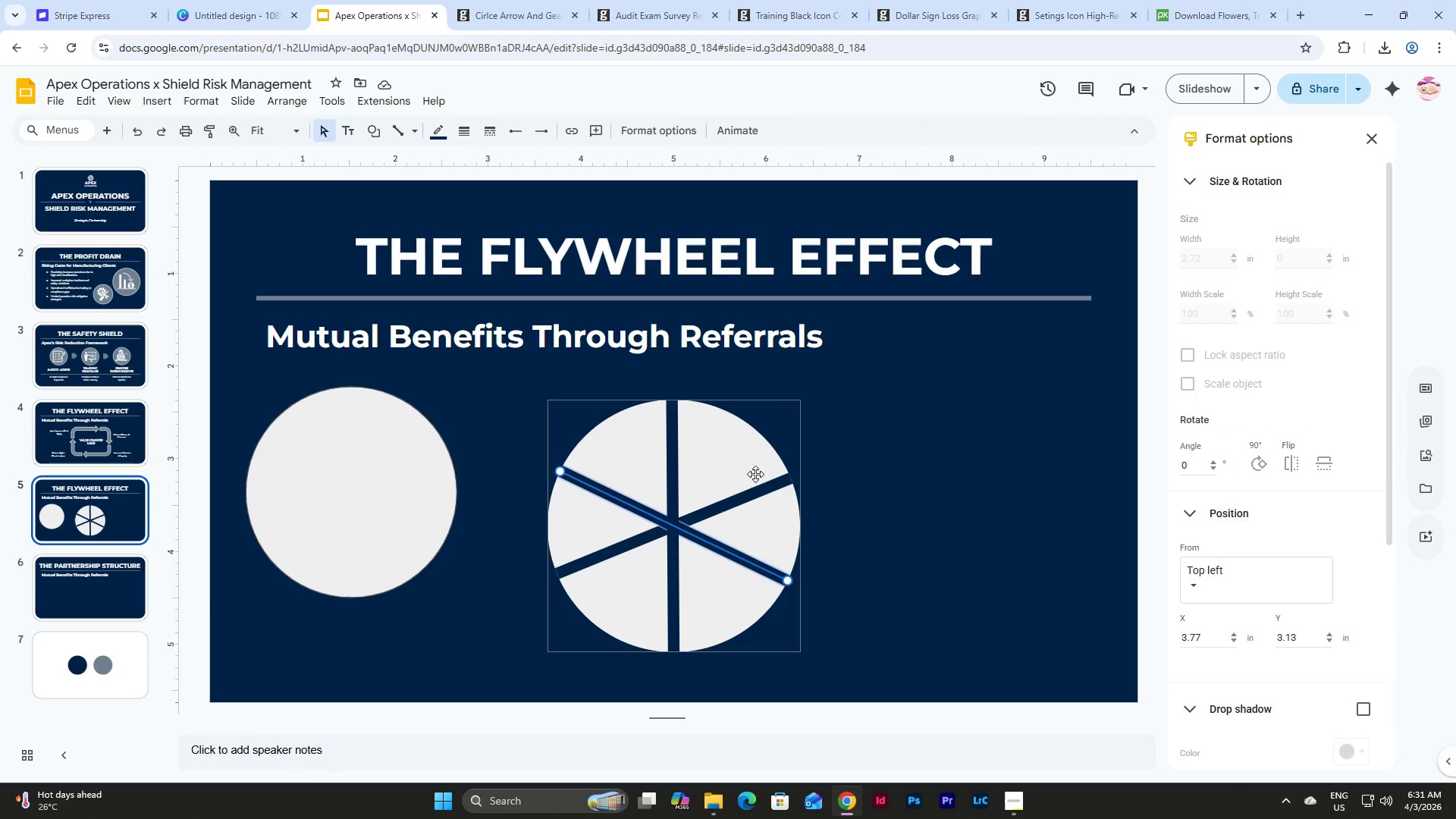 
left_click([876, 439])
 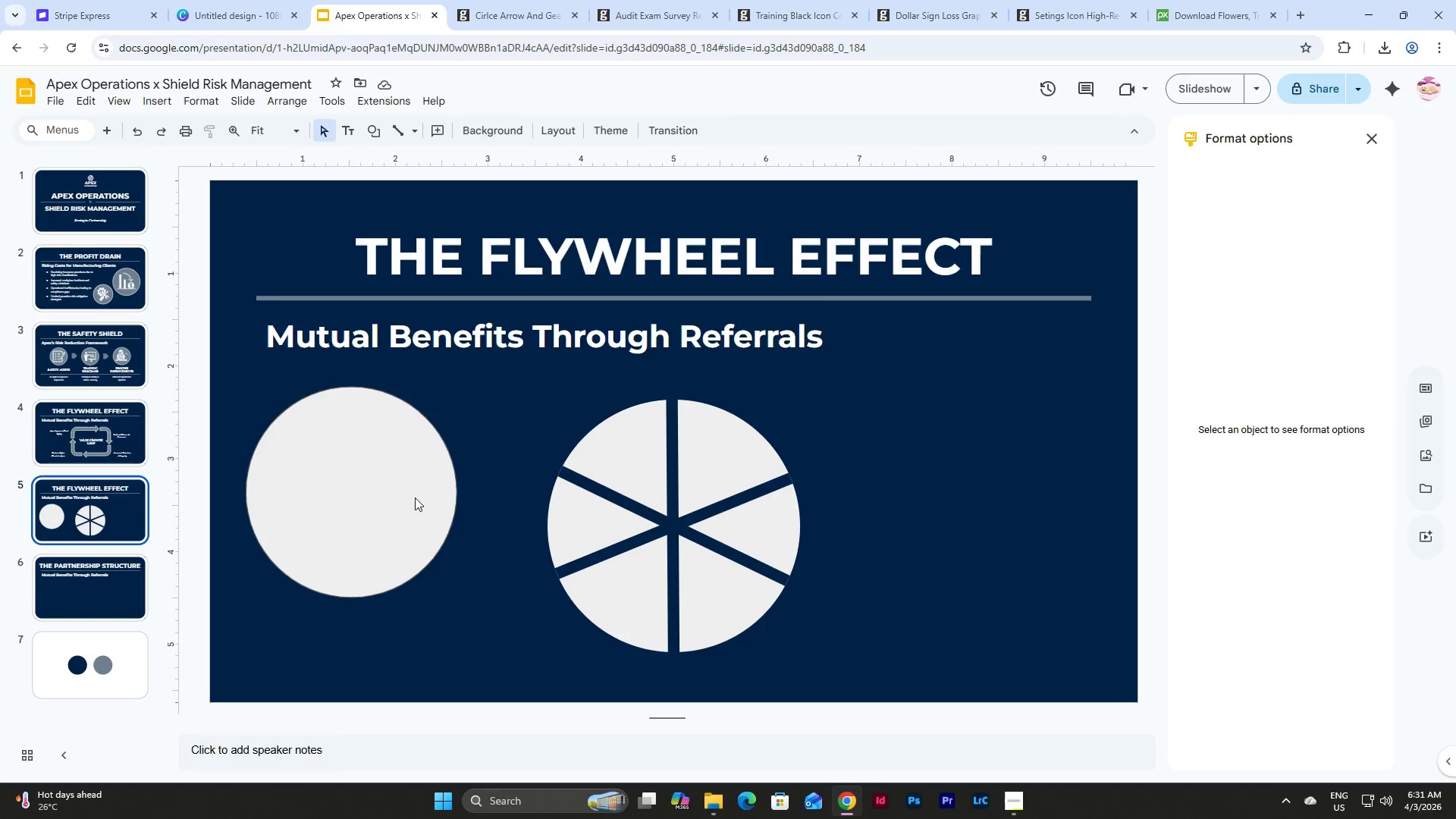 
left_click([409, 492])
 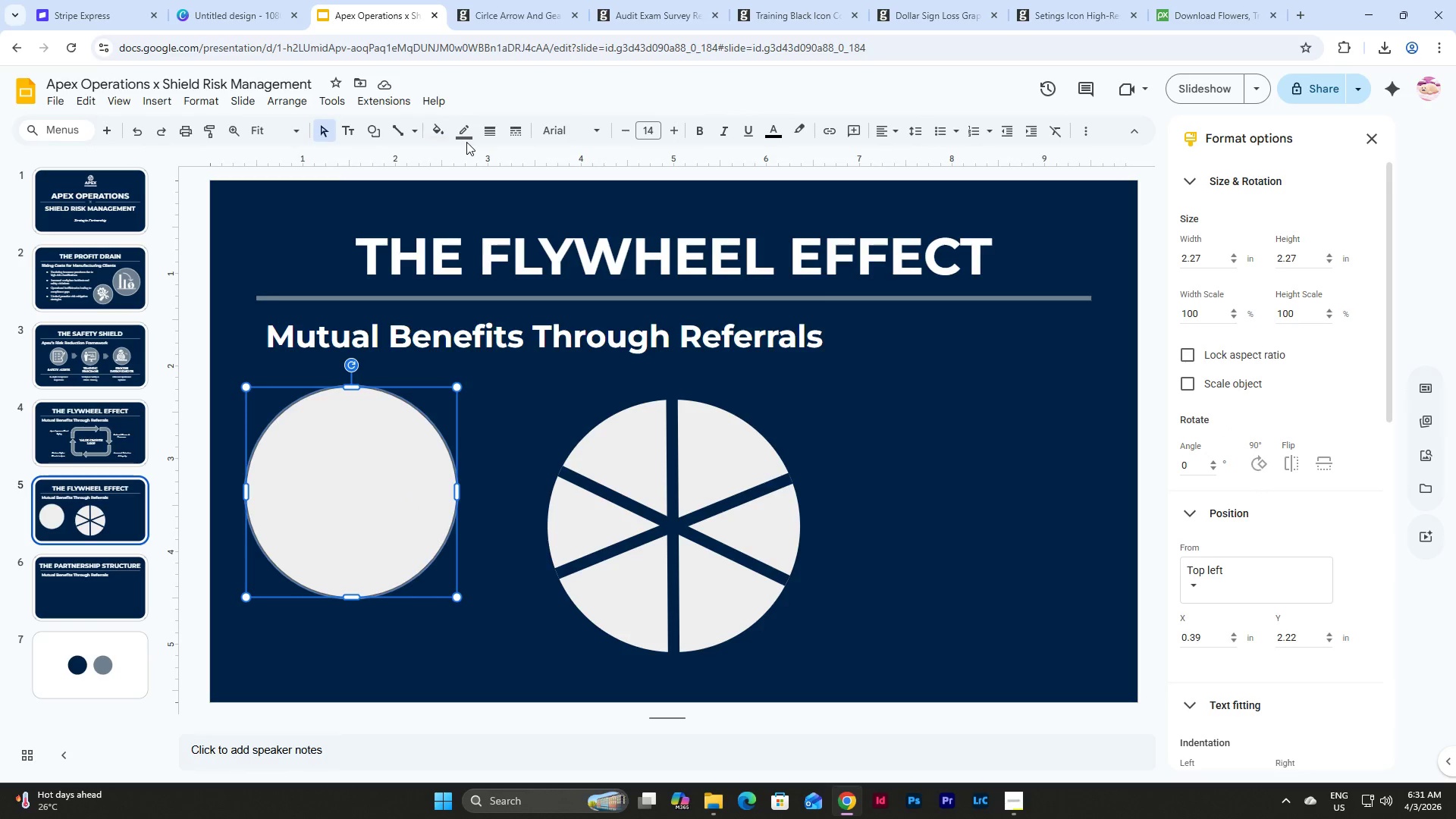 
double_click([465, 139])
 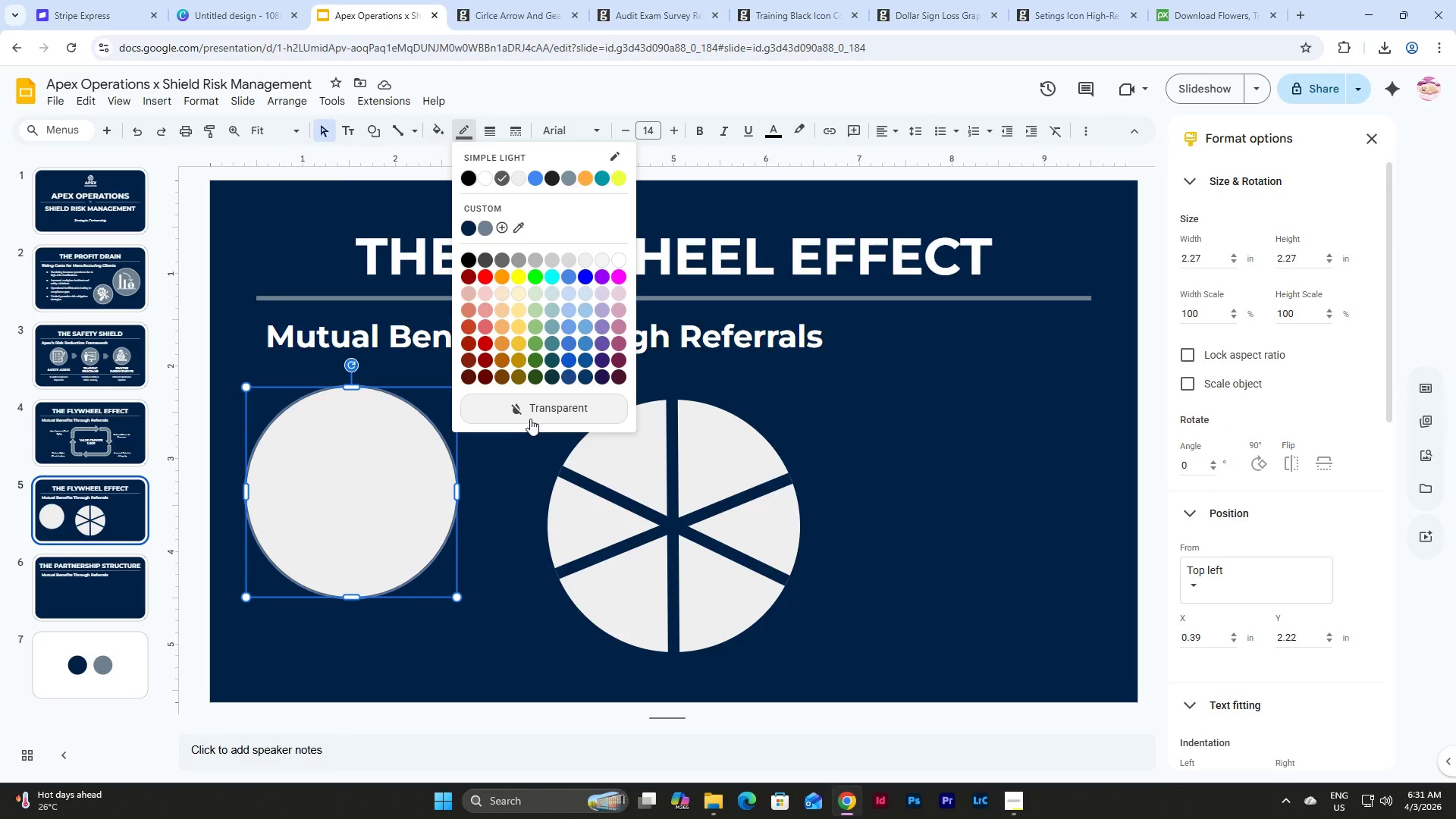 
left_click([530, 405])
 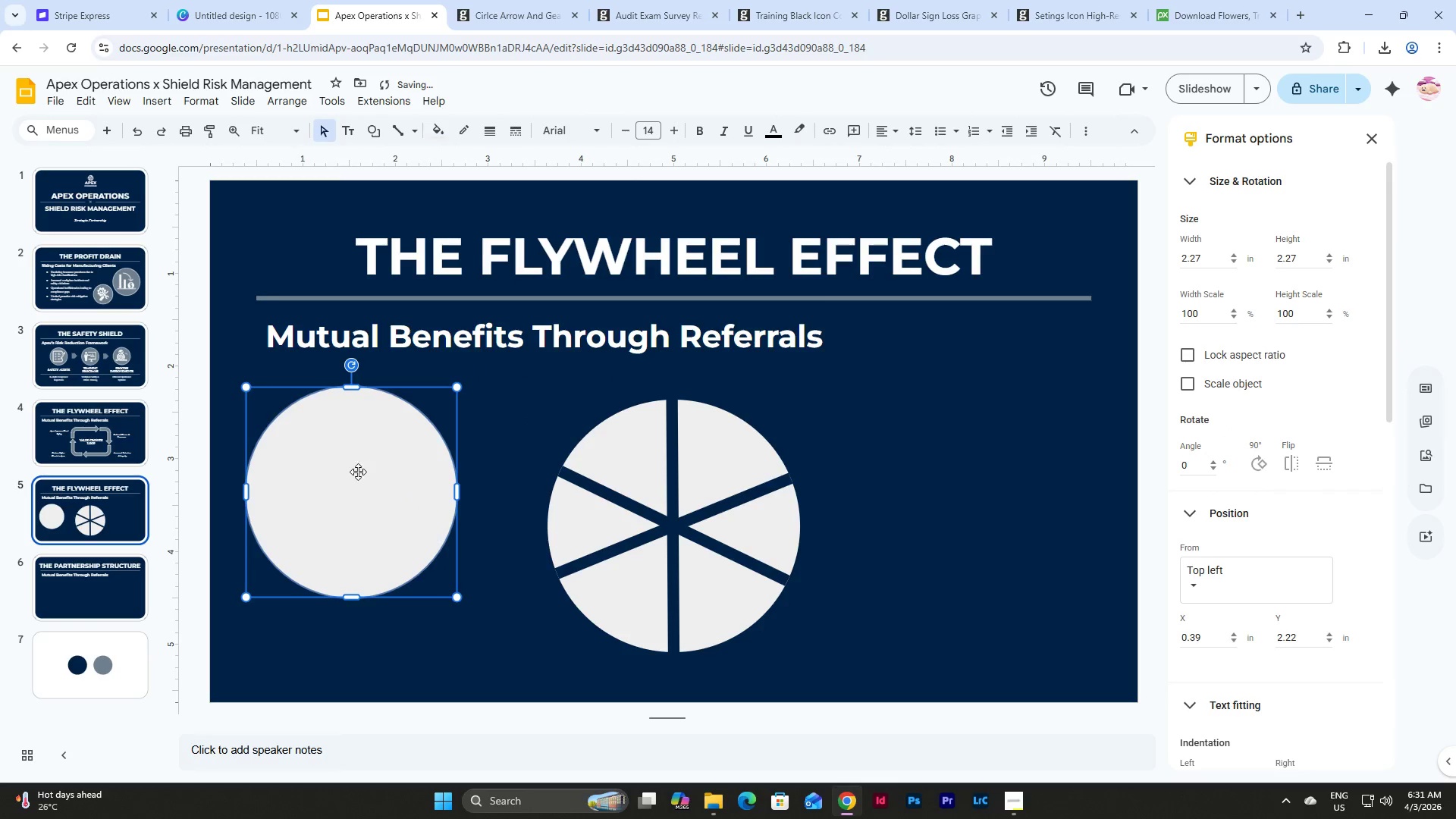 
left_click_drag(start_coordinate=[352, 469], to_coordinate=[362, 489])
 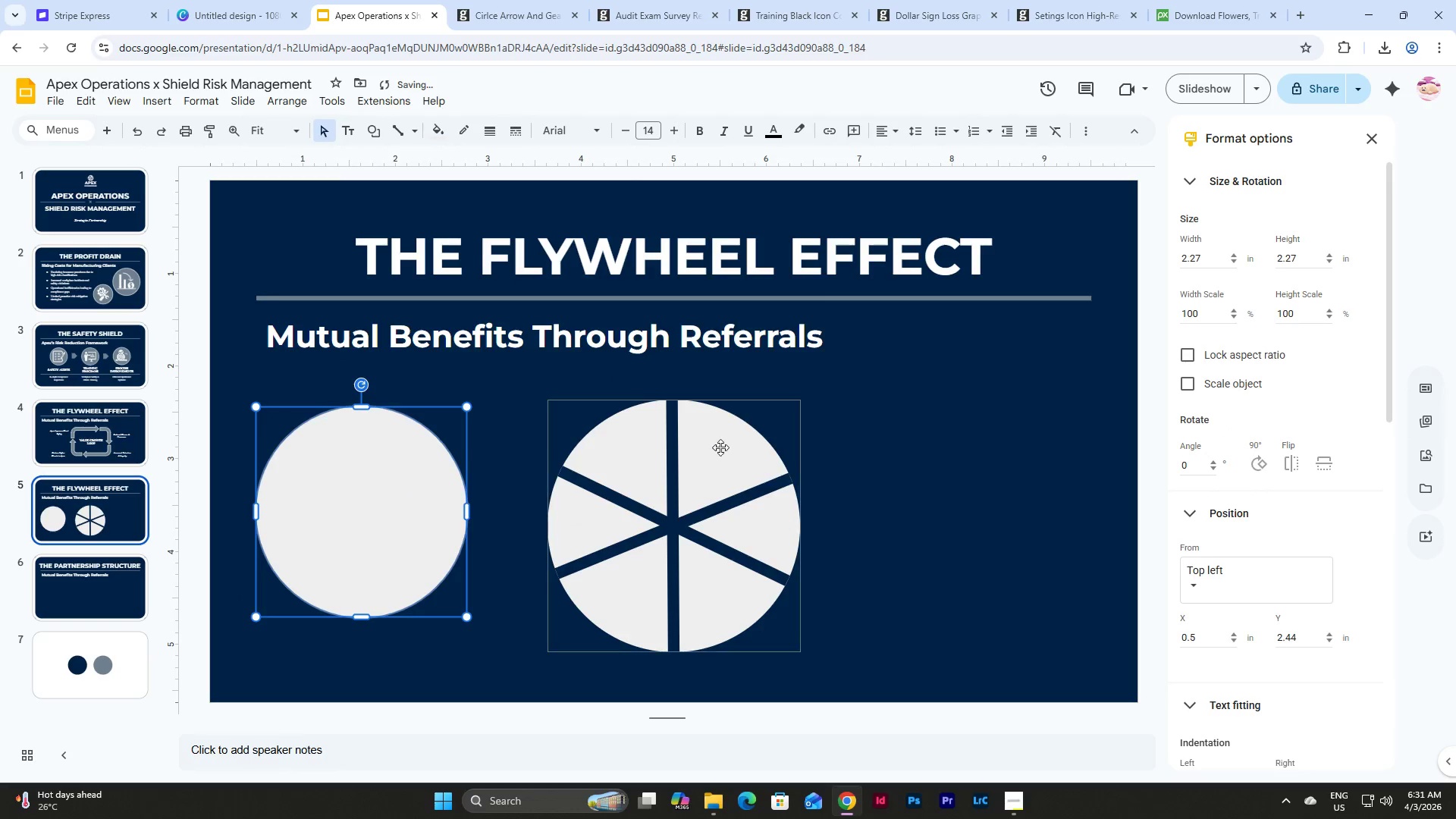 
left_click([720, 447])
 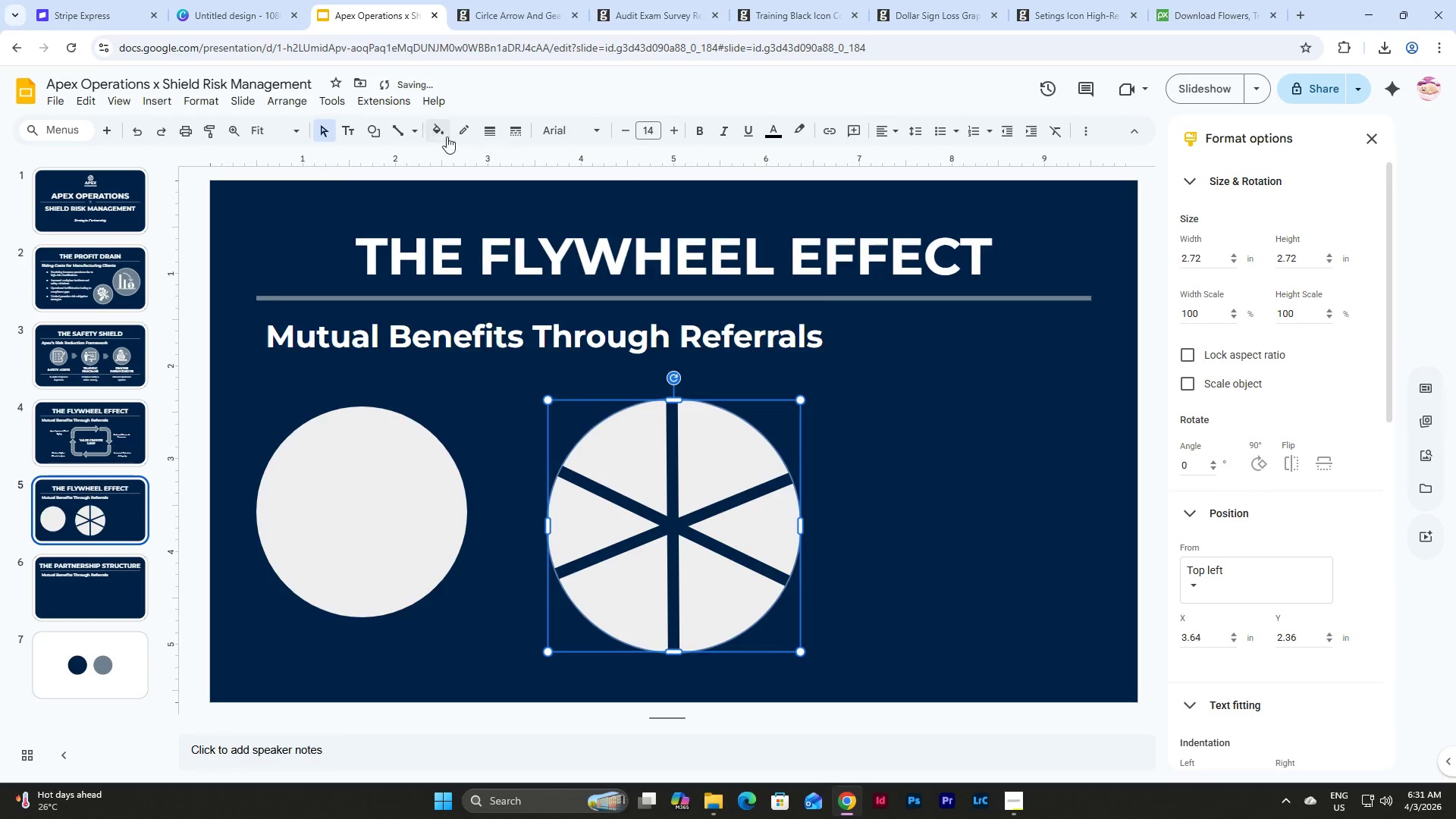 
left_click([440, 128])
 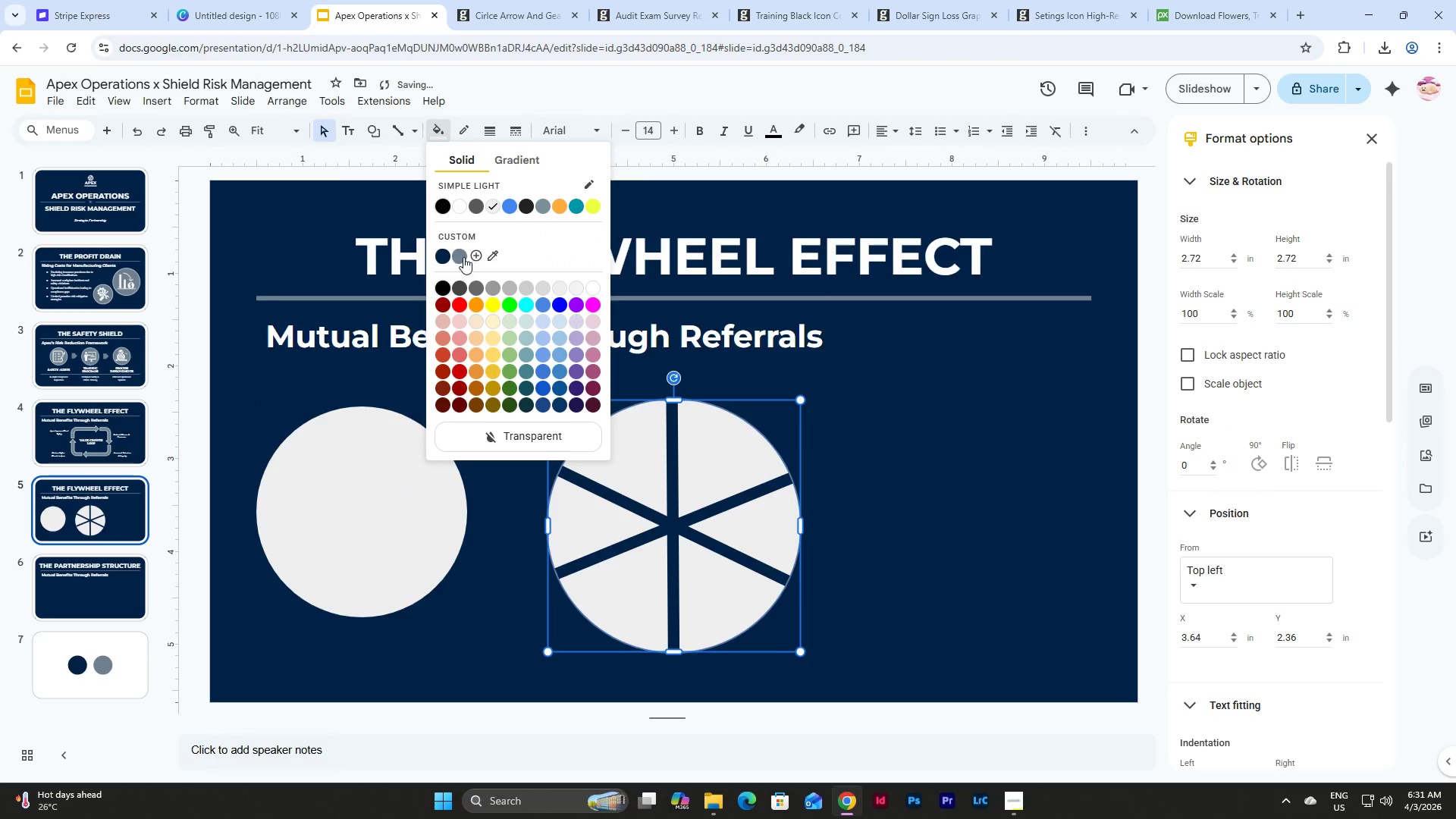 
left_click([456, 251])
 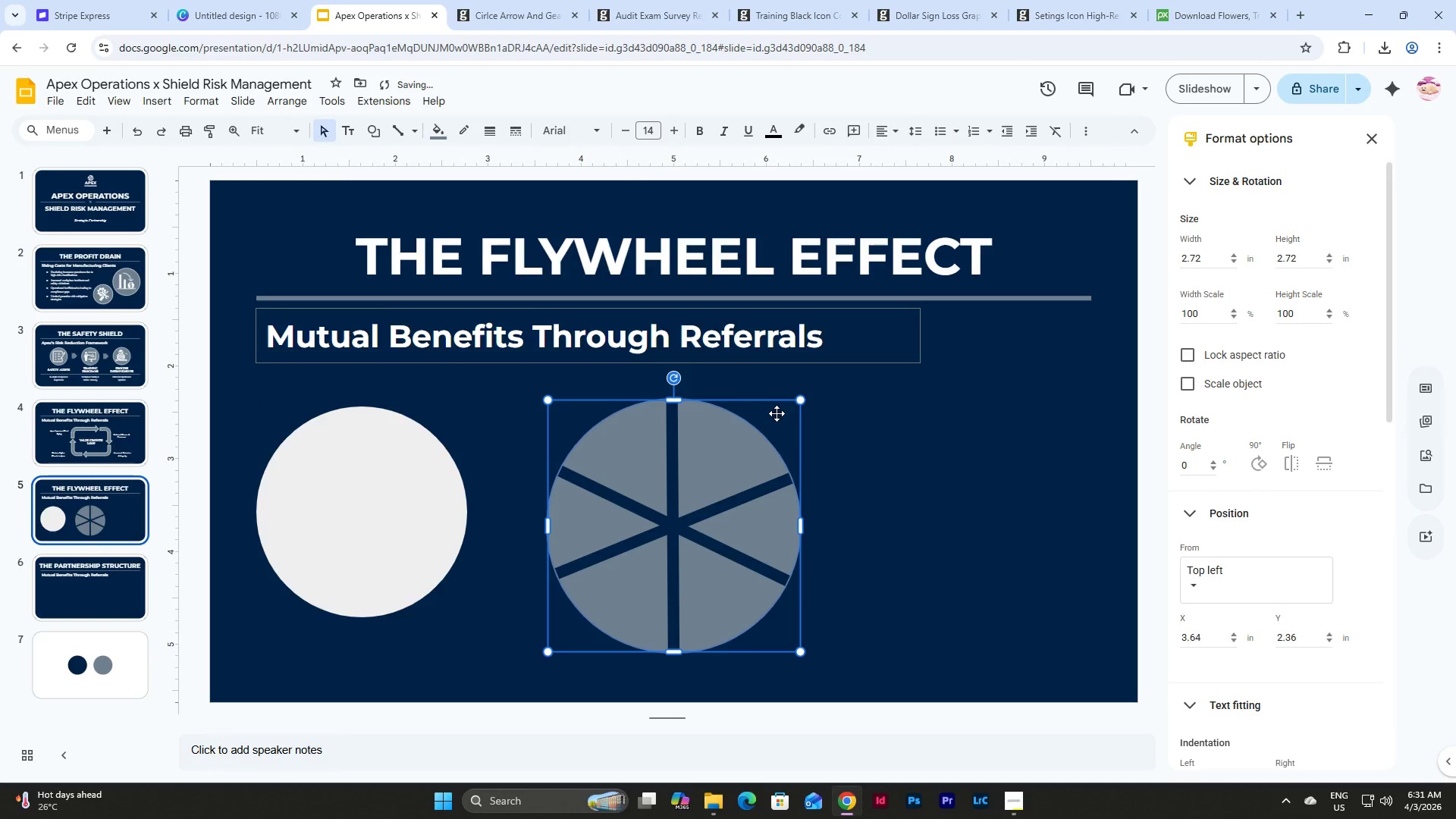 
left_click([961, 459])
 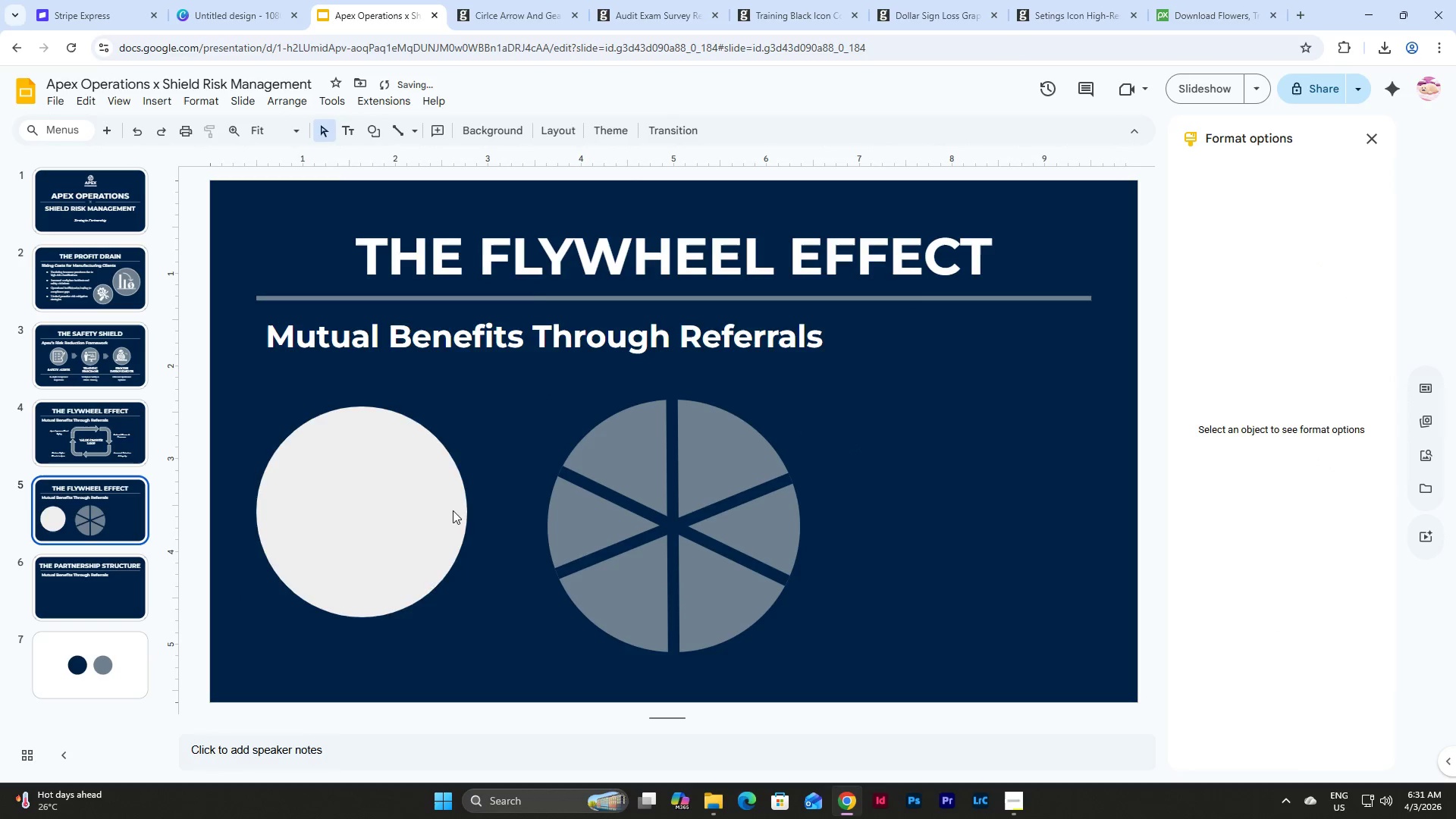 
left_click([362, 496])
 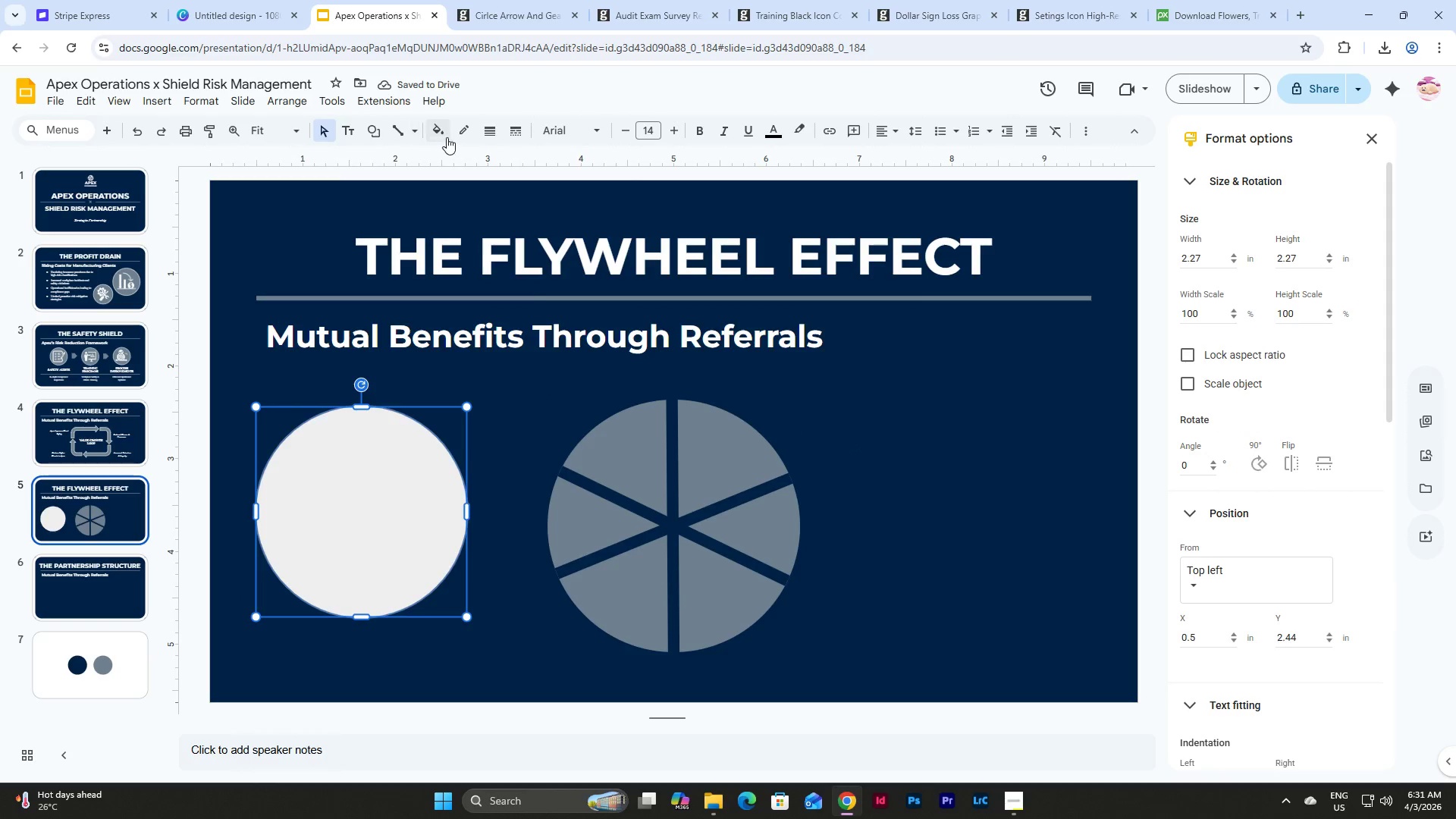 
left_click([440, 133])
 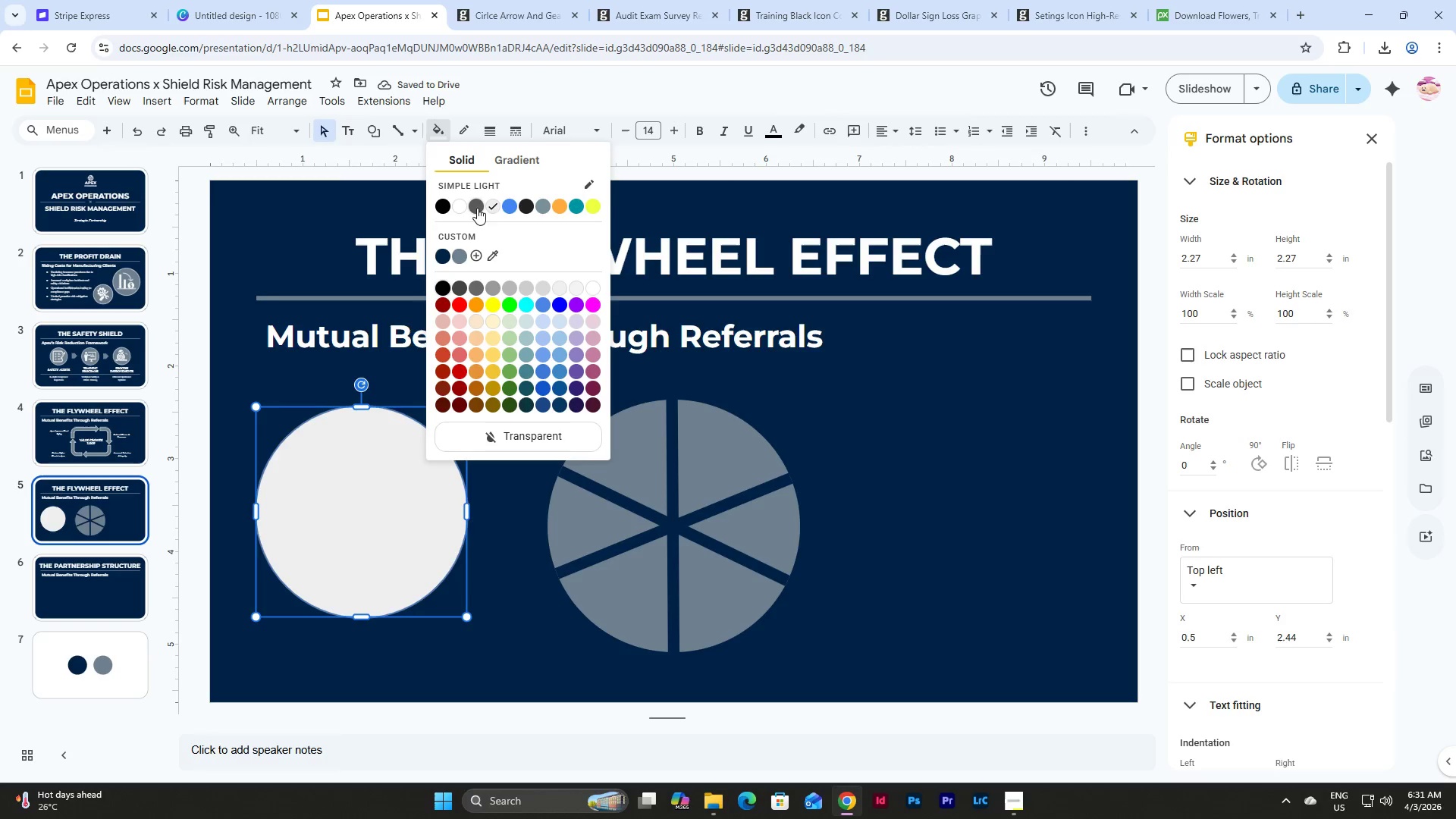 
left_click([460, 254])
 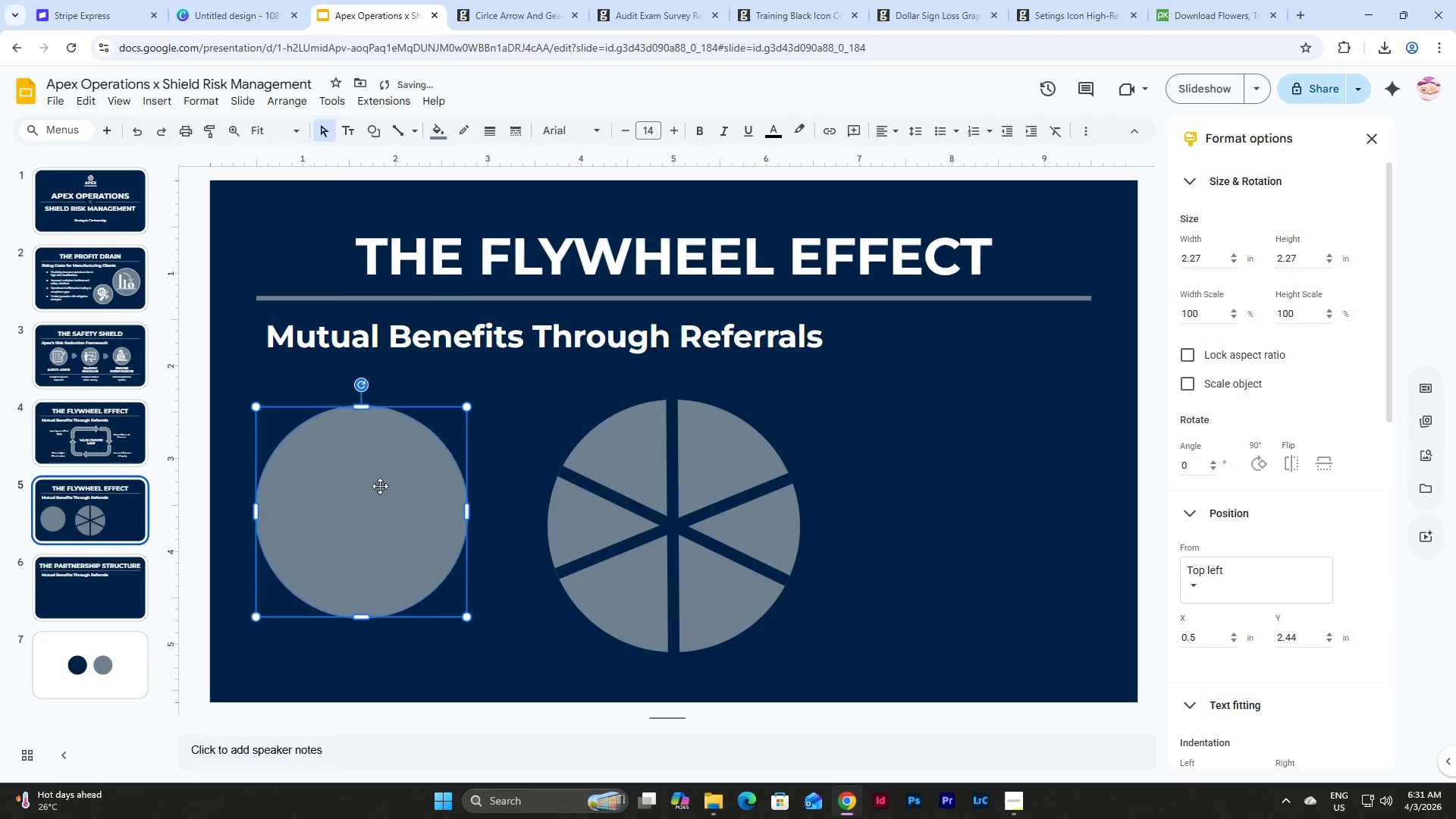 
left_click_drag(start_coordinate=[378, 486], to_coordinate=[691, 500])
 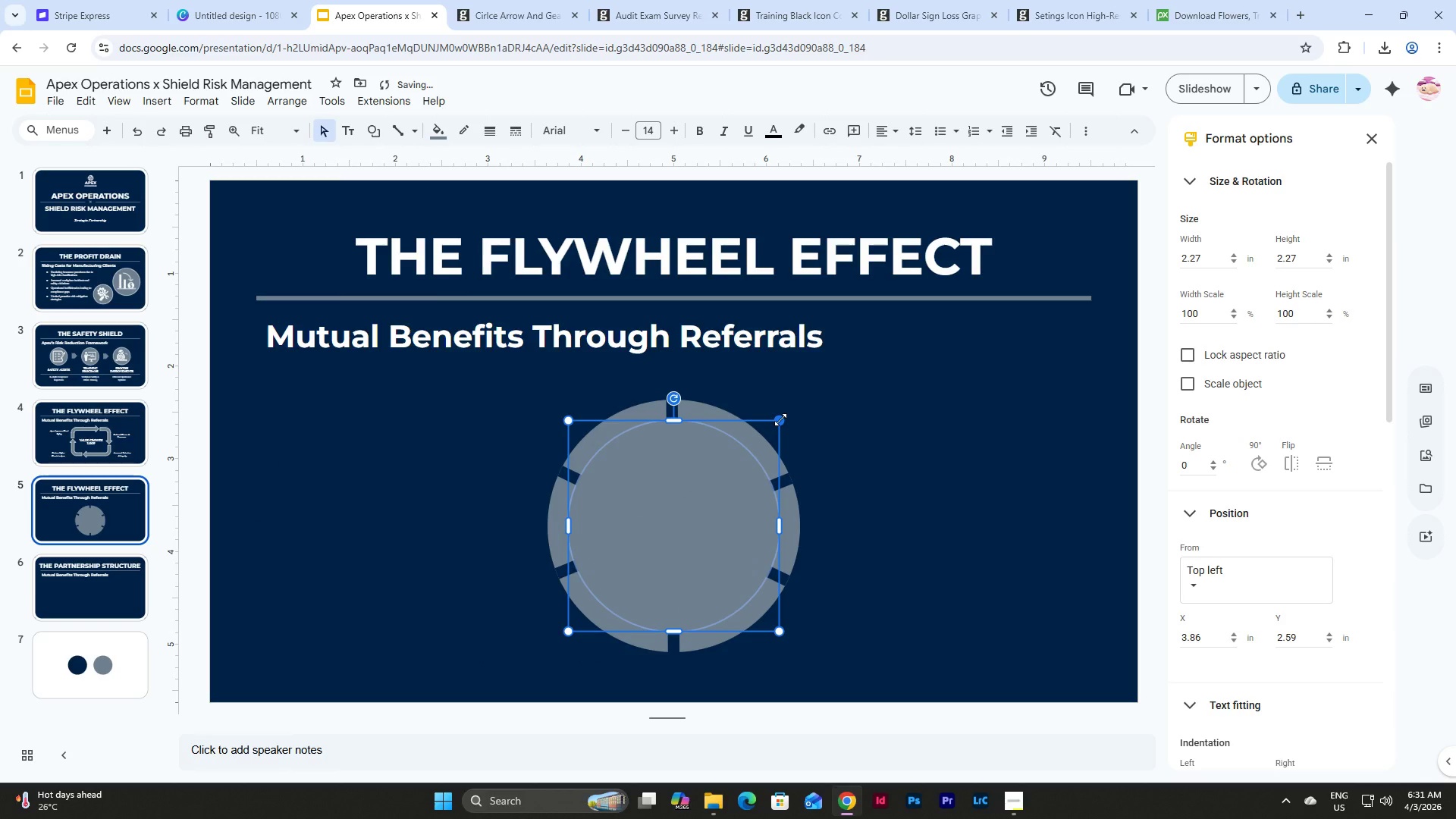 
hold_key(key=ShiftLeft, duration=1.5)
left_click_drag(start_coordinate=[780, 419], to_coordinate=[756, 447])
 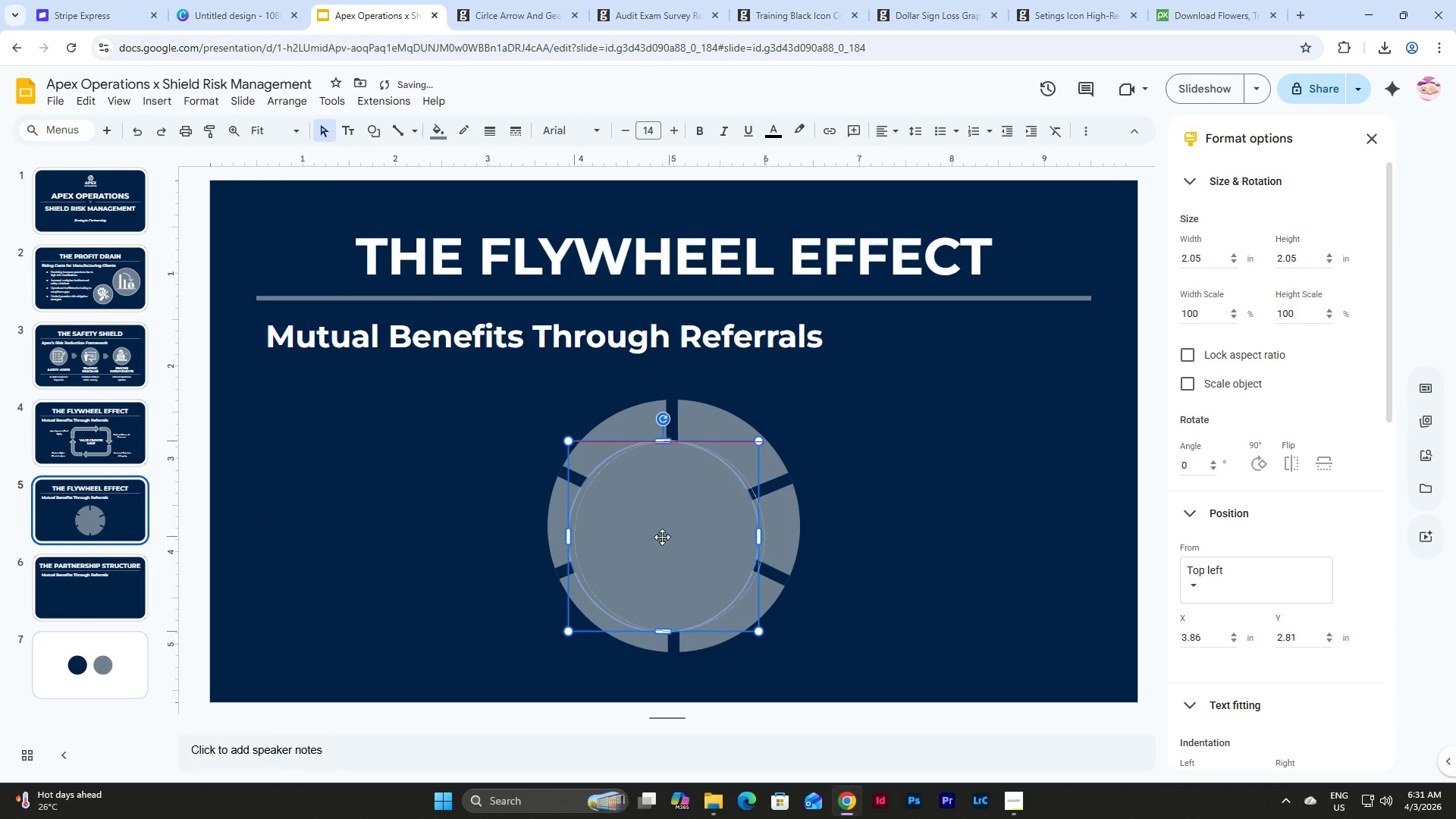 
hold_key(key=ShiftLeft, duration=0.67)
 